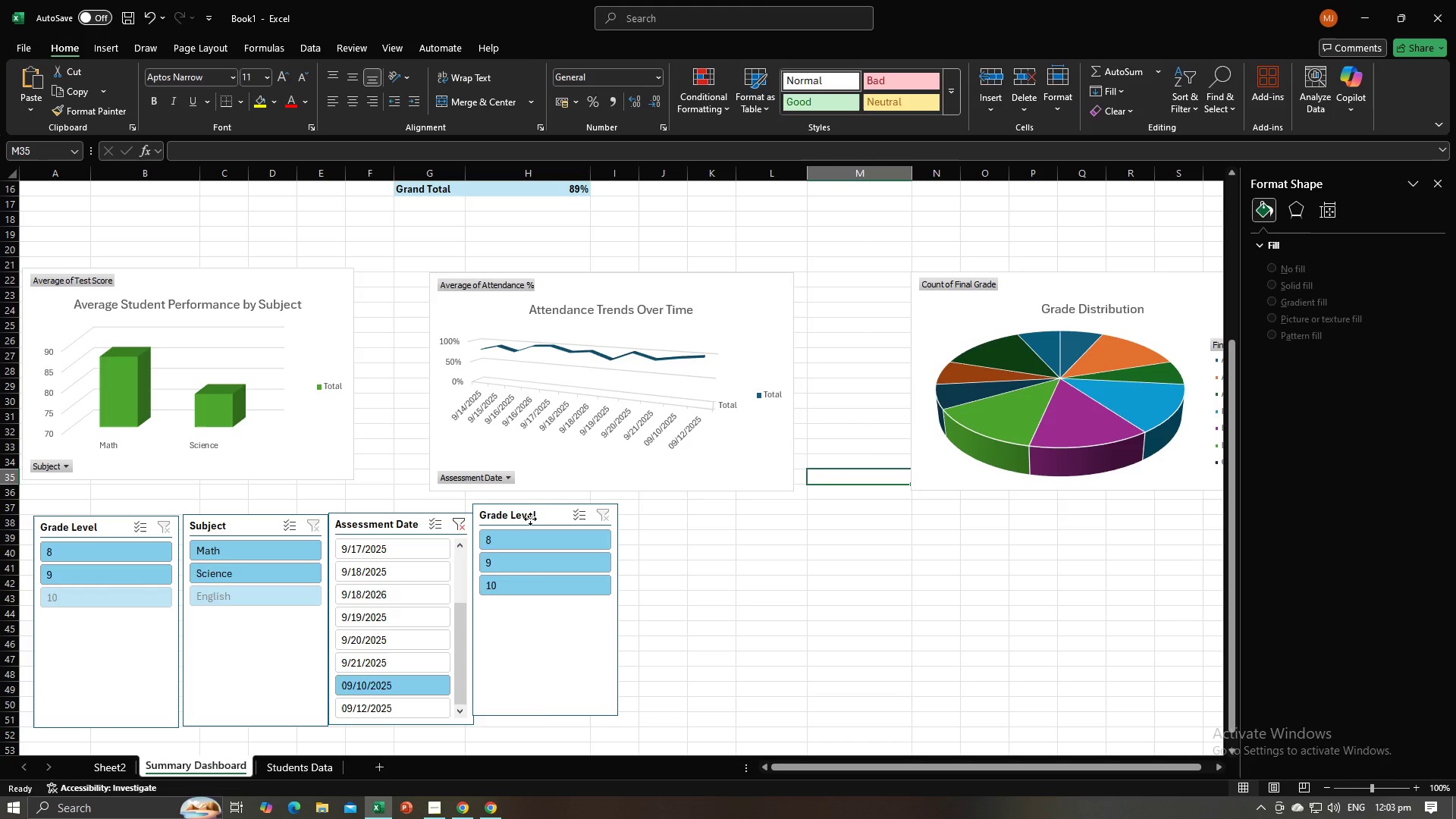 
left_click([530, 519])
 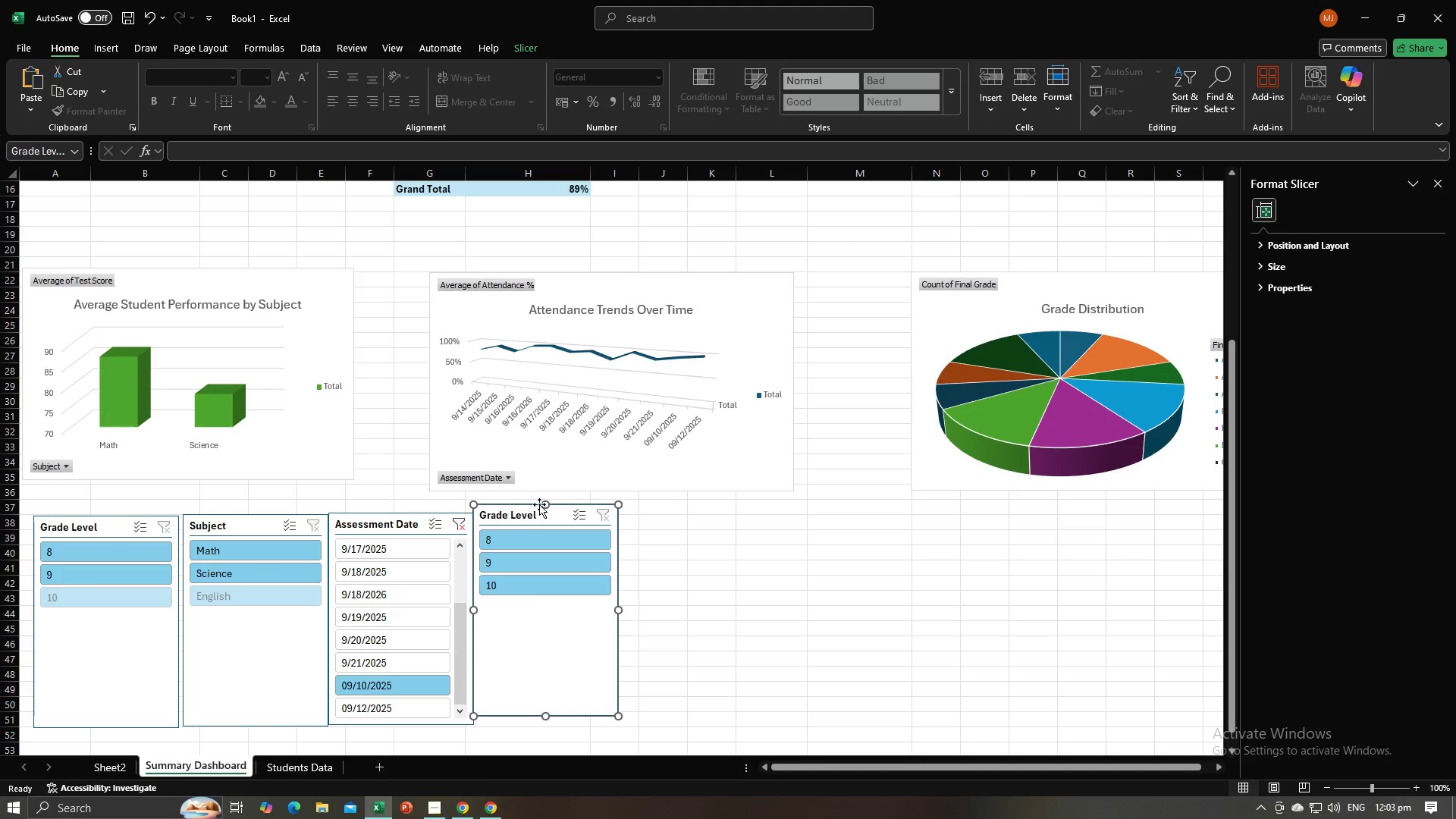 
key(Backspace)
 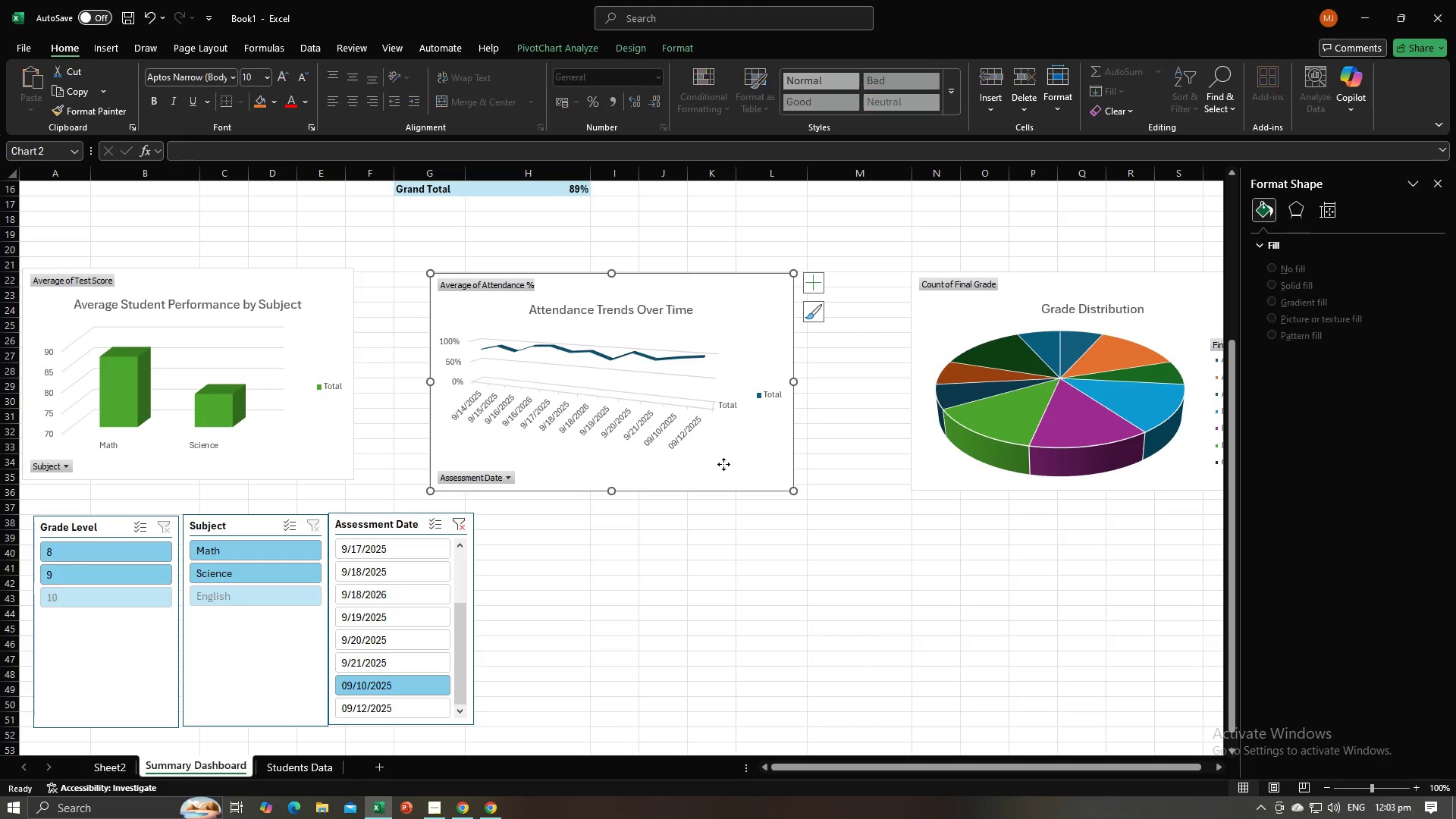 
double_click([723, 464])
 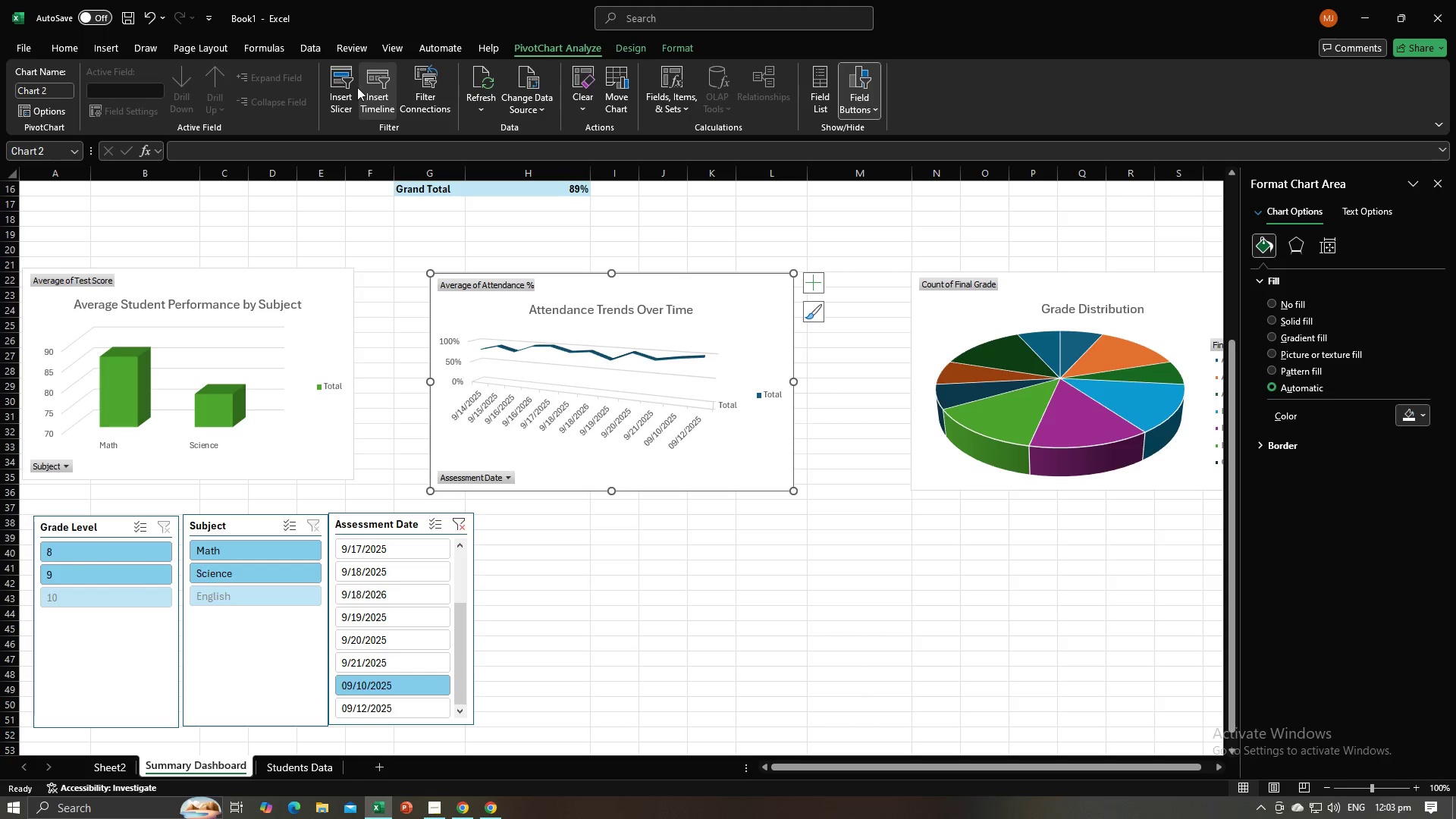 
left_click([350, 87])
 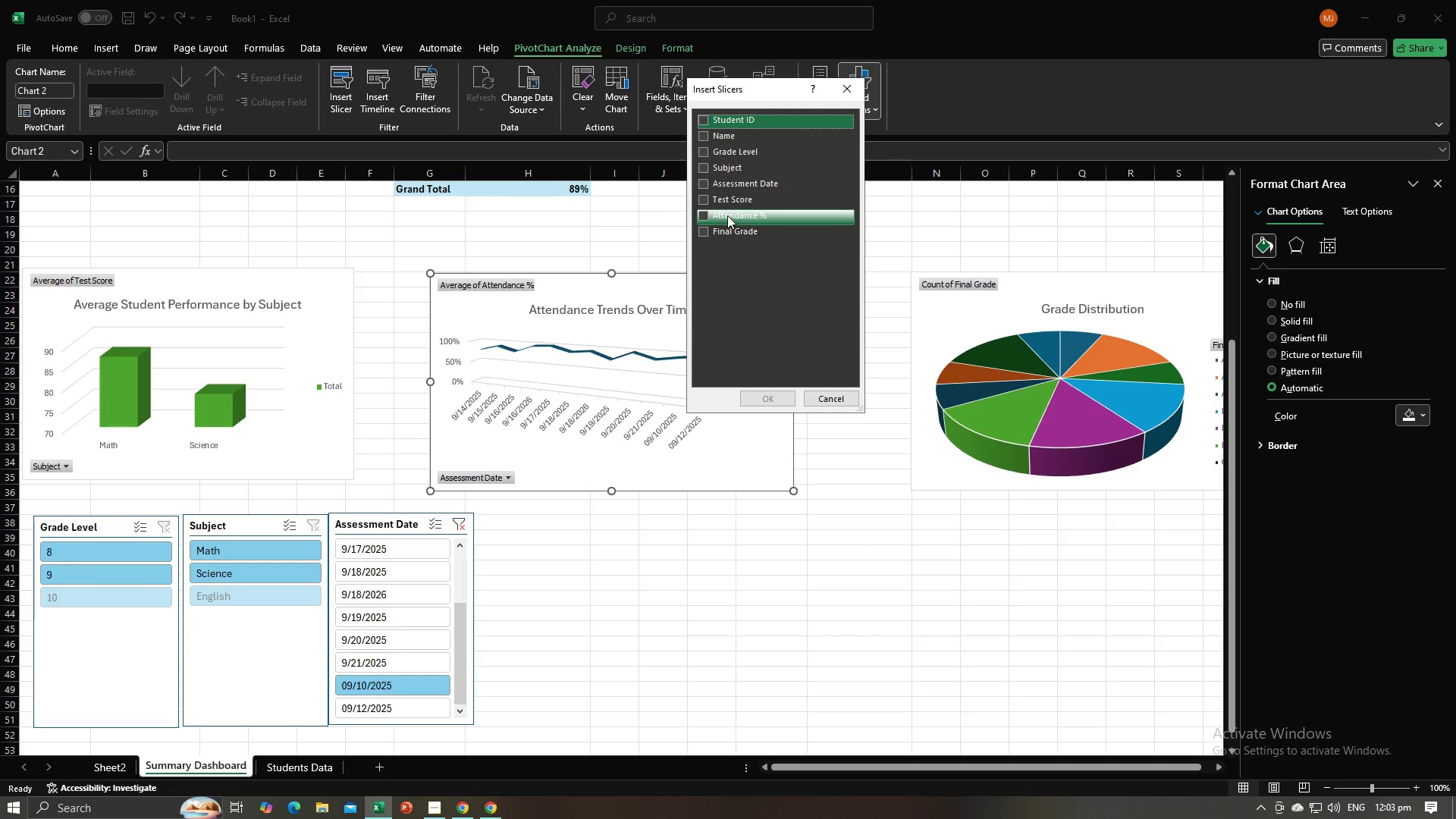 
left_click([706, 213])
 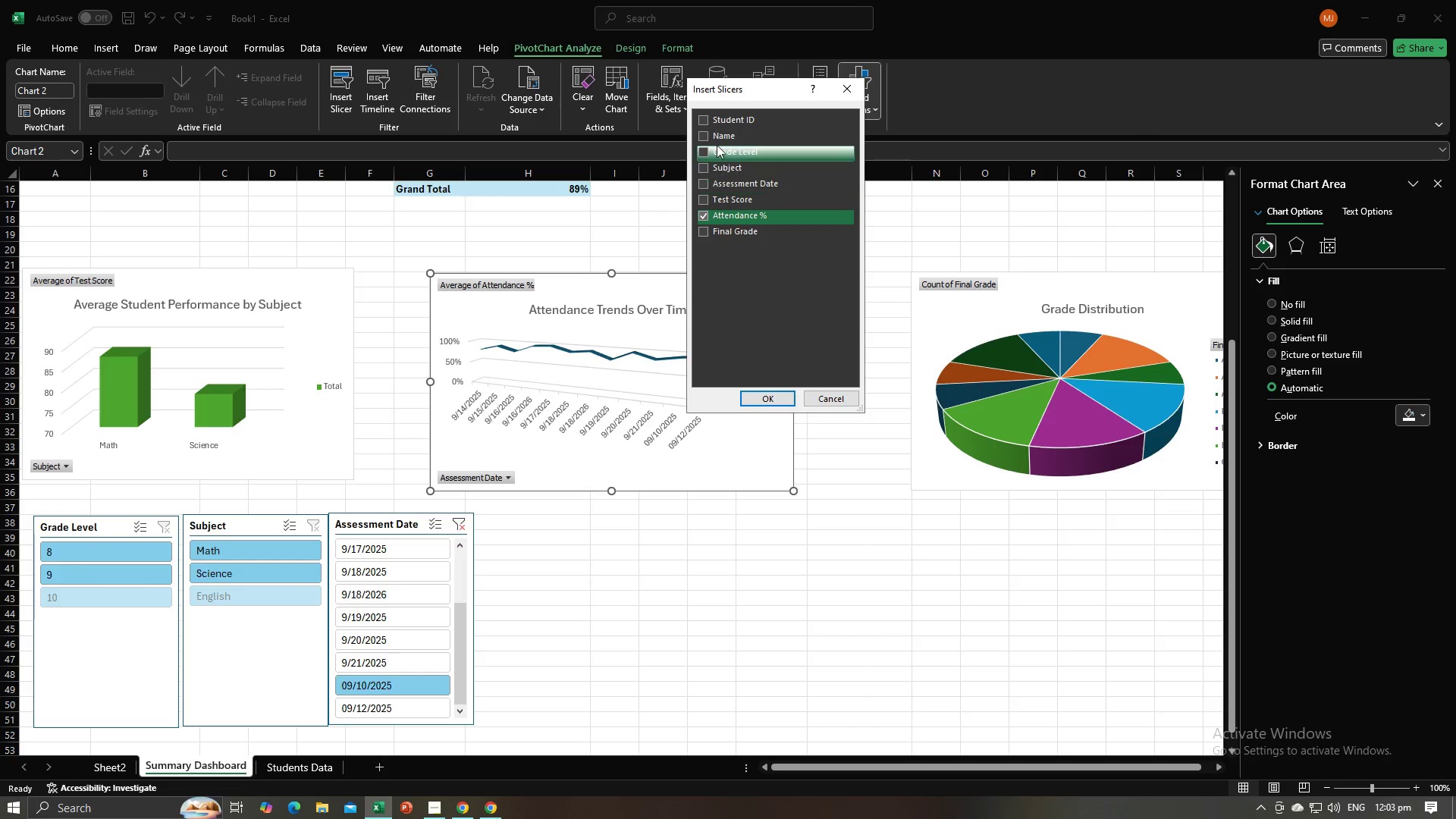 
left_click([701, 133])
 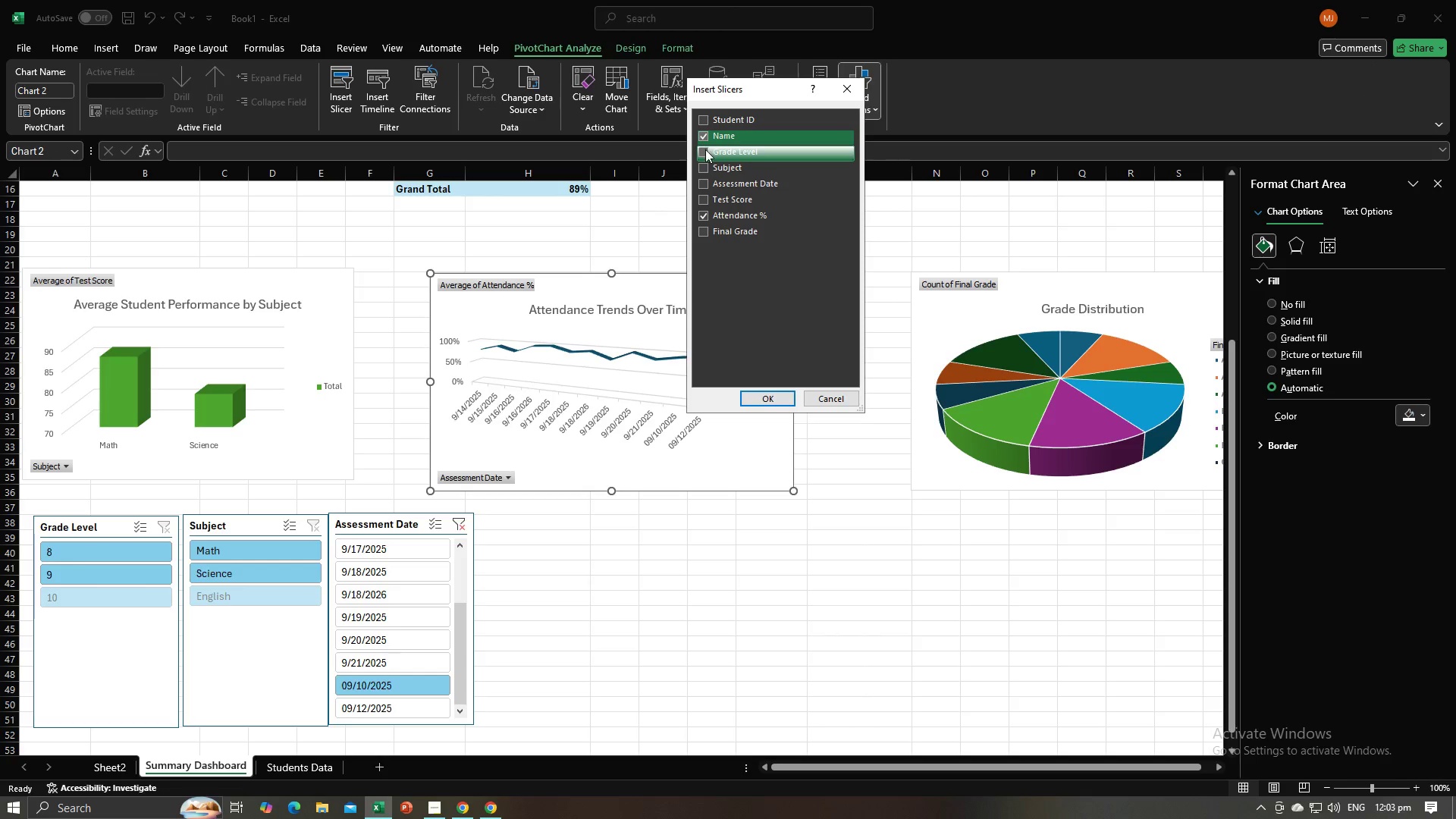 
left_click([705, 150])
 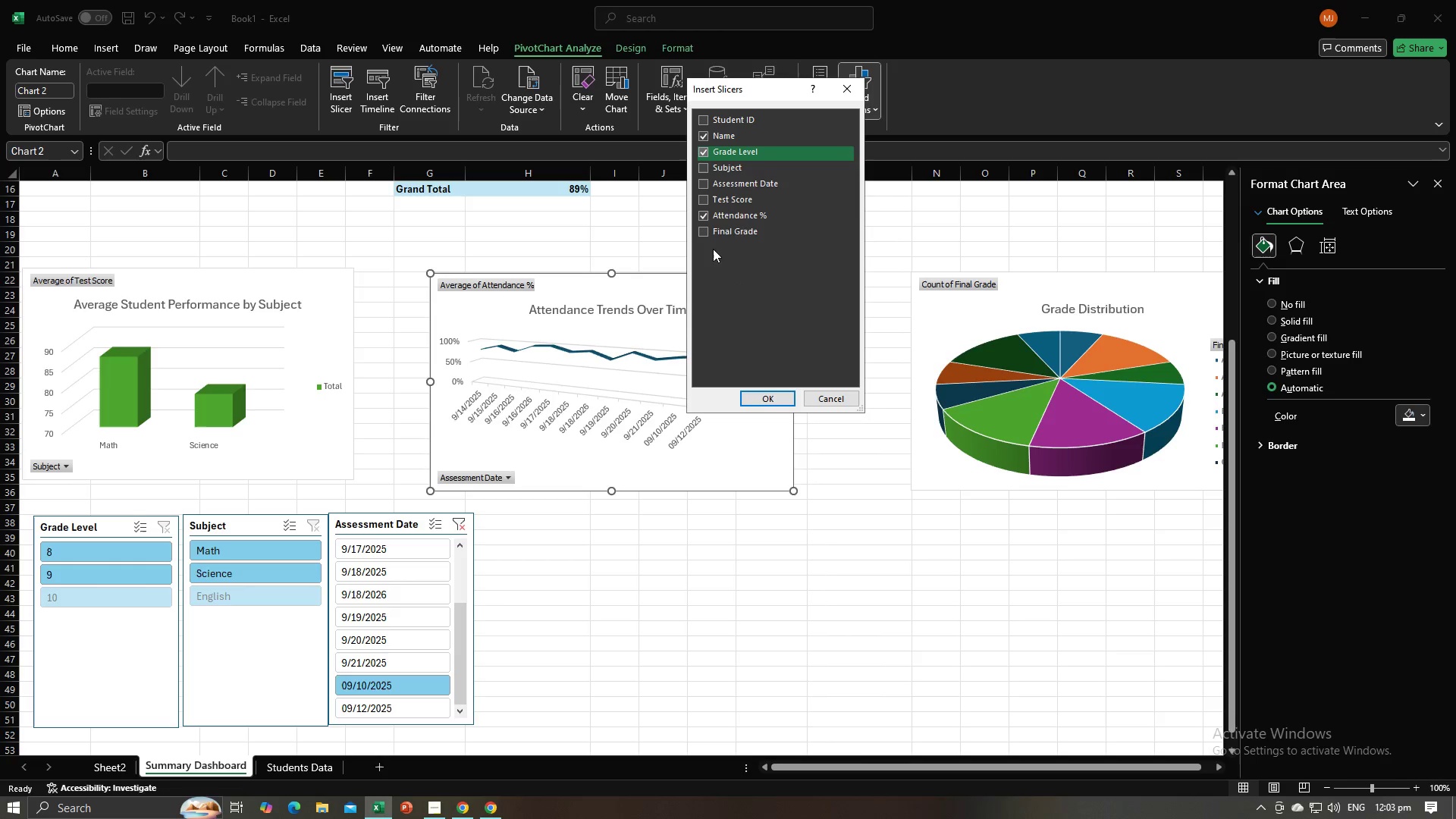 
wait(6.52)
 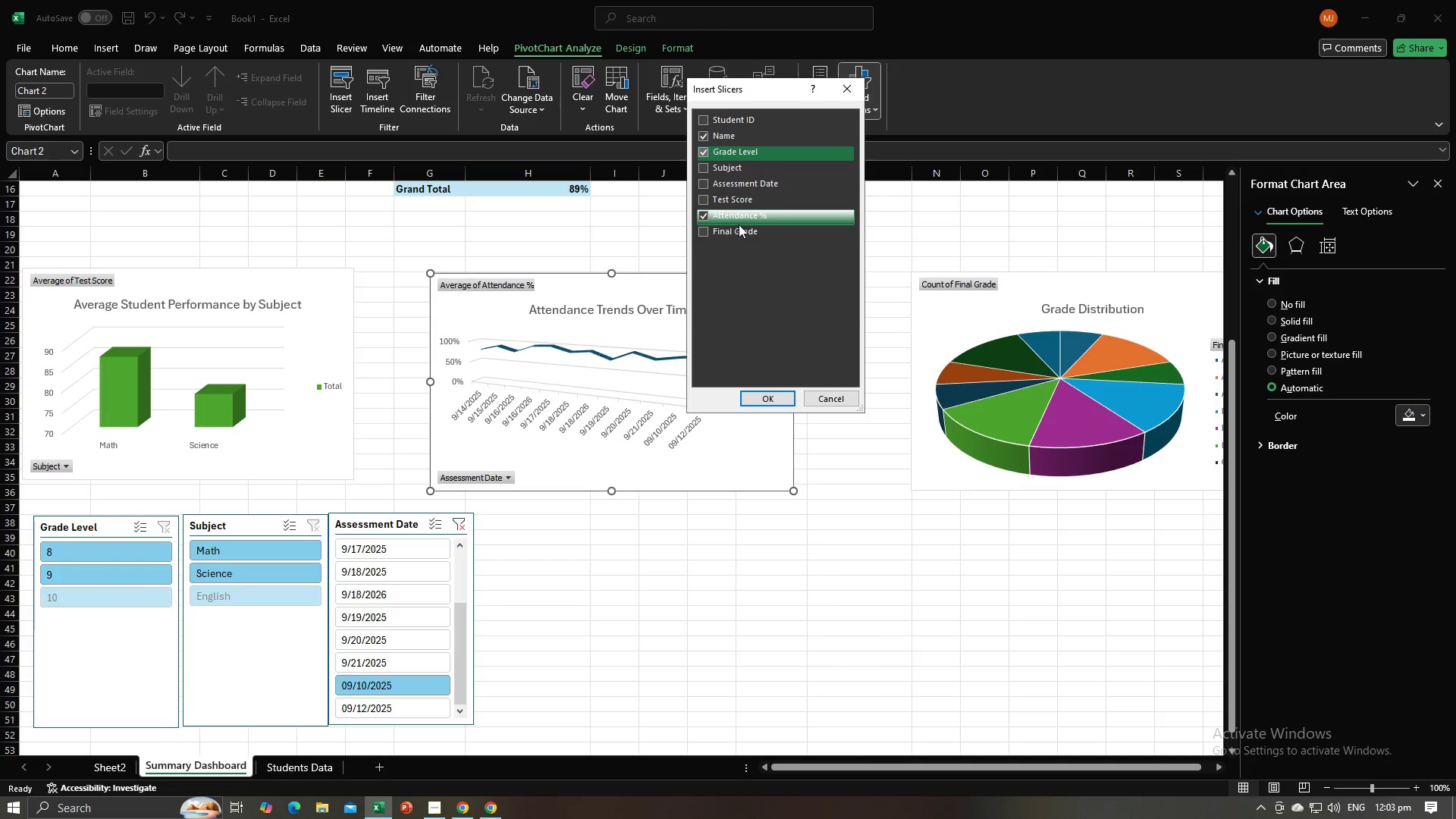 
left_click([701, 140])
 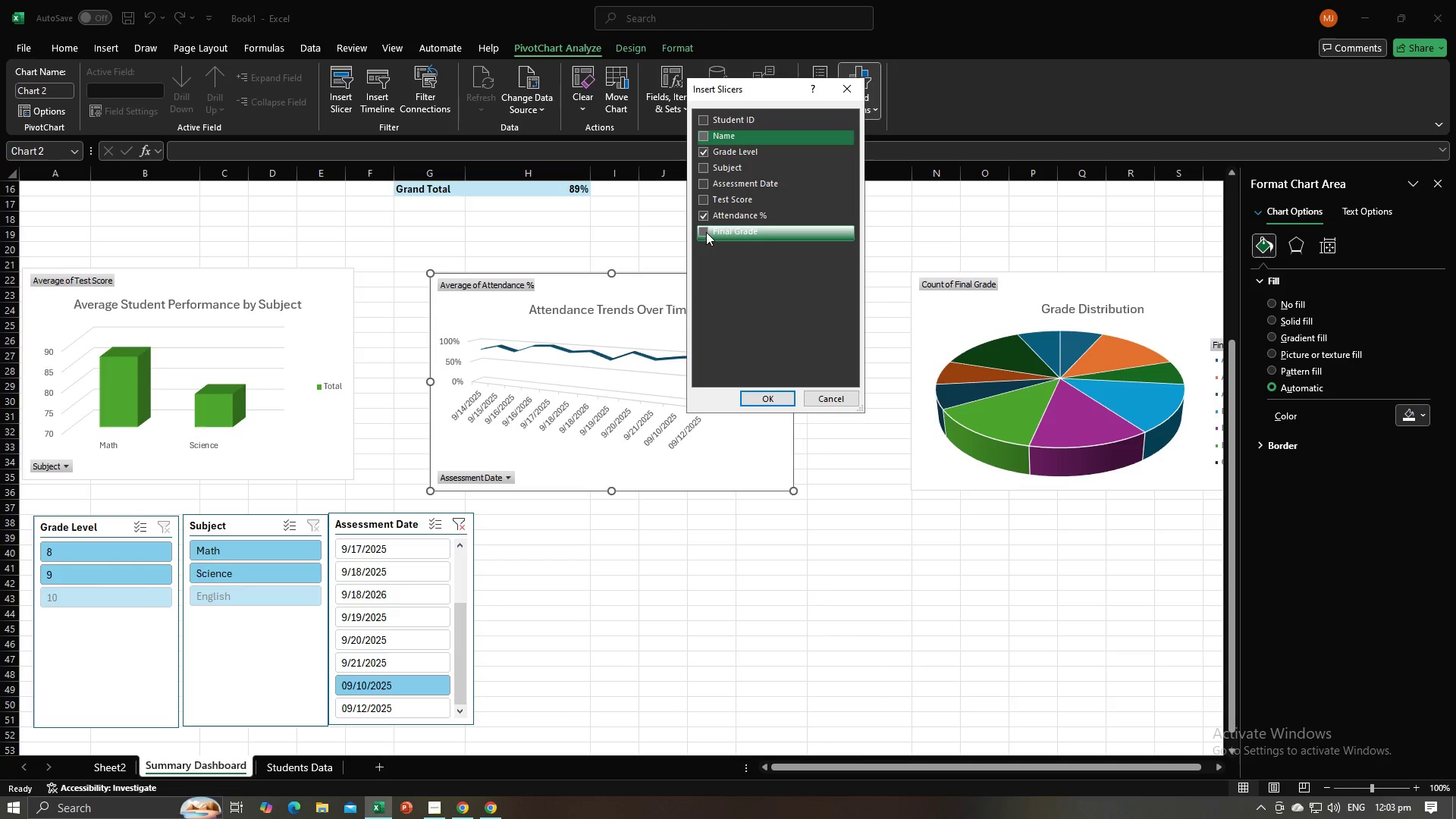 
left_click([706, 232])
 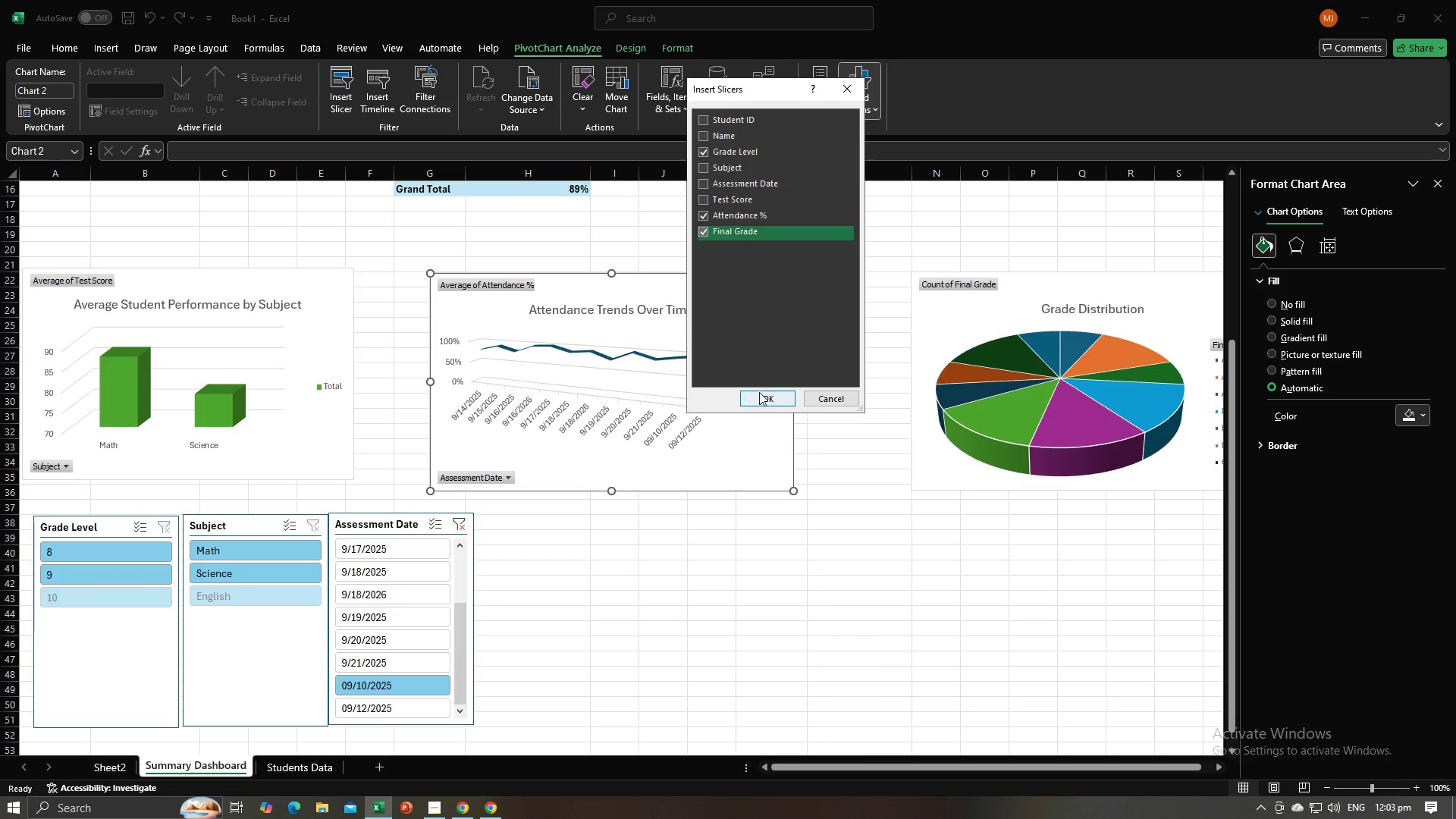 
left_click([759, 394])
 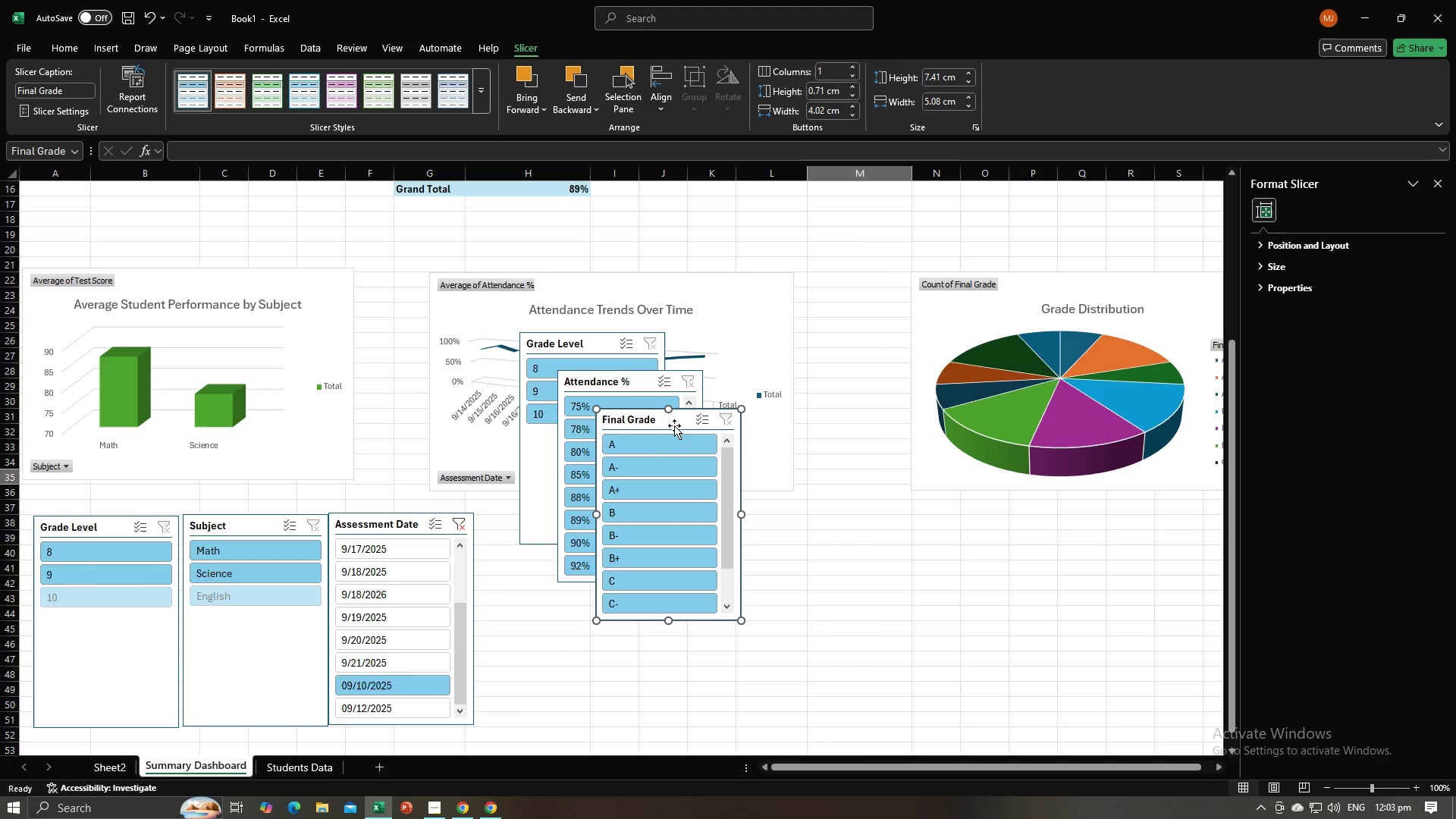 
left_click_drag(start_coordinate=[665, 419], to_coordinate=[779, 549])
 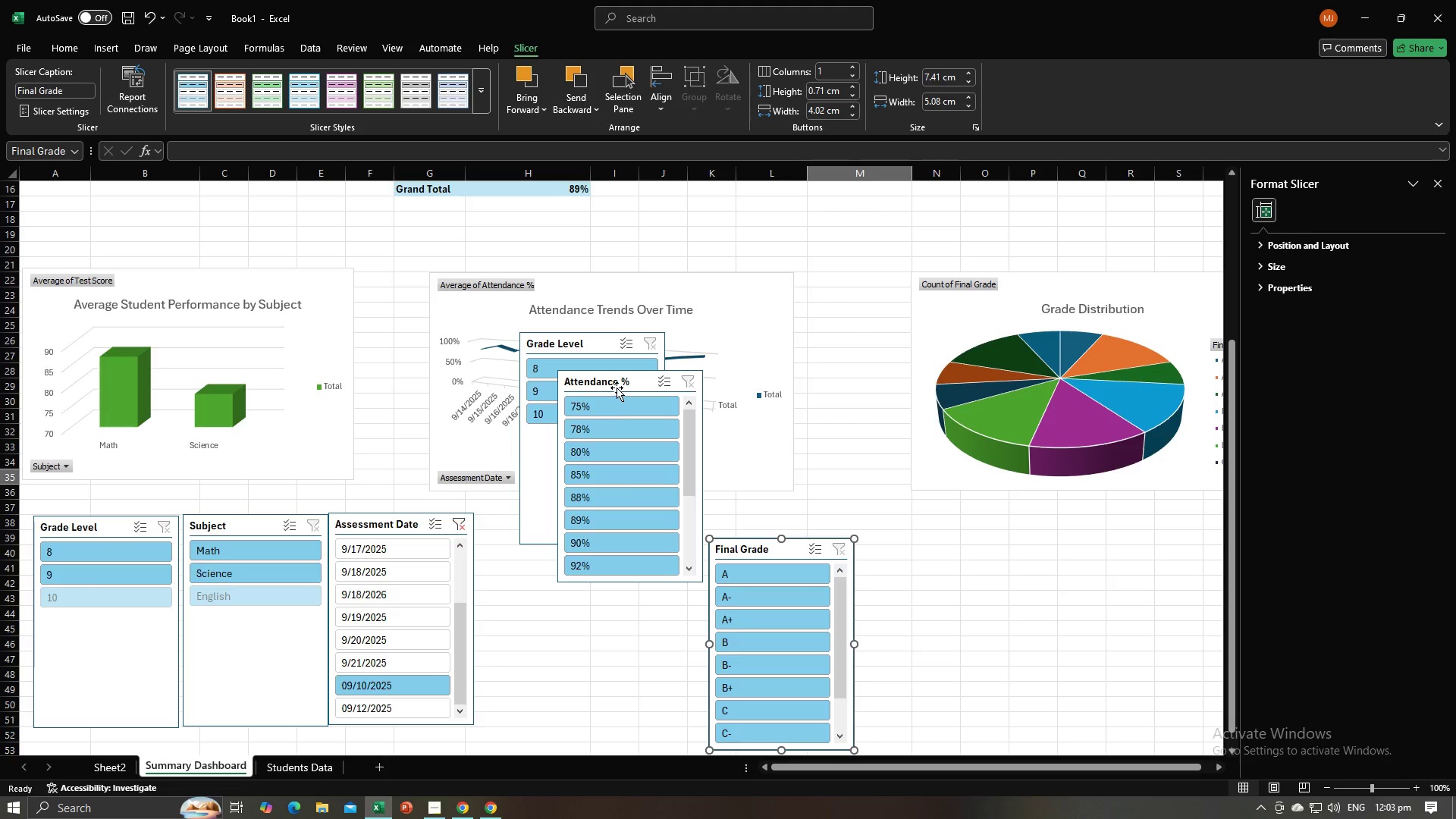 
left_click_drag(start_coordinate=[619, 387], to_coordinate=[628, 566])
 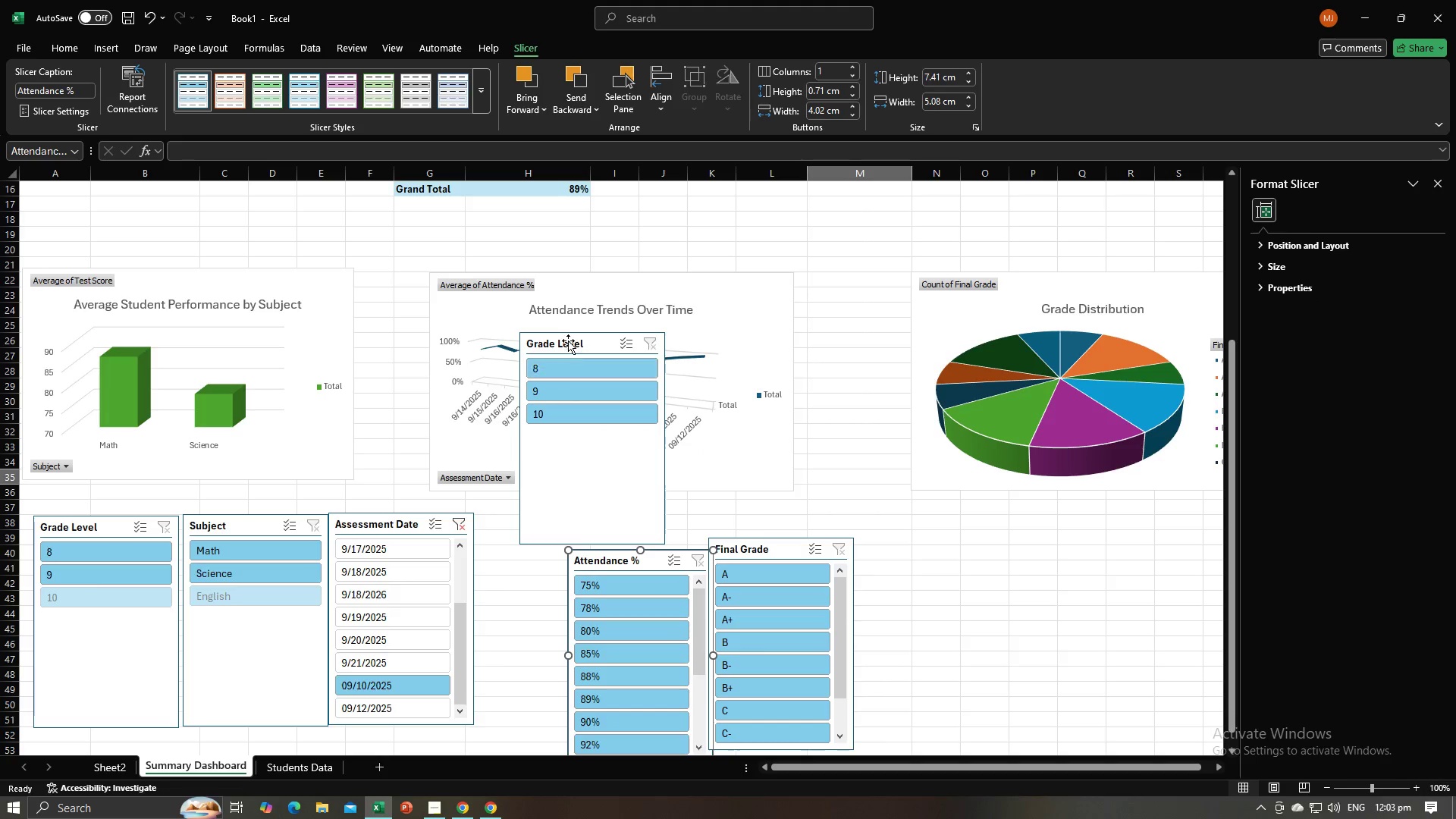 
left_click_drag(start_coordinate=[569, 337], to_coordinate=[534, 524])
 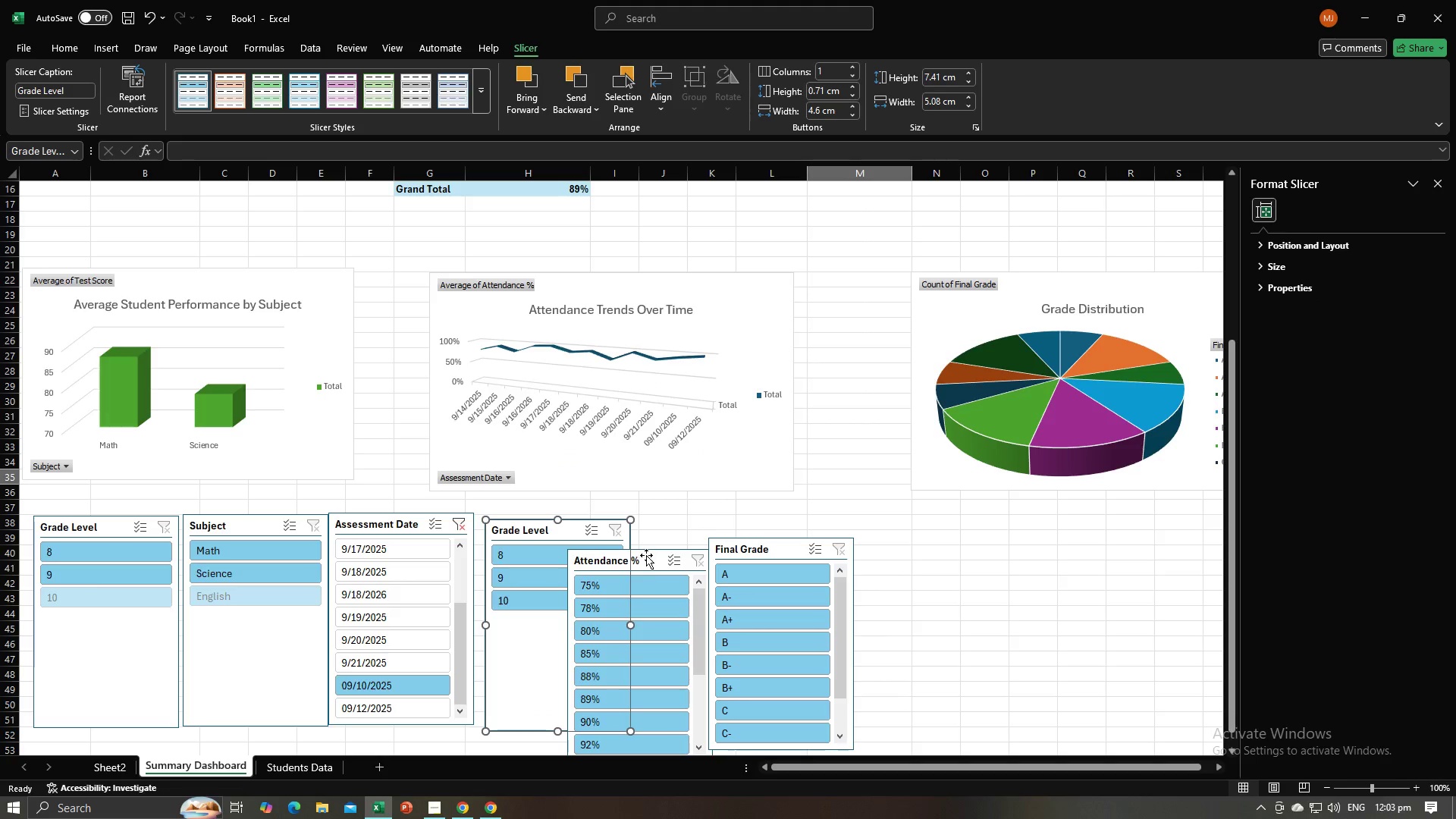 
left_click_drag(start_coordinate=[647, 557], to_coordinate=[665, 526])
 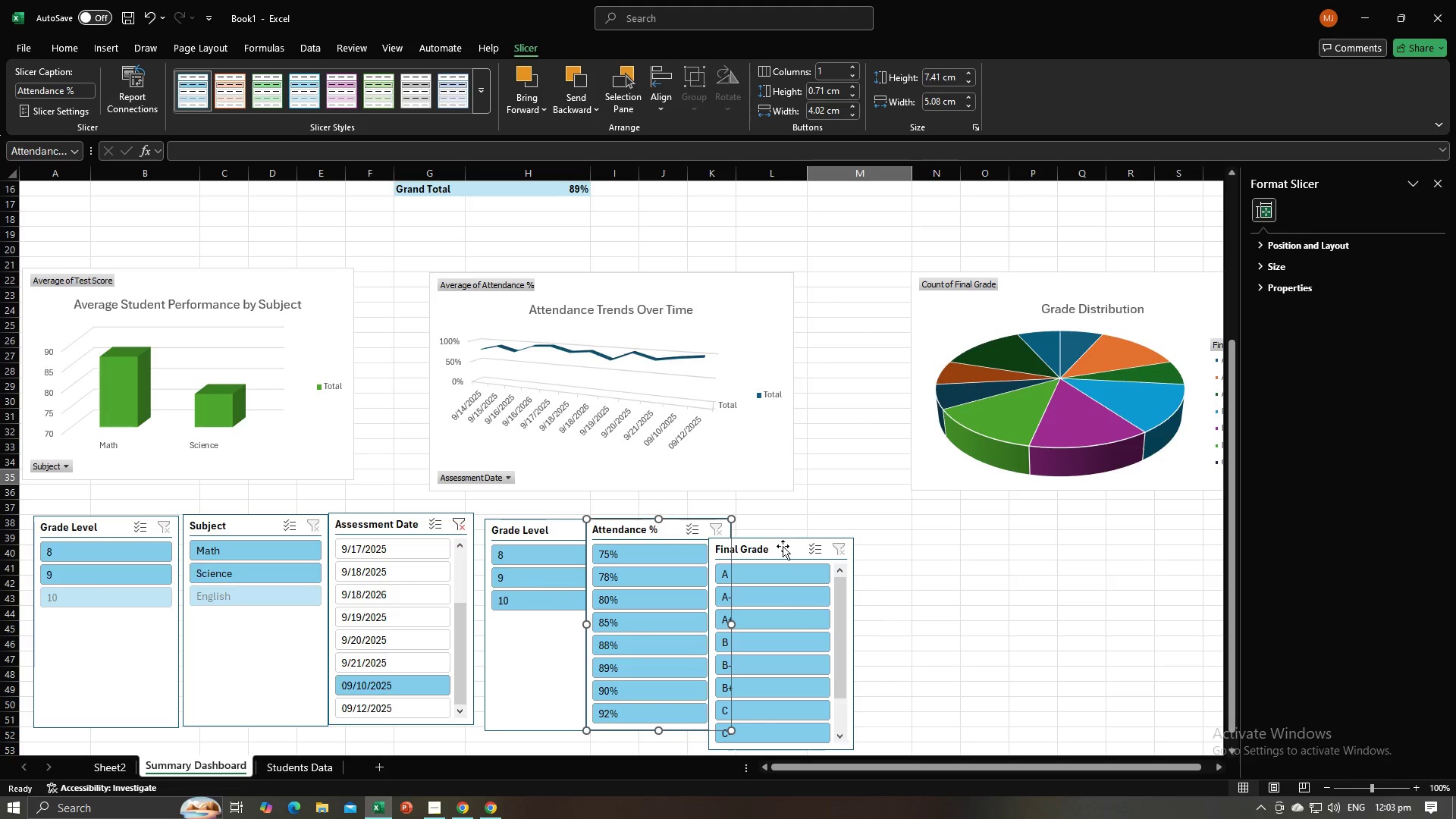 
left_click_drag(start_coordinate=[777, 547], to_coordinate=[792, 526])
 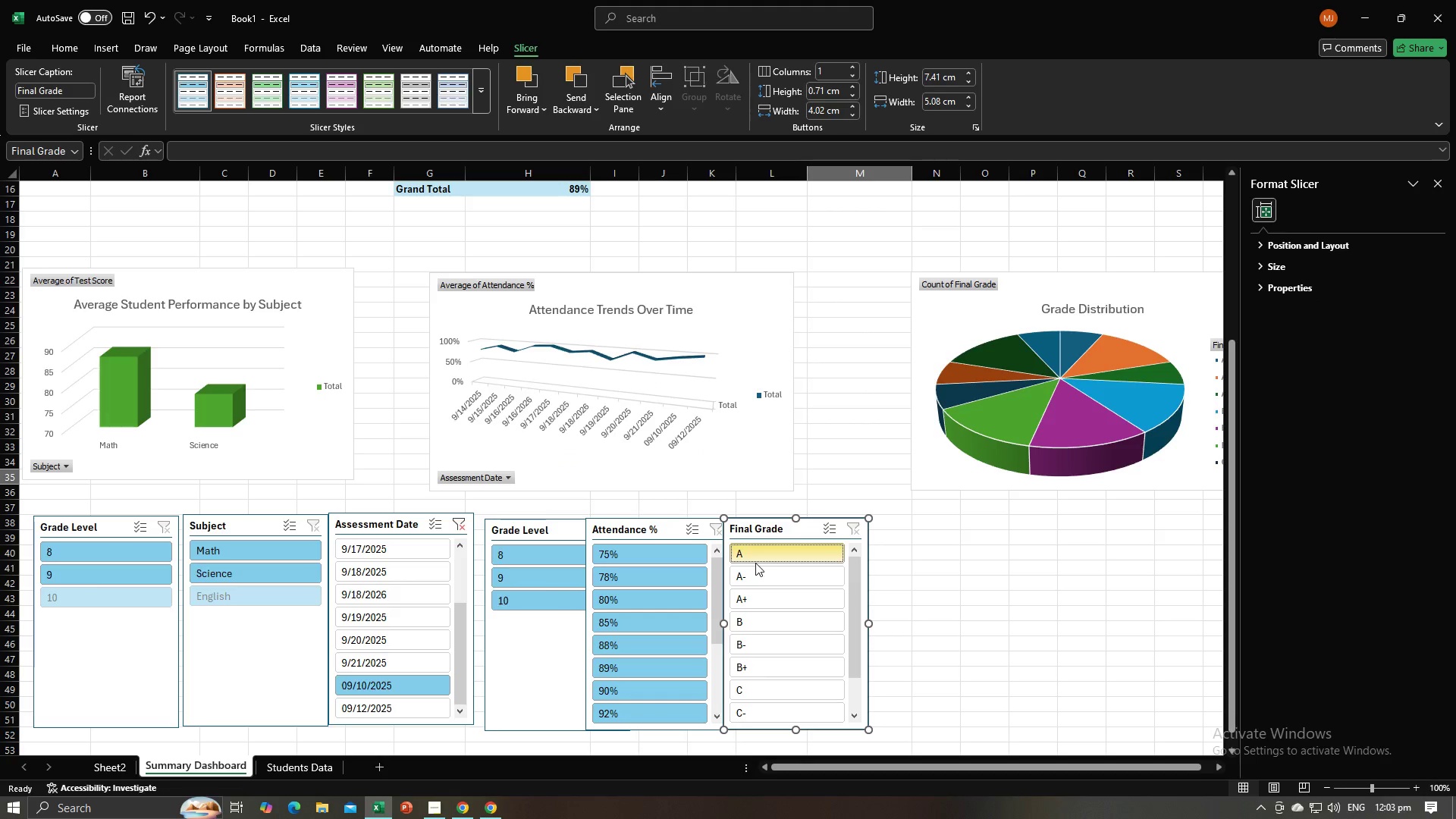 
left_click([755, 563])
 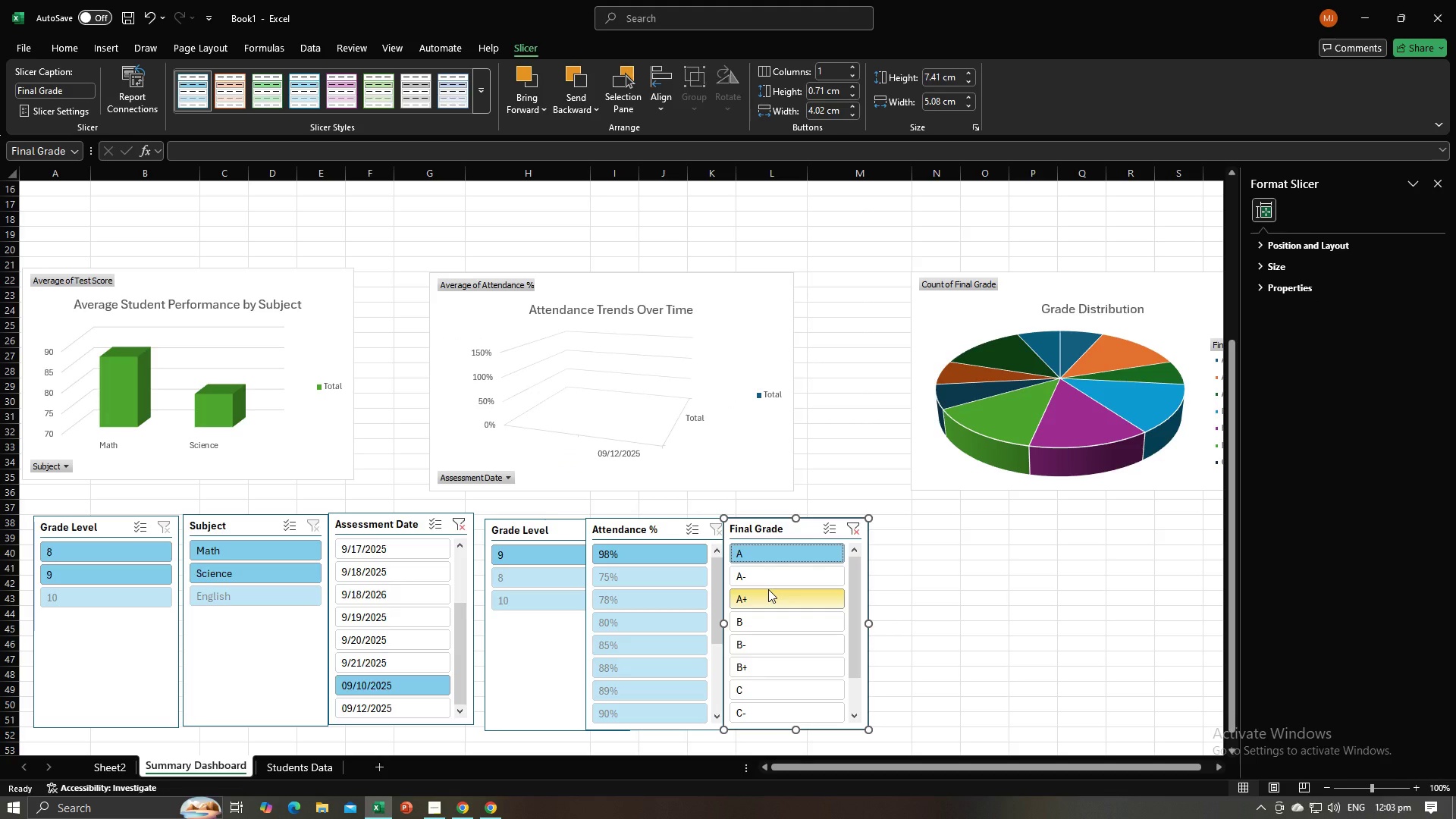 
left_click([768, 589])
 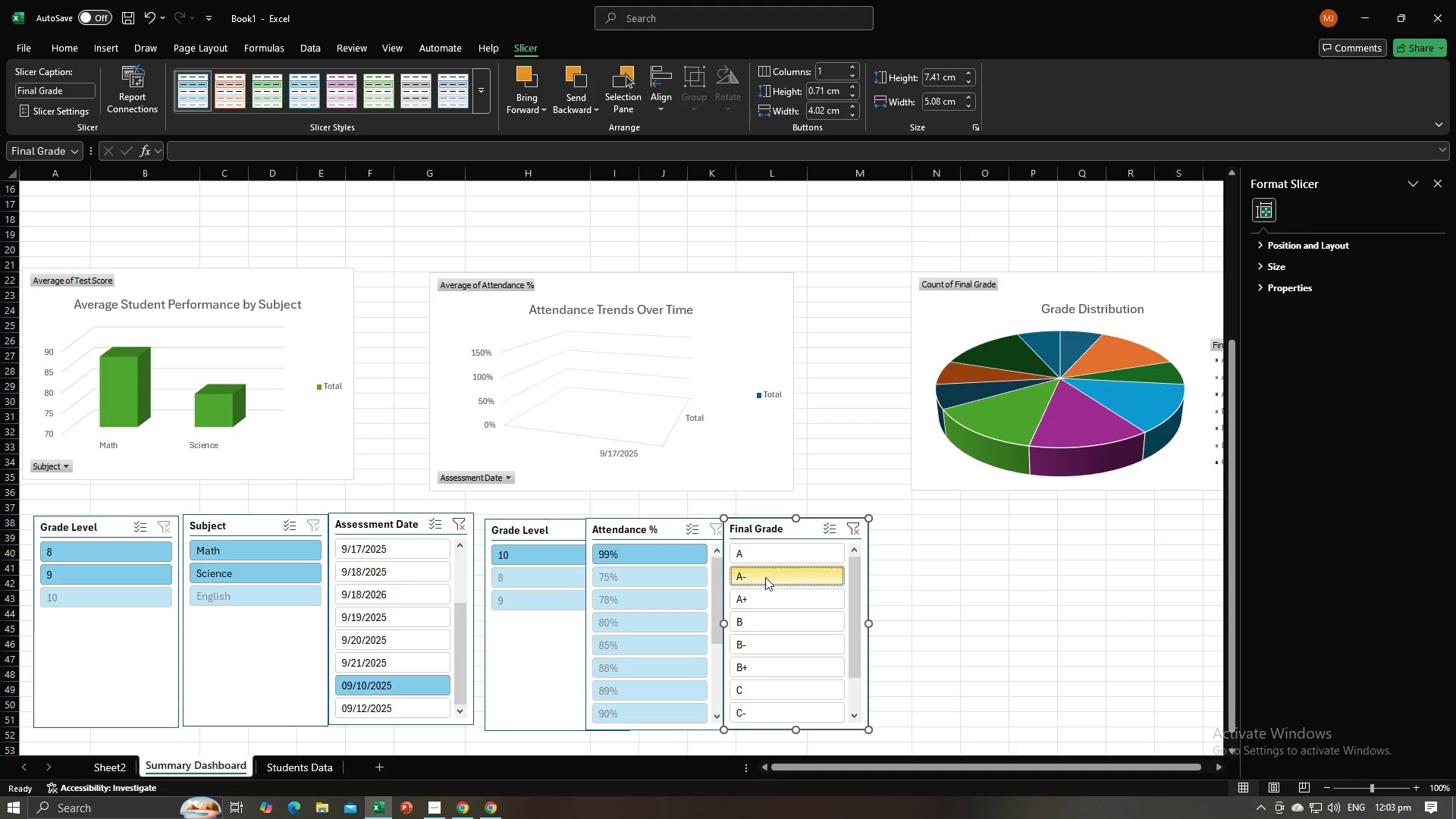 
left_click([765, 577])
 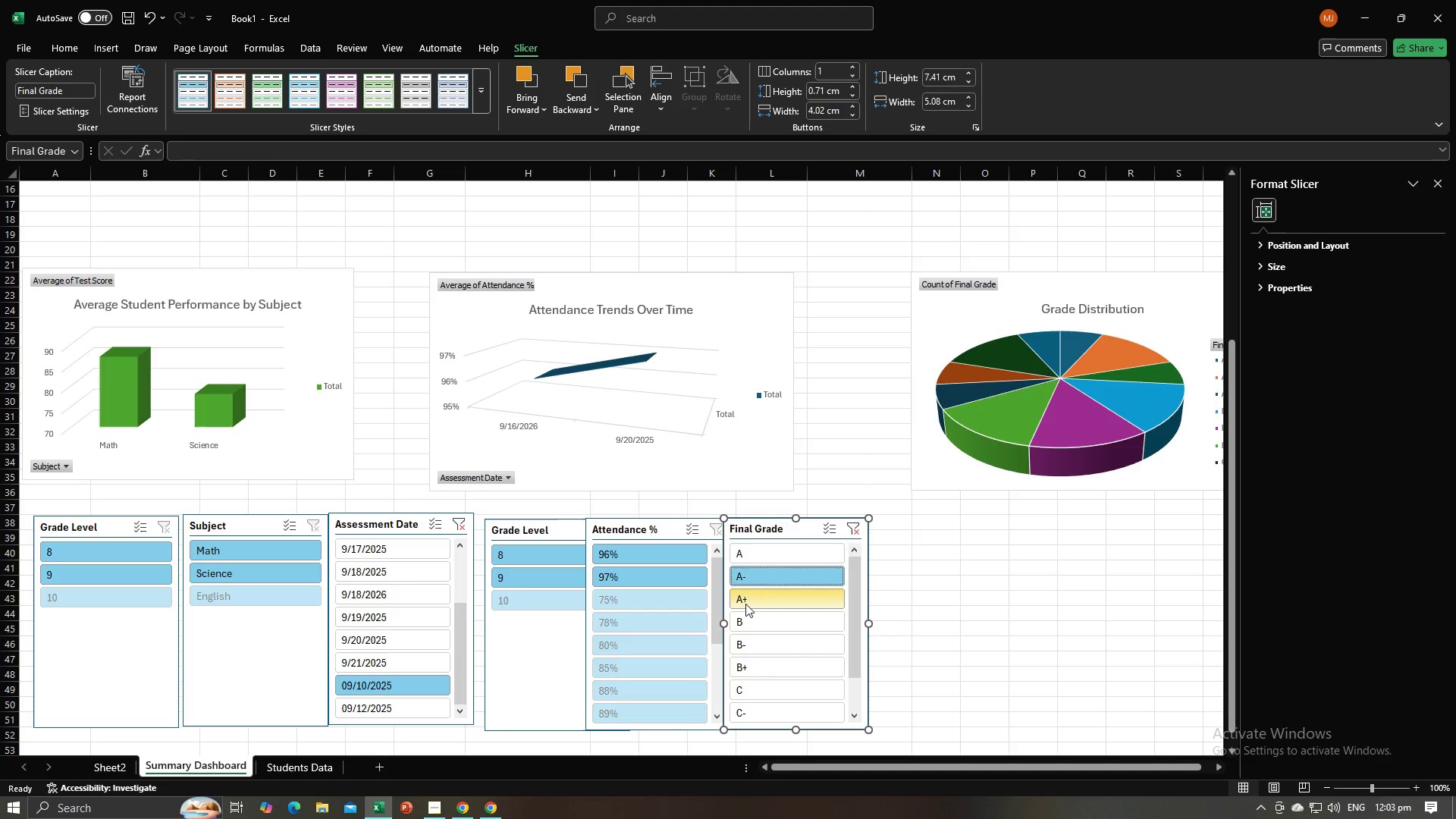 
left_click([746, 605])
 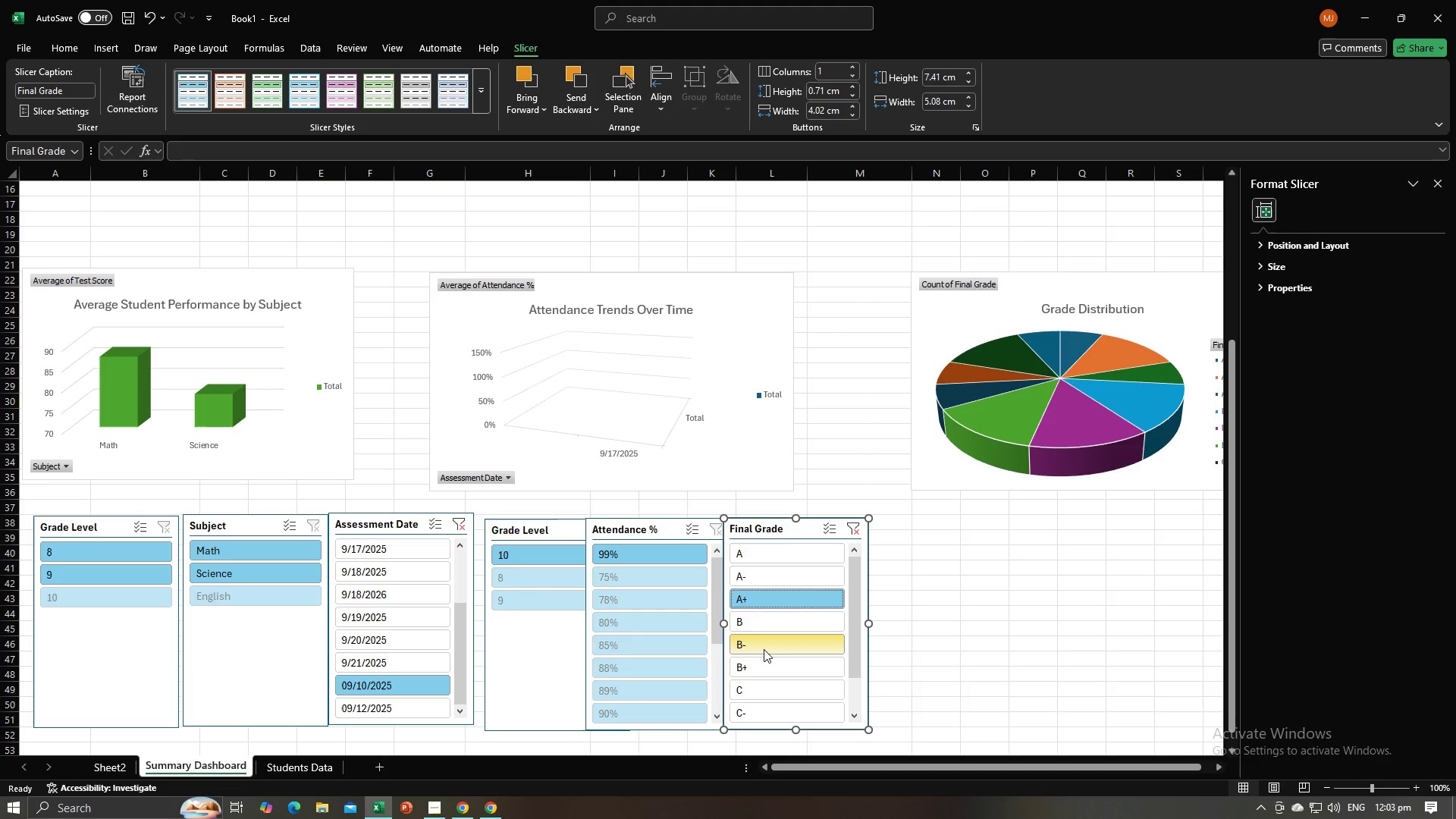 
left_click([764, 649])
 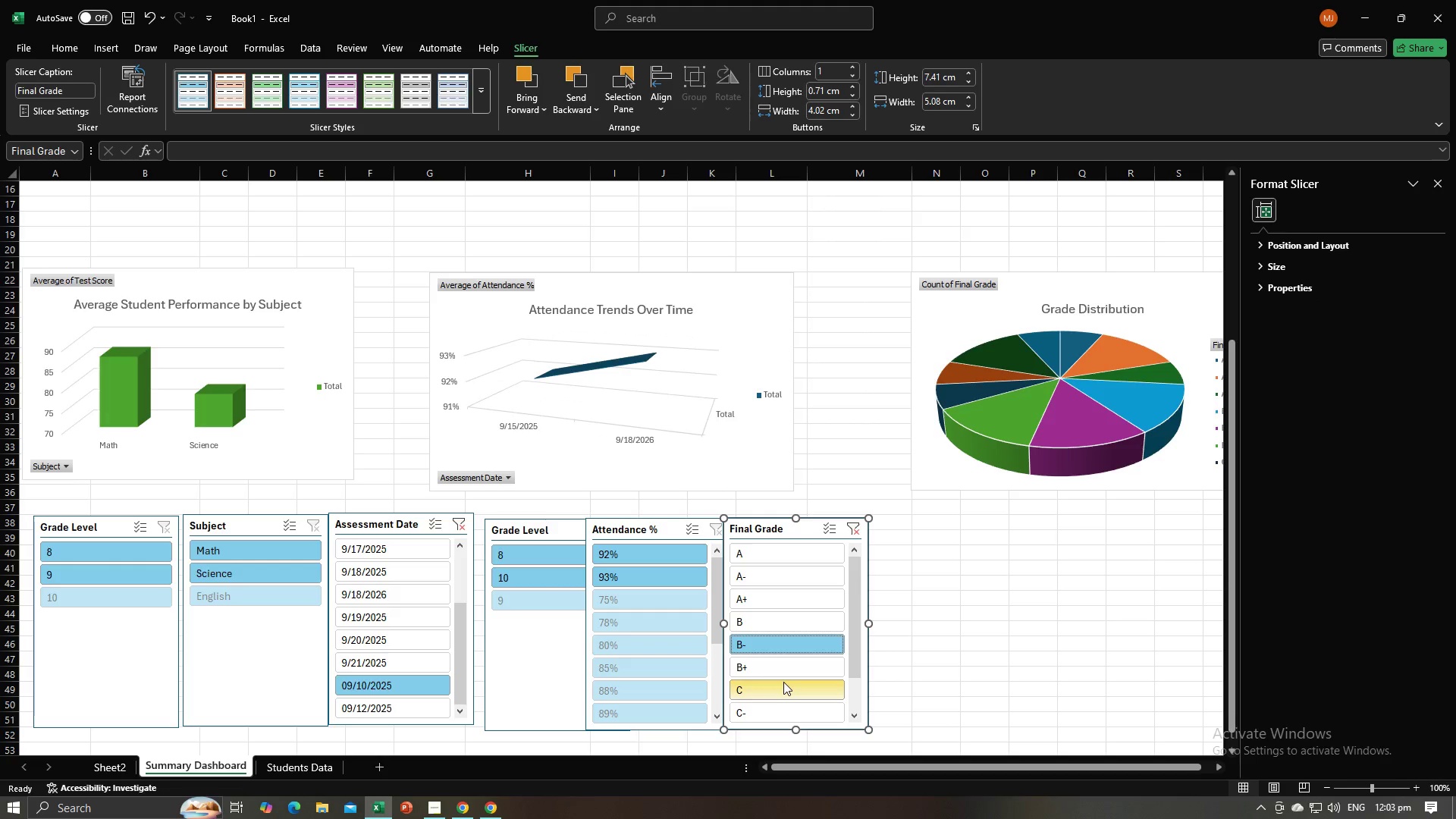 
left_click([783, 682])
 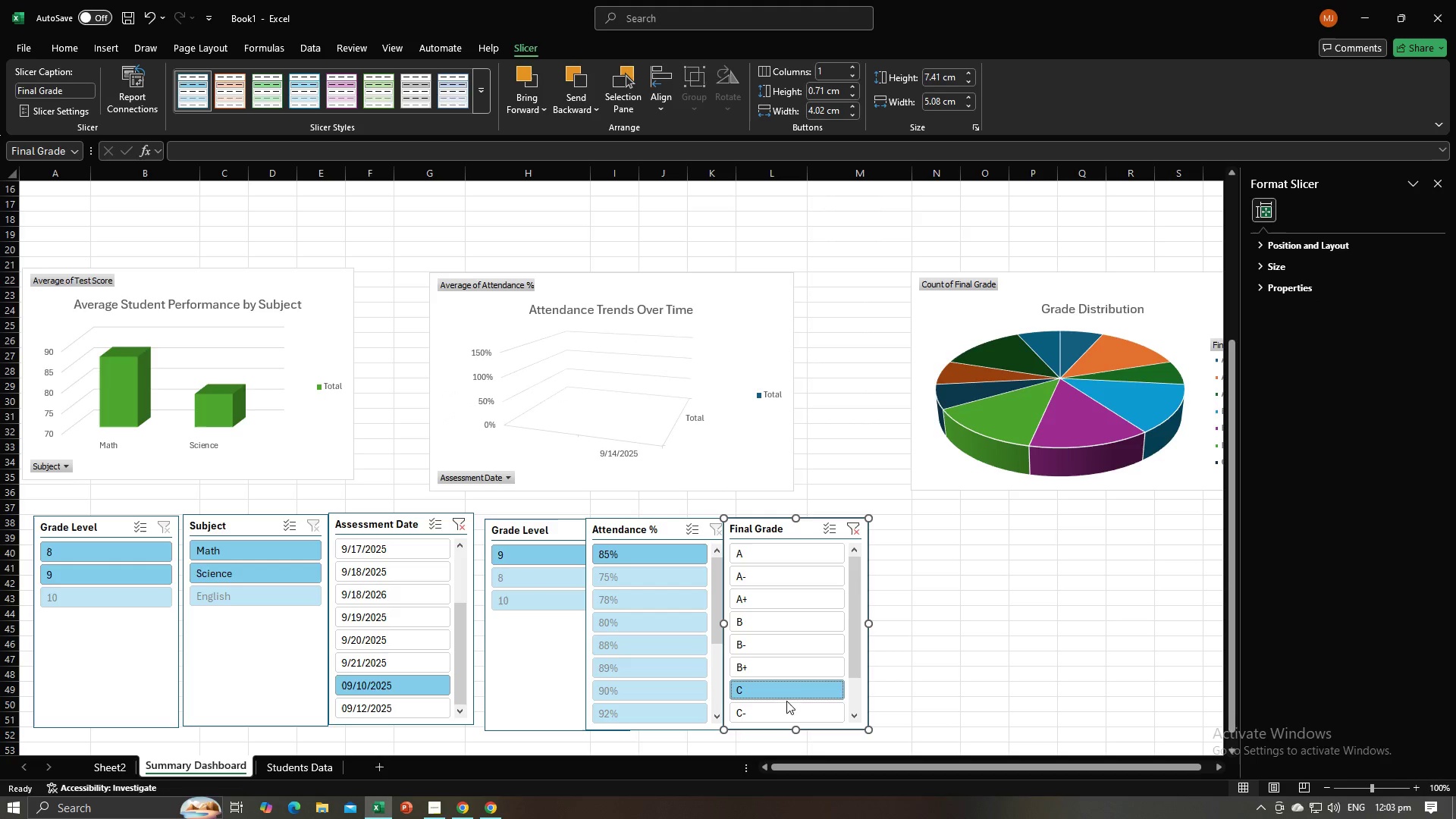 
double_click([786, 701])
 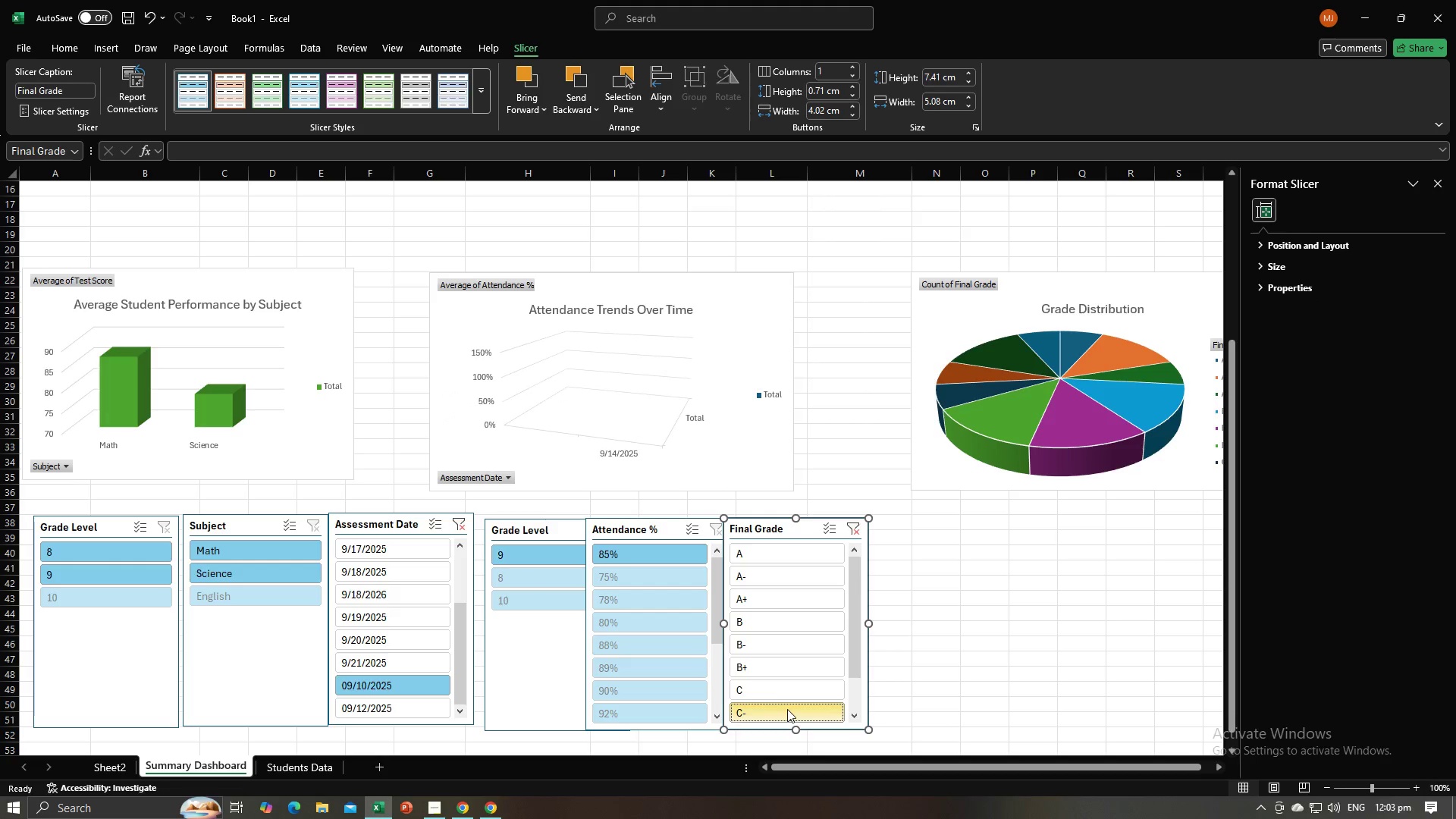 
triple_click([787, 709])
 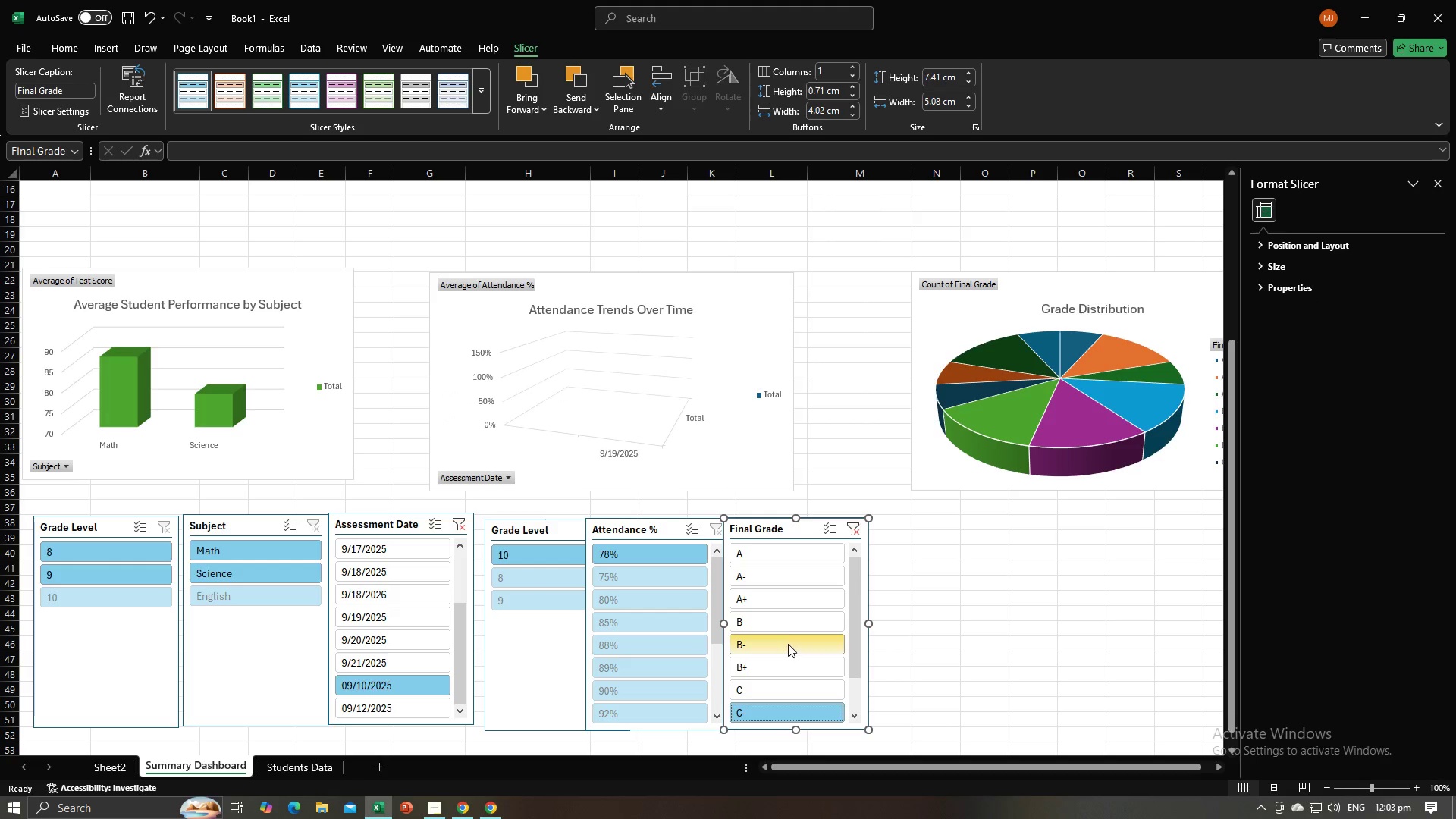 
left_click([788, 644])
 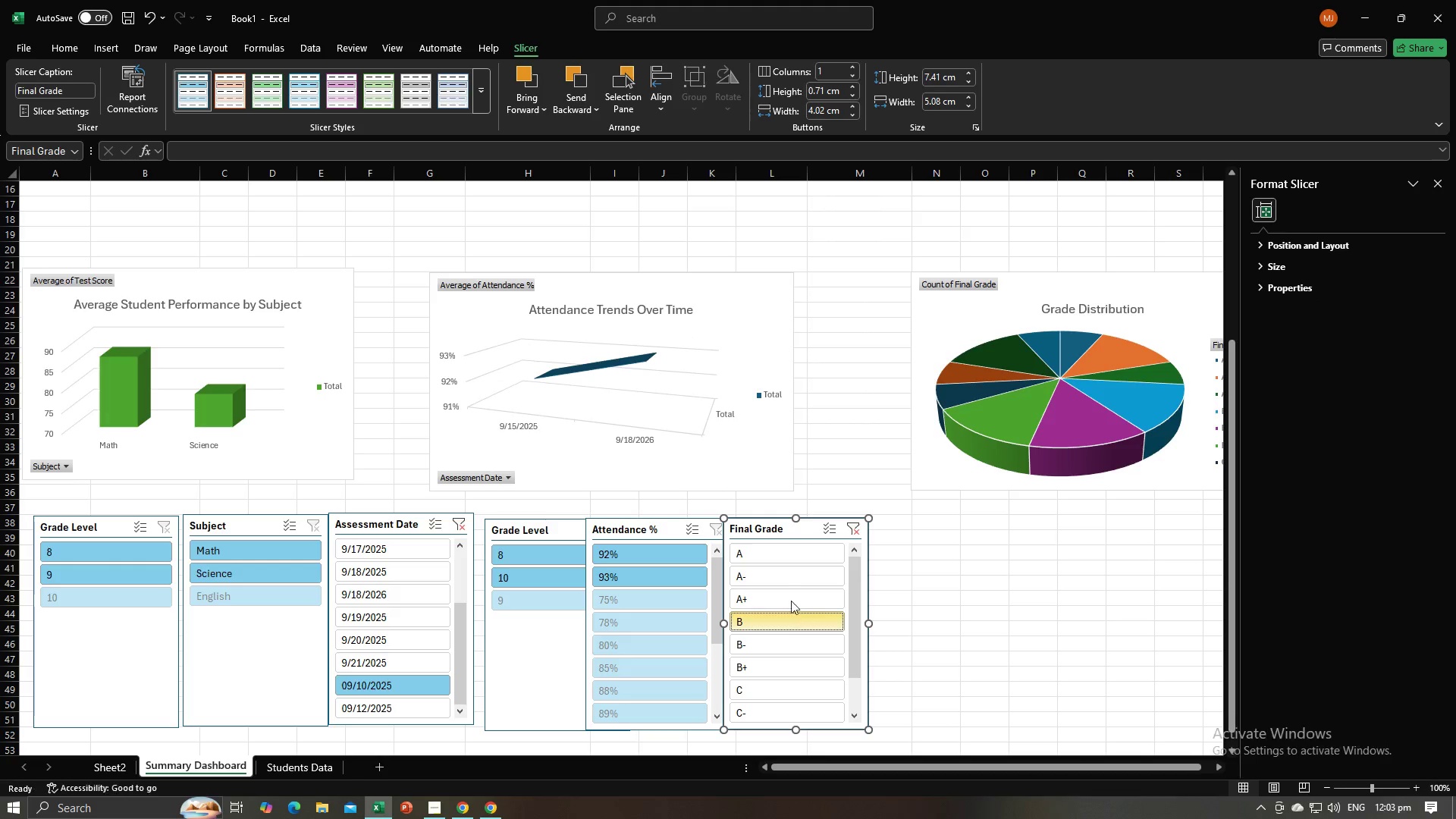 
double_click([786, 592])
 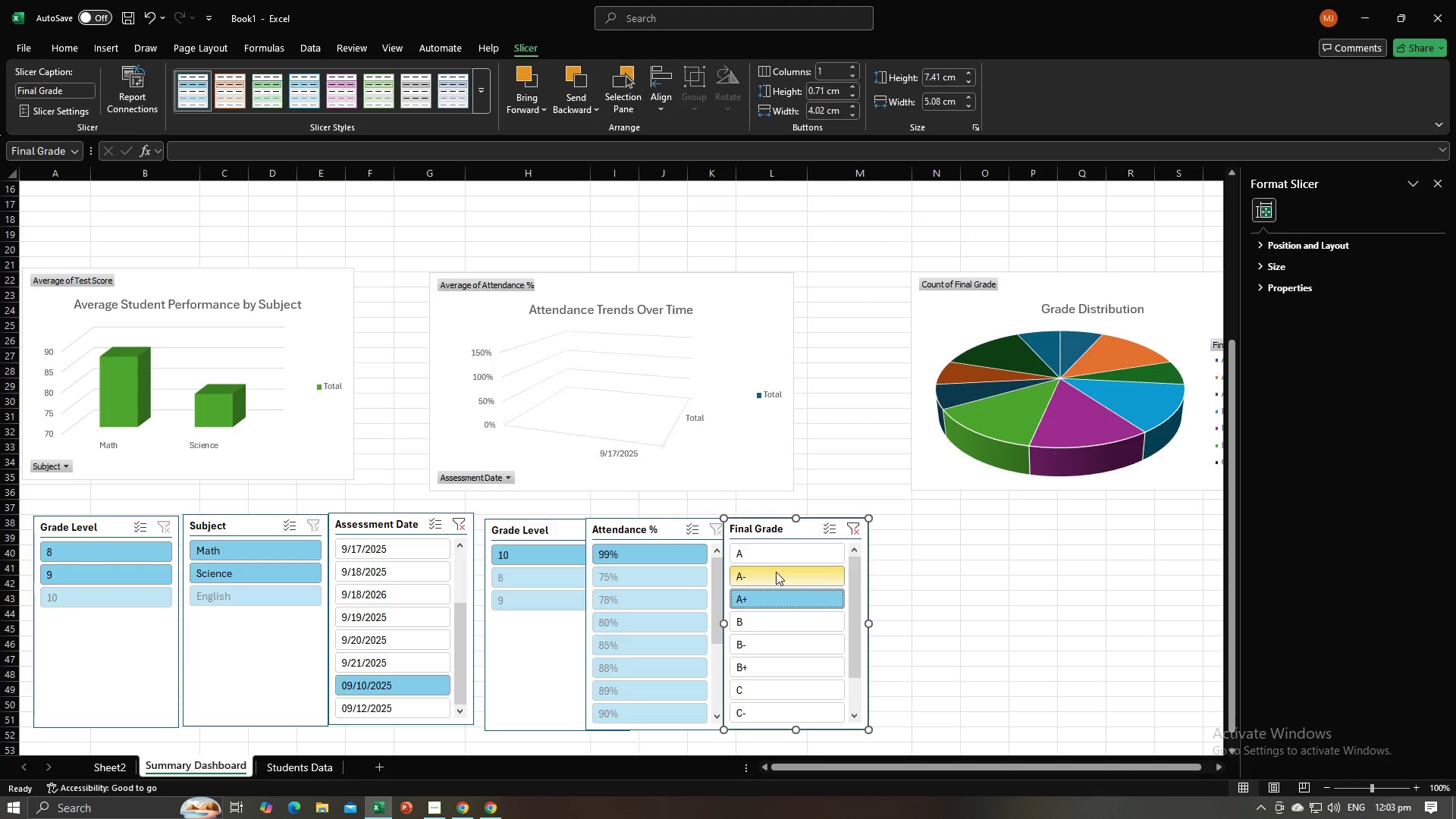 
triple_click([776, 572])
 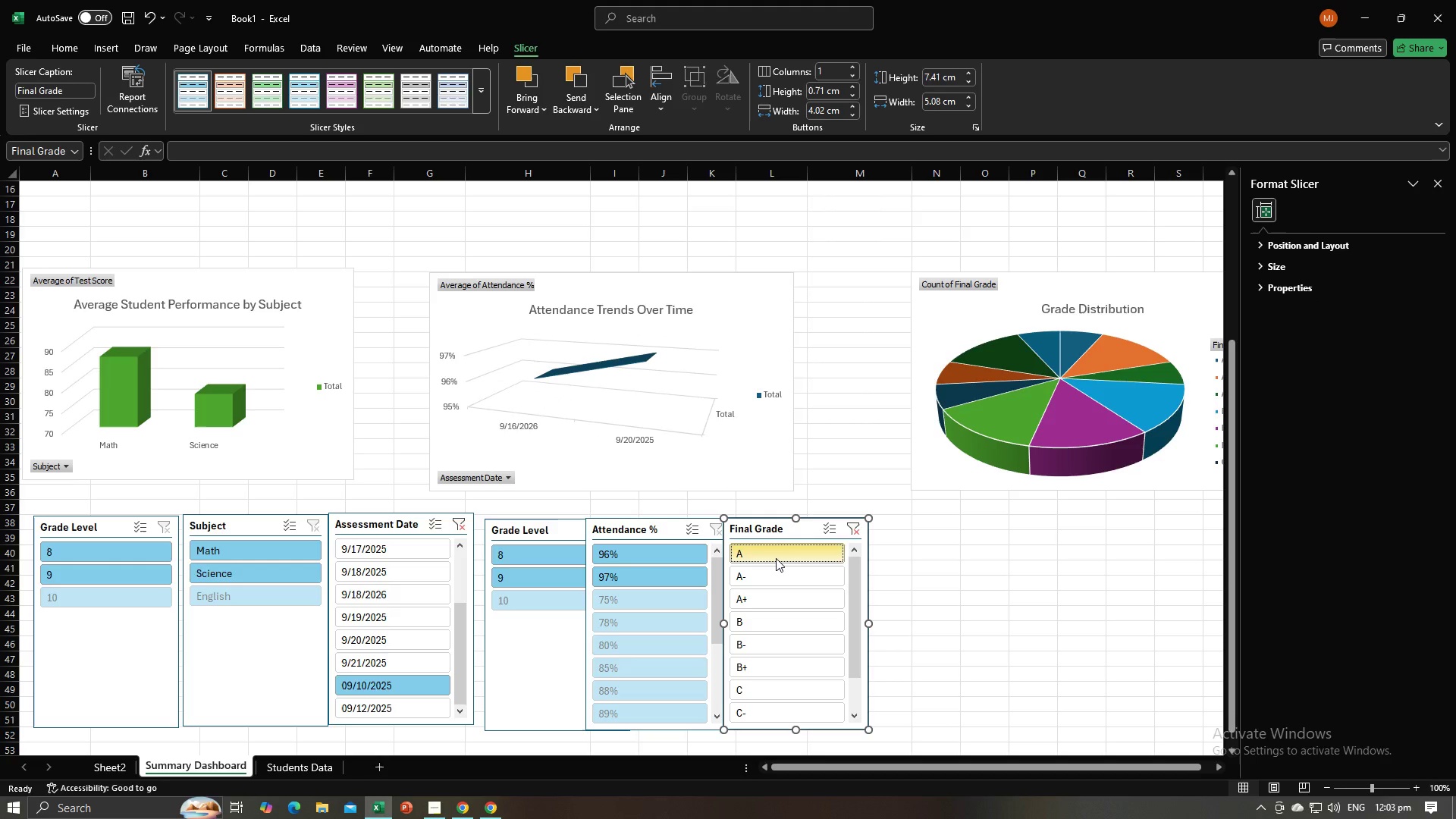 
left_click([776, 558])
 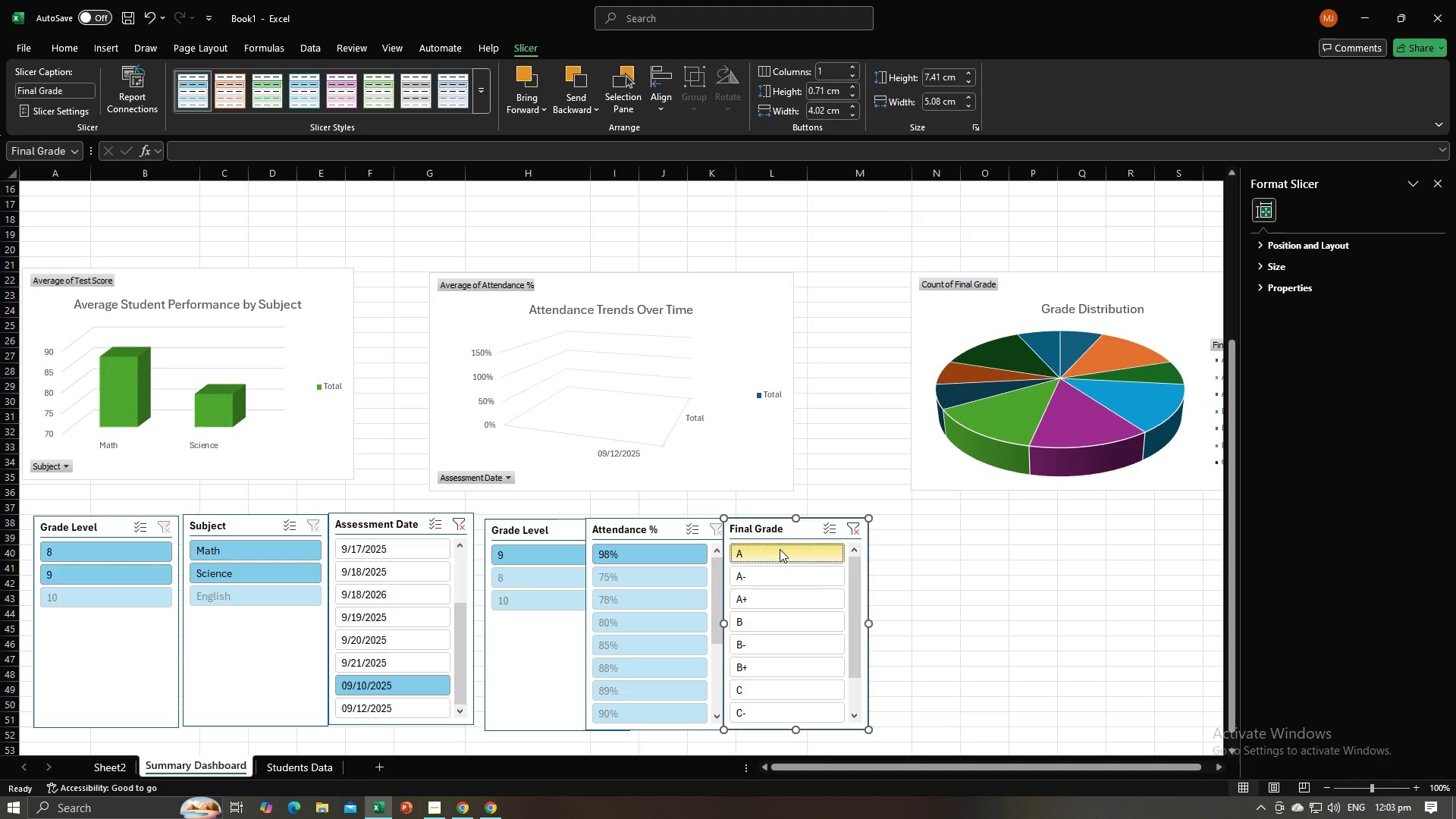 
left_click([782, 529])
 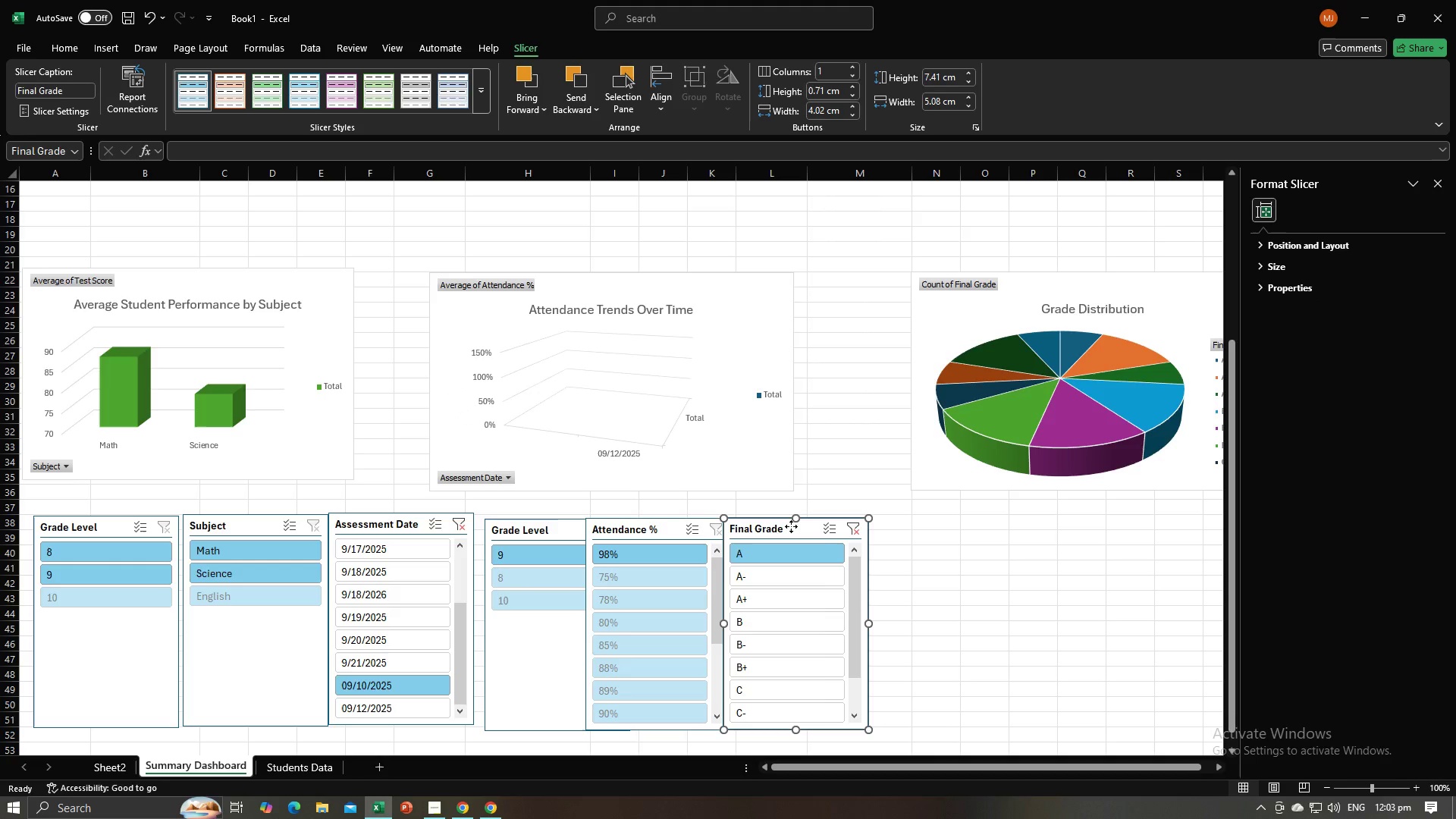 
left_click_drag(start_coordinate=[789, 526], to_coordinate=[1038, 563])
 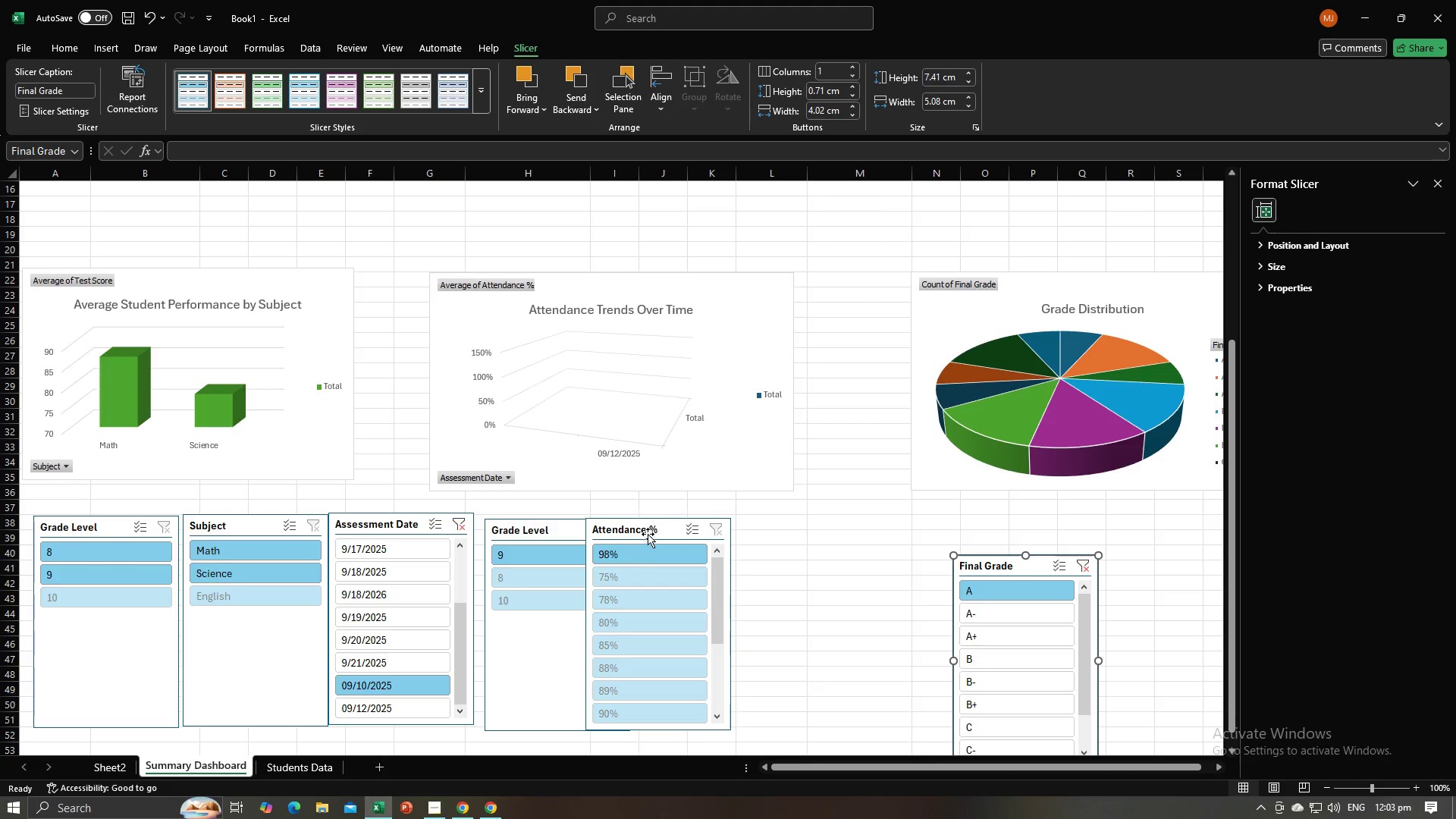 
left_click_drag(start_coordinate=[647, 534], to_coordinate=[893, 541])
 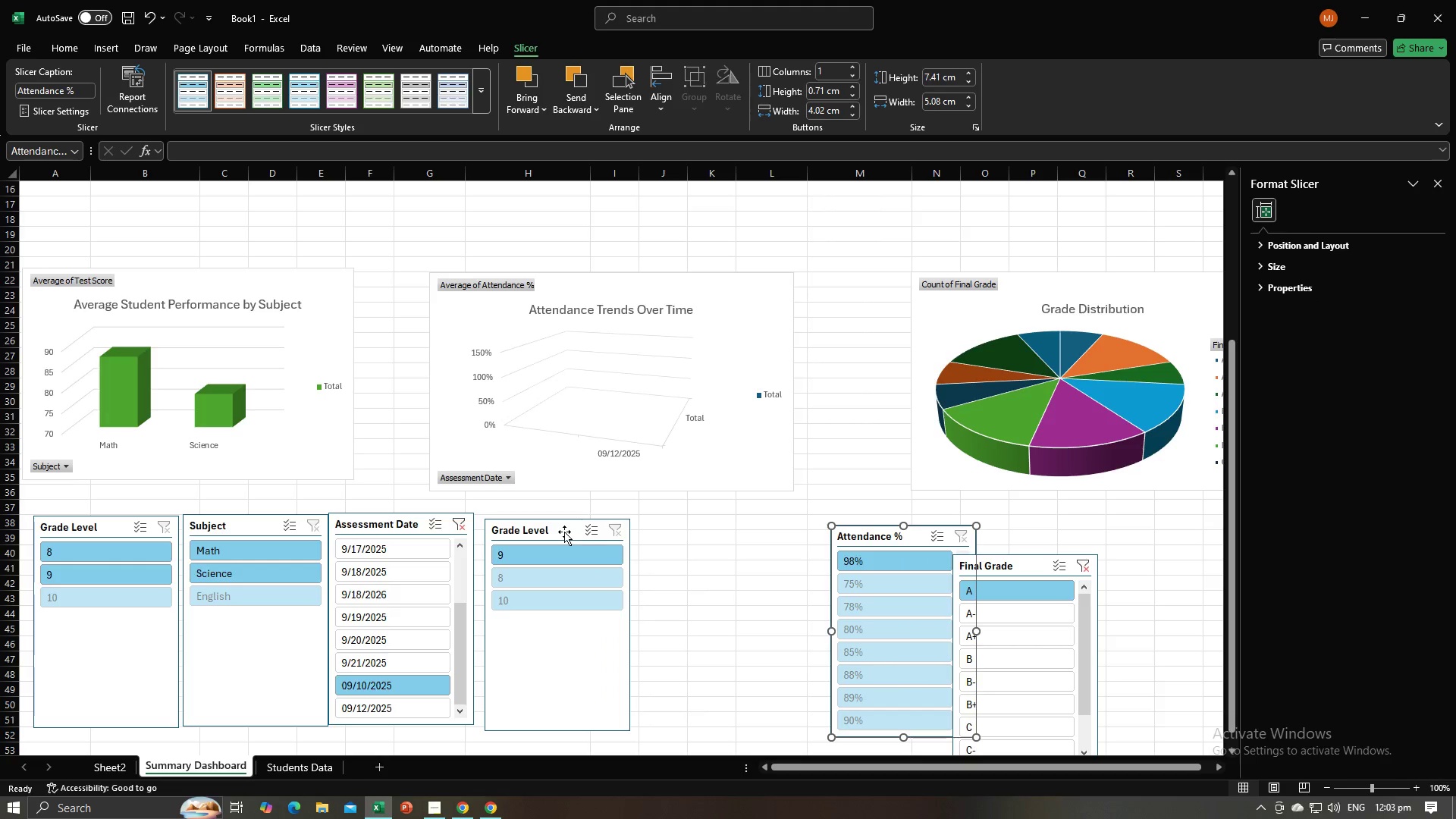 
left_click_drag(start_coordinate=[563, 532], to_coordinate=[767, 538])
 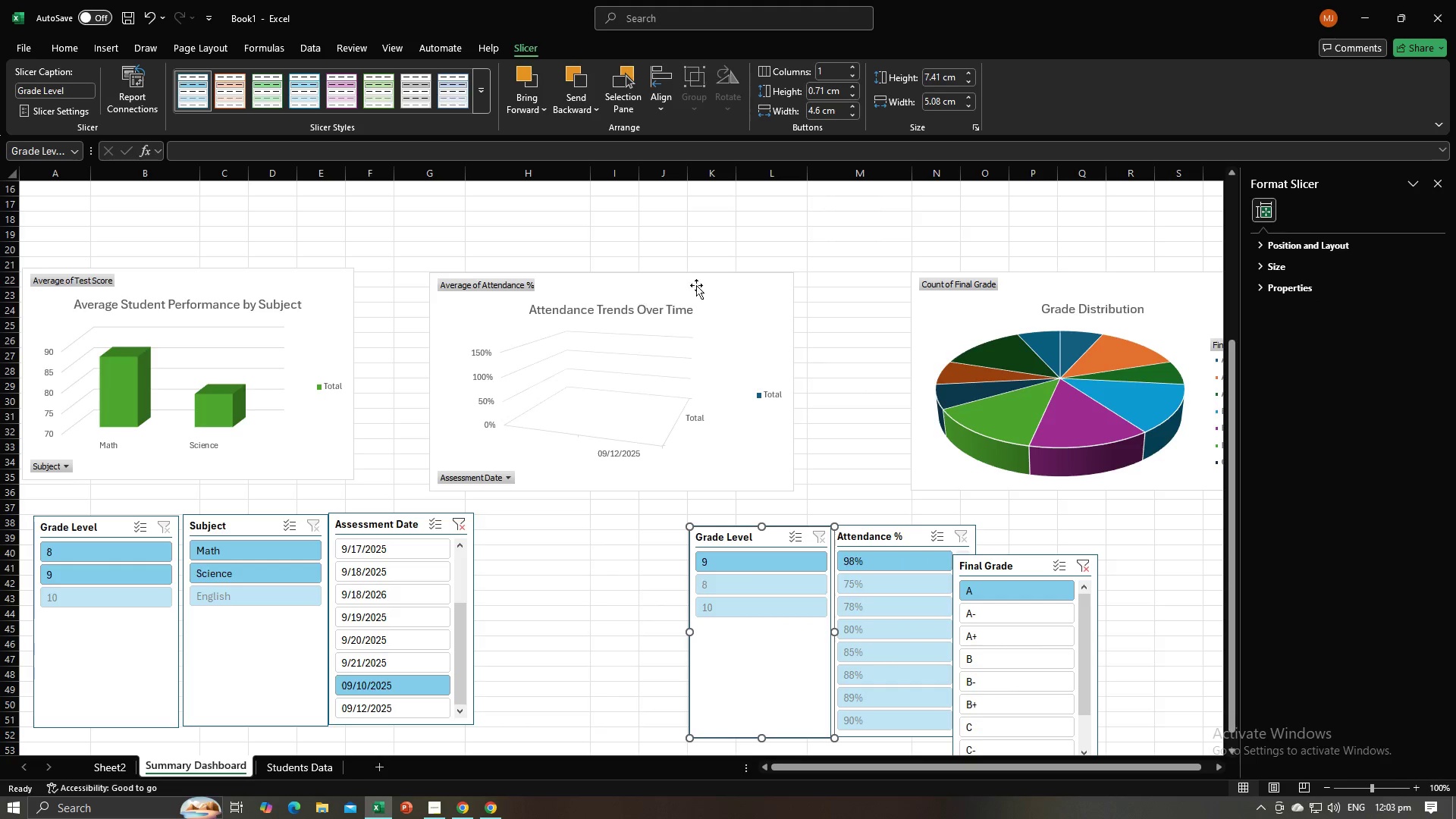 
left_click([723, 293])
 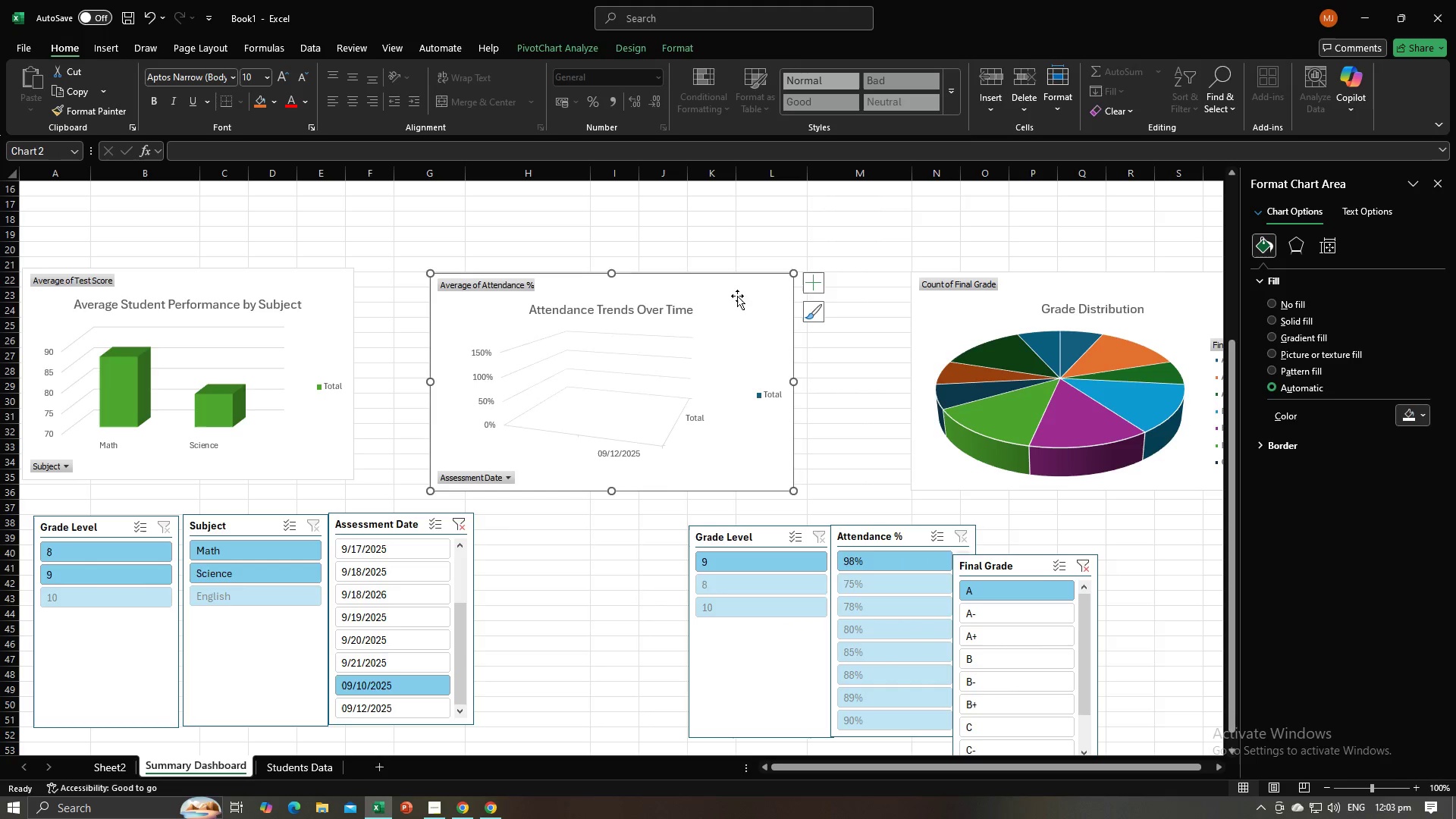 
left_click_drag(start_coordinate=[739, 301], to_coordinate=[689, 471])
 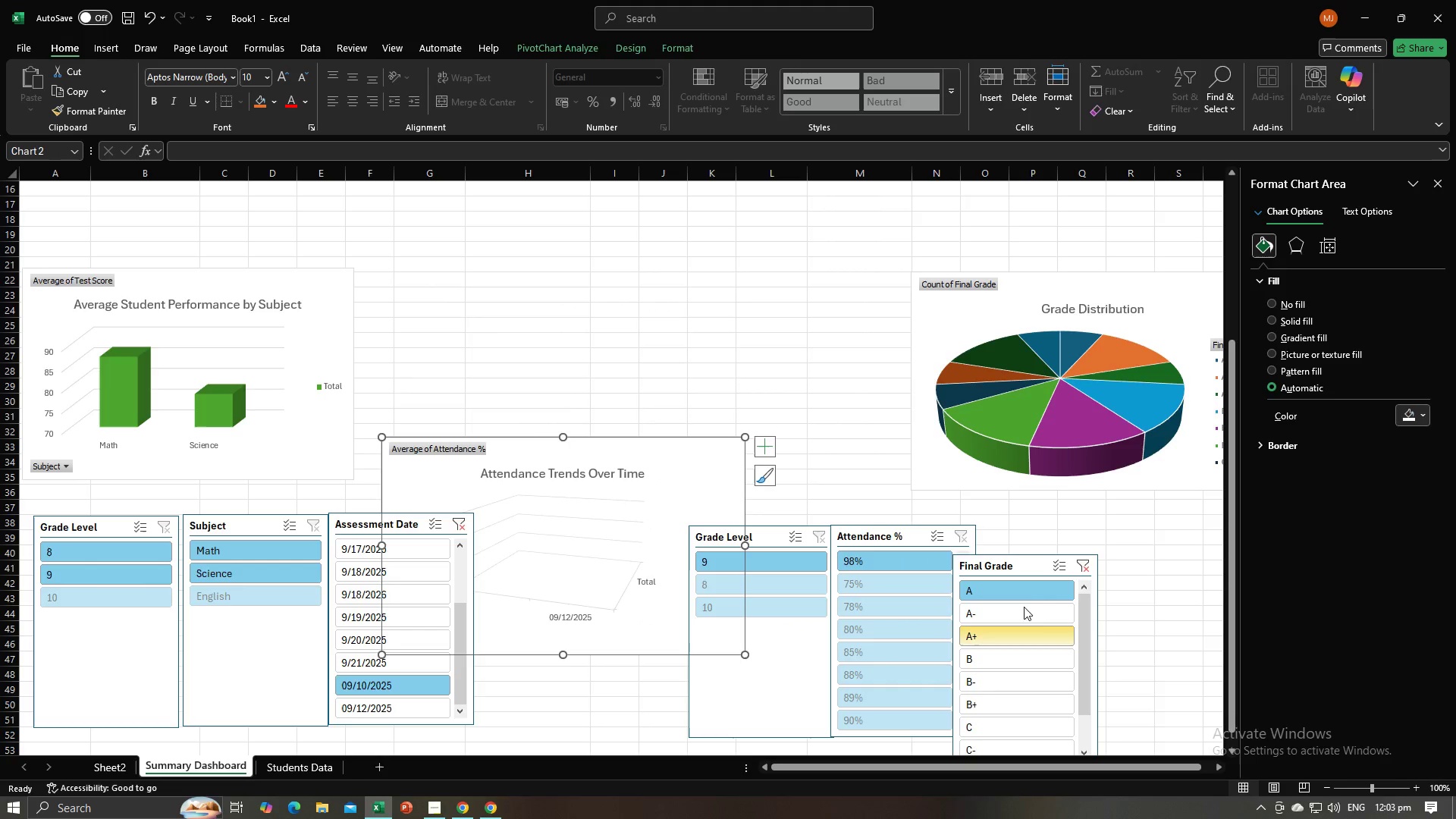 
scroll: coordinate [953, 339], scroll_direction: down, amount: 5.0
 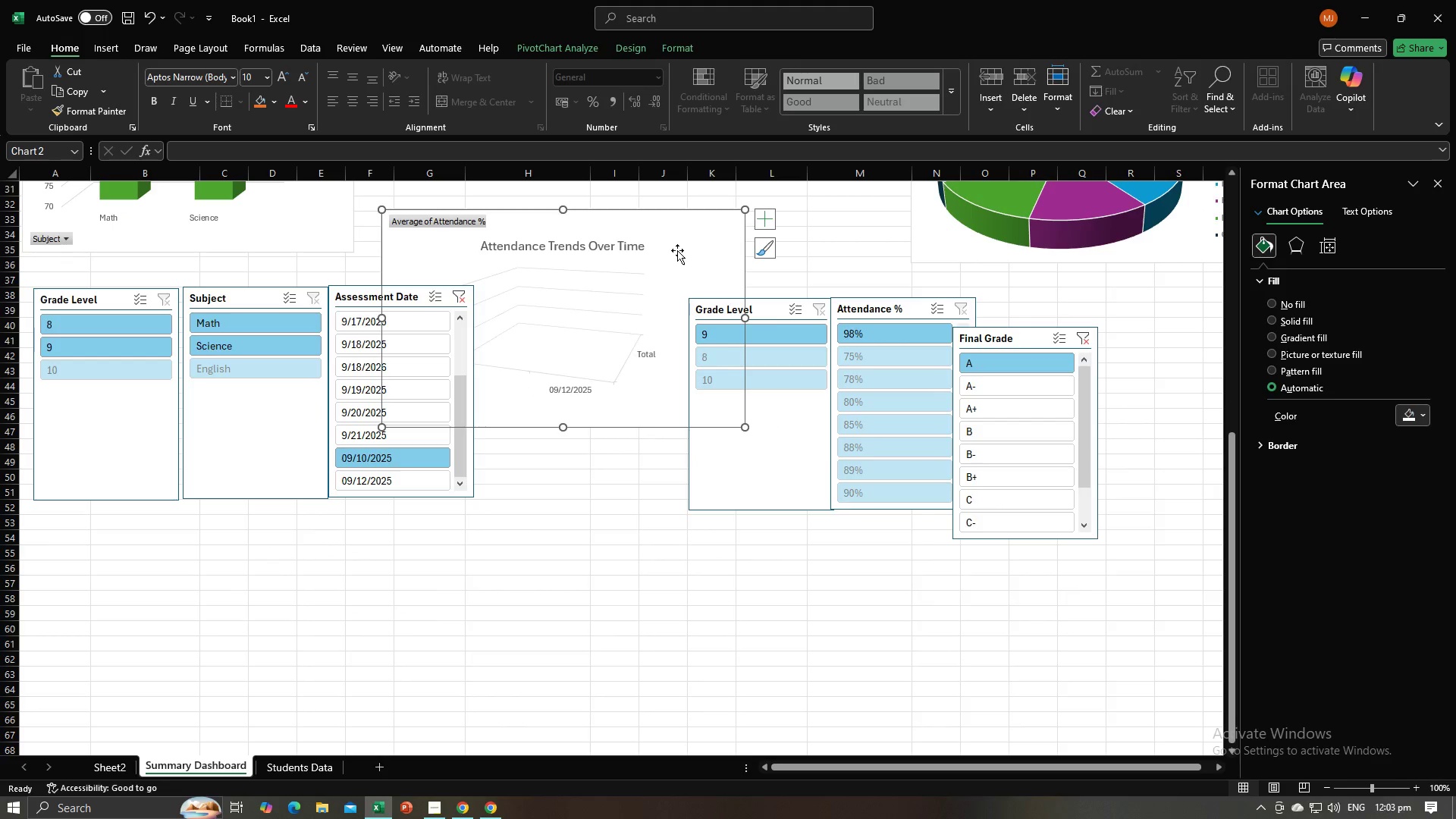 
left_click_drag(start_coordinate=[679, 235], to_coordinate=[325, 557])
 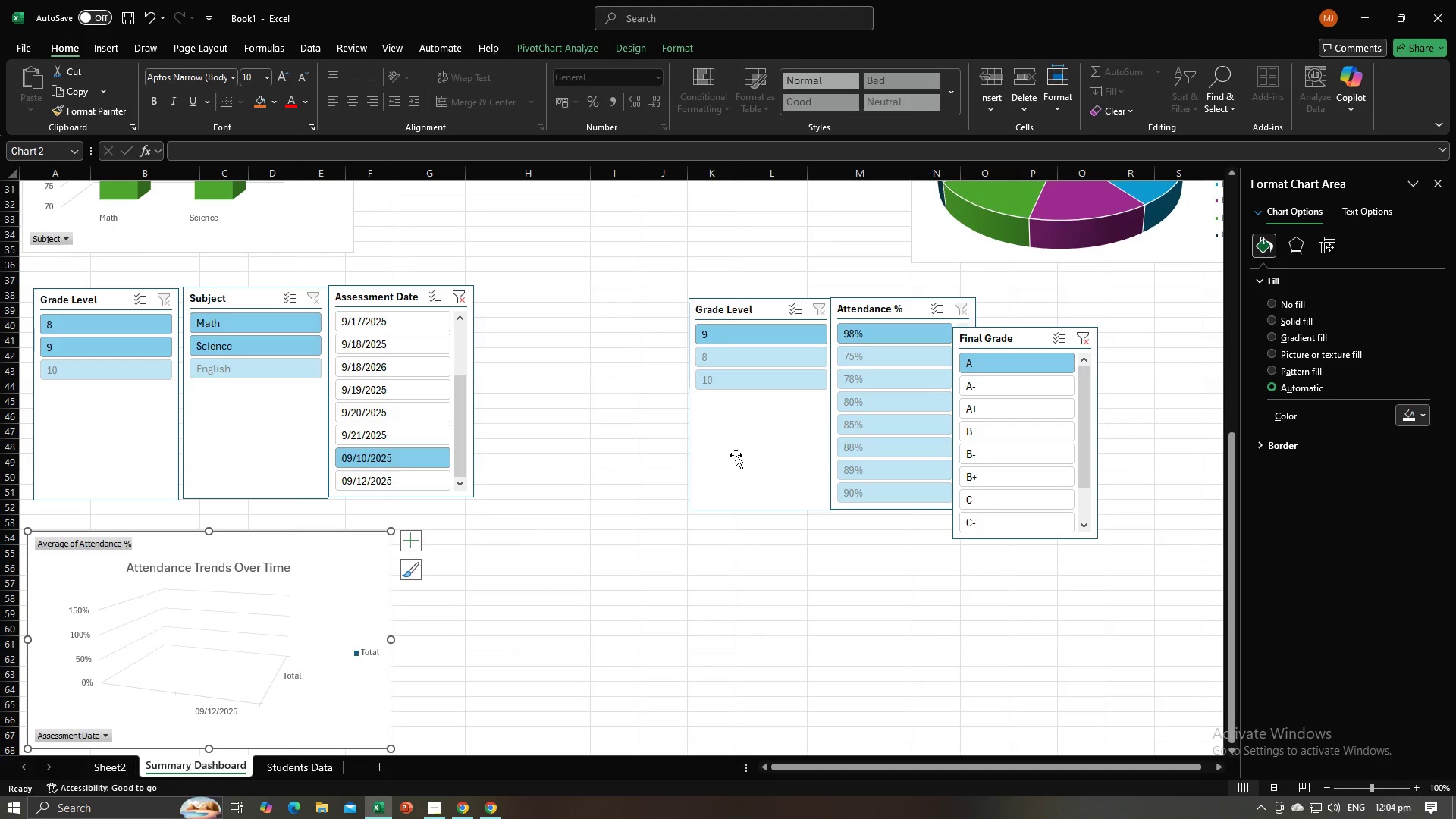 
left_click_drag(start_coordinate=[737, 455], to_coordinate=[466, 704])
 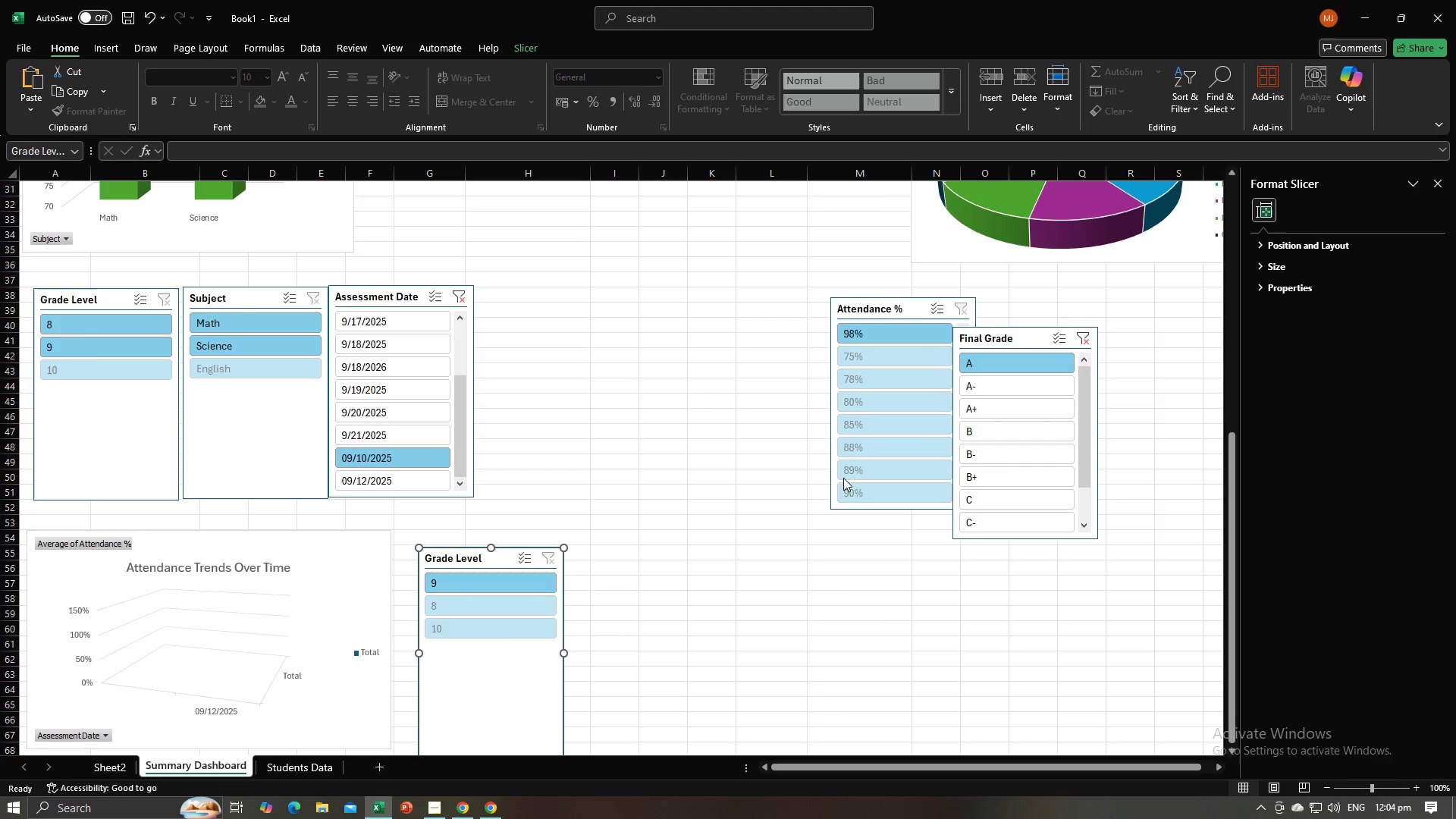 
left_click_drag(start_coordinate=[851, 470], to_coordinate=[789, 600])
 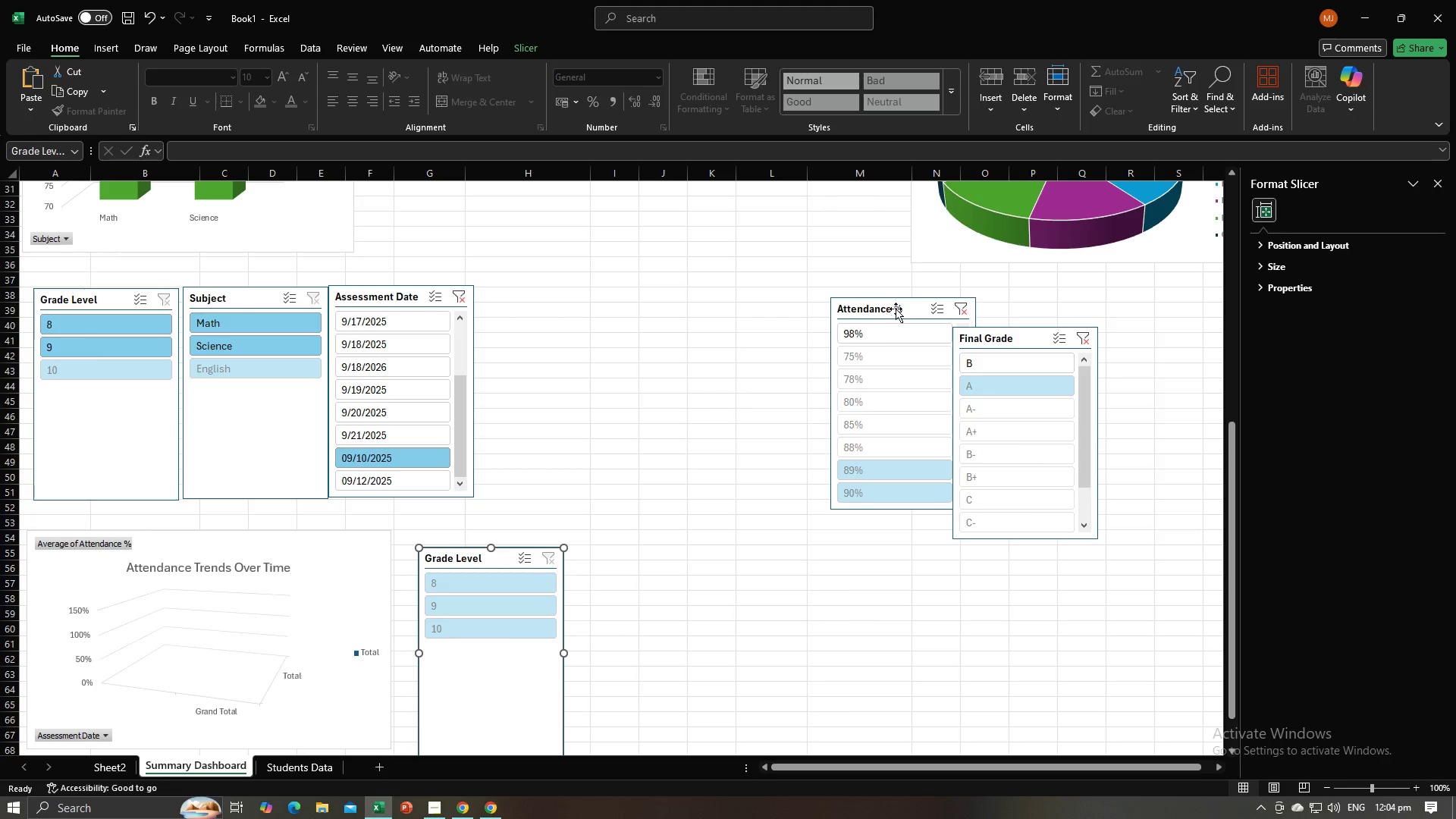 
left_click_drag(start_coordinate=[904, 309], to_coordinate=[649, 560])
 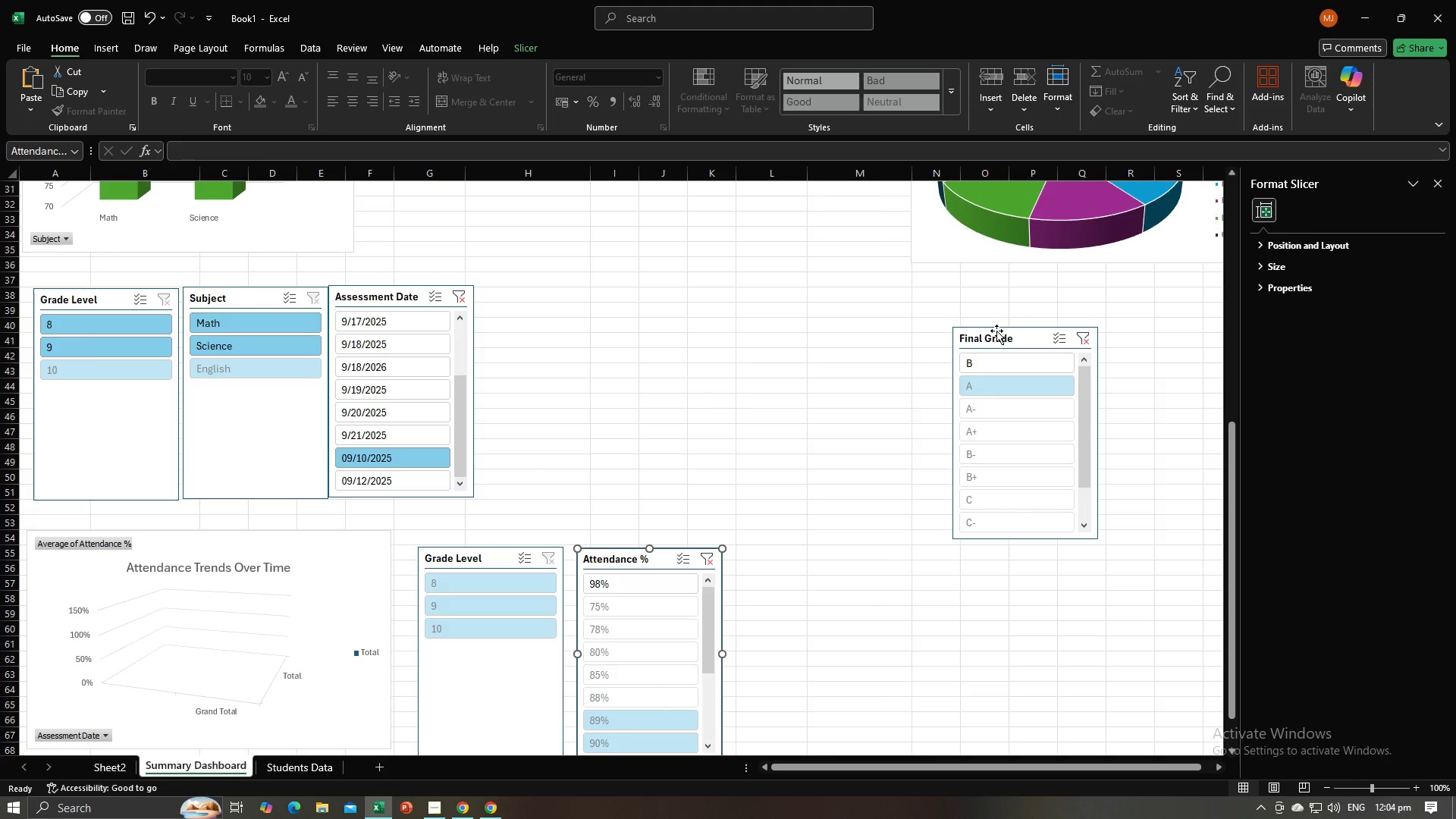 
left_click_drag(start_coordinate=[996, 333], to_coordinate=[780, 555])
 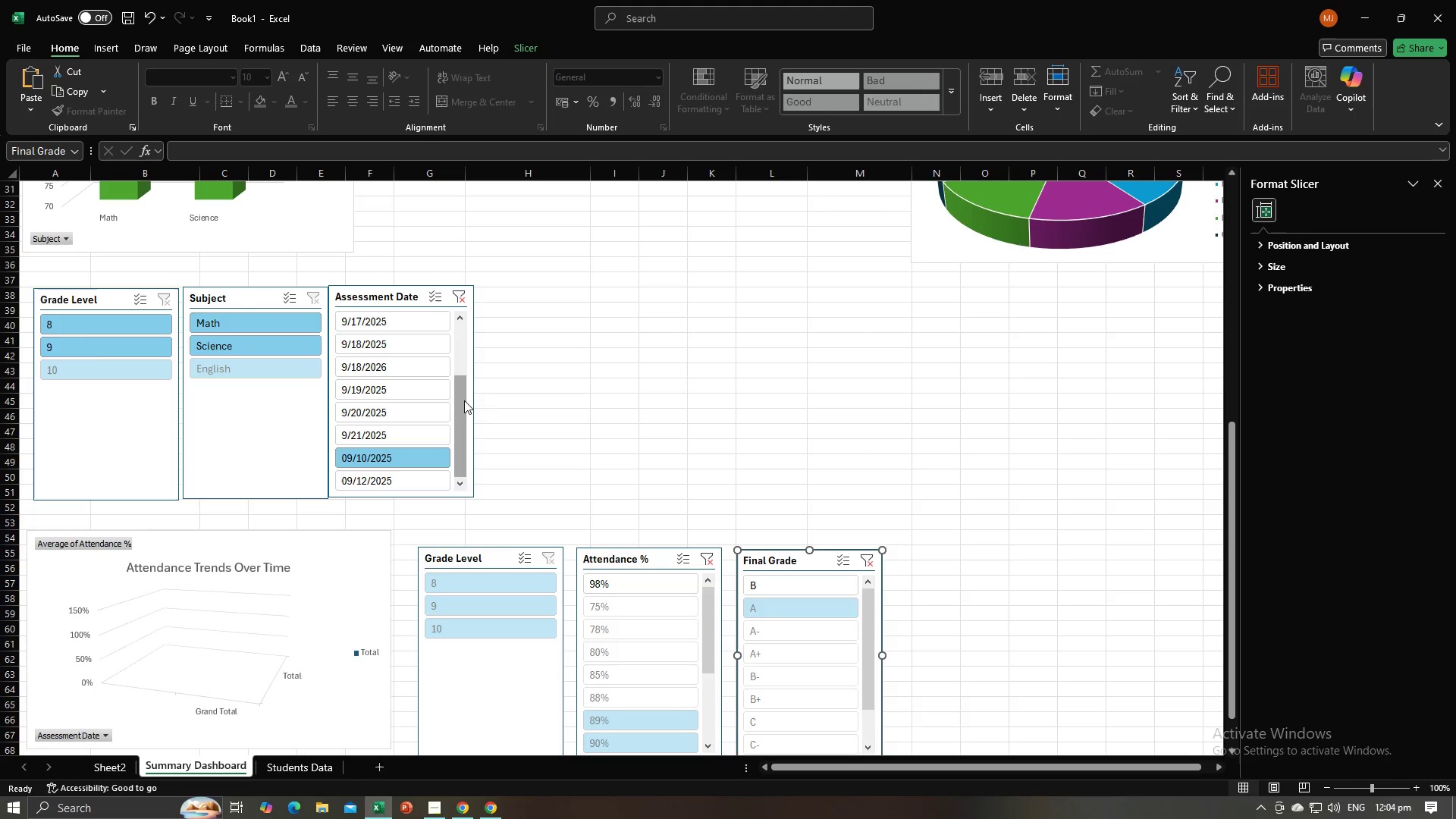 
scroll: coordinate [720, 359], scroll_direction: up, amount: 10.0
 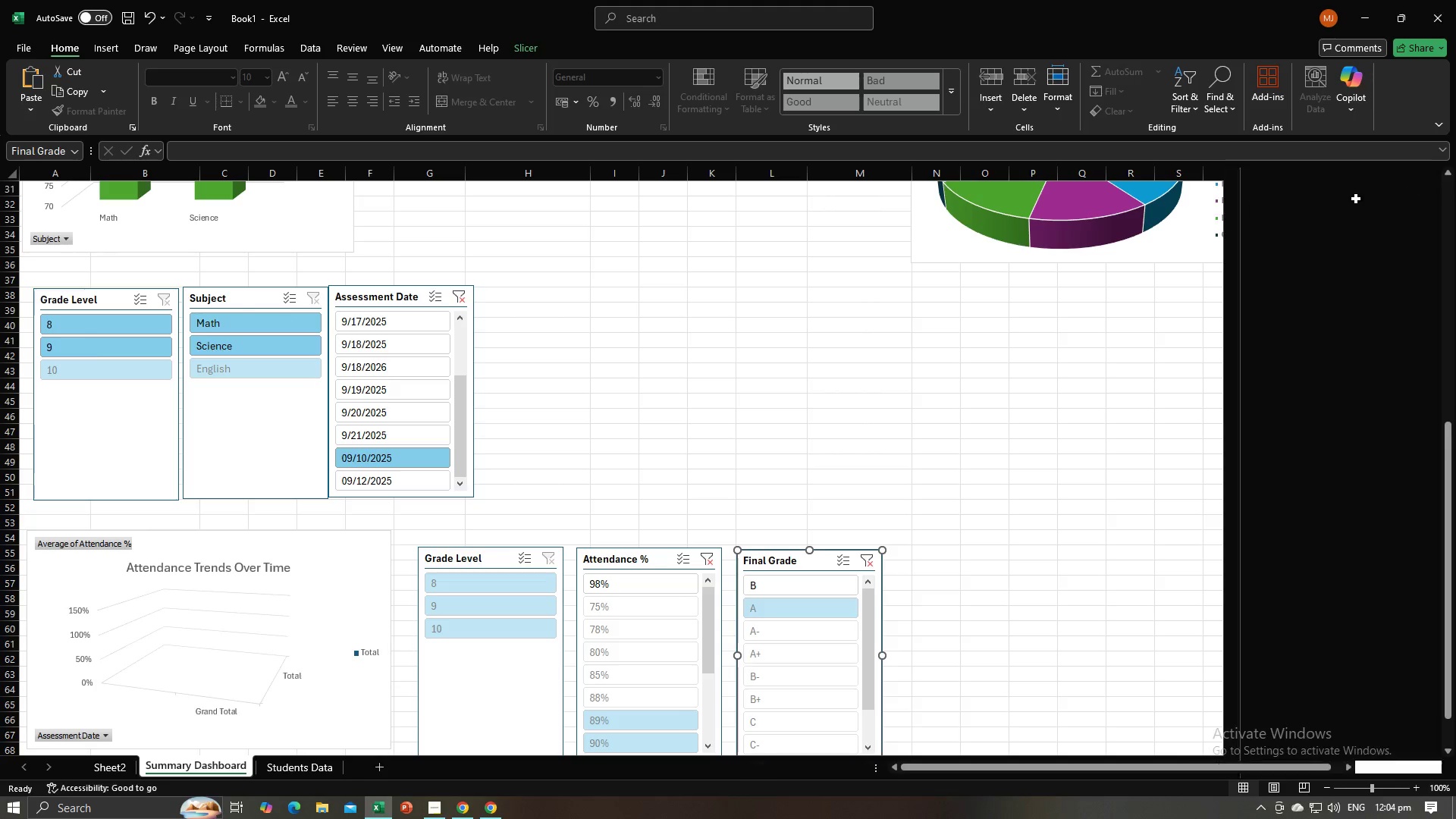 
double_click([779, 384])
 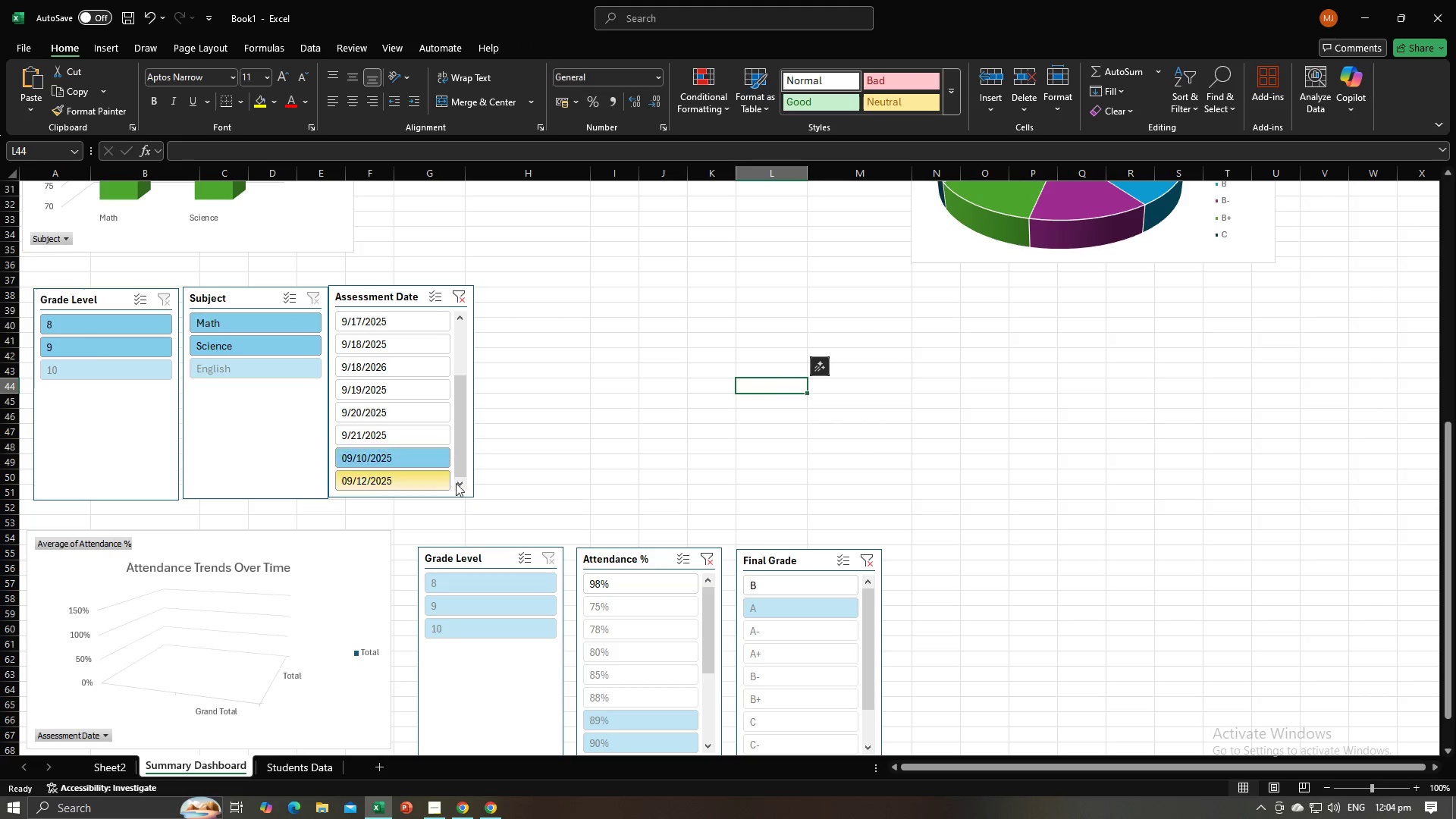 
scroll: coordinate [567, 442], scroll_direction: up, amount: 3.0
 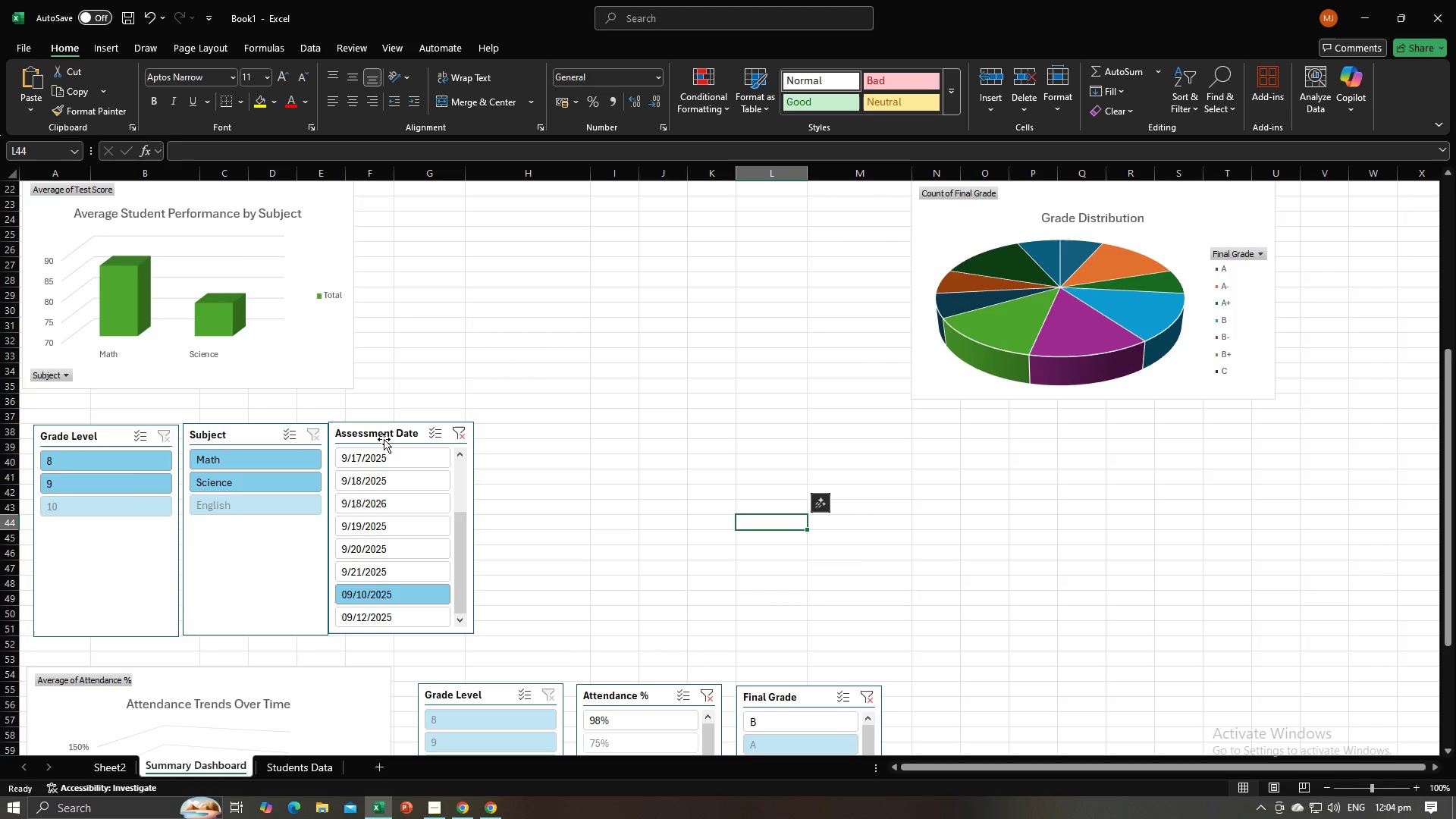 
left_click_drag(start_coordinate=[384, 439], to_coordinate=[679, 252])
 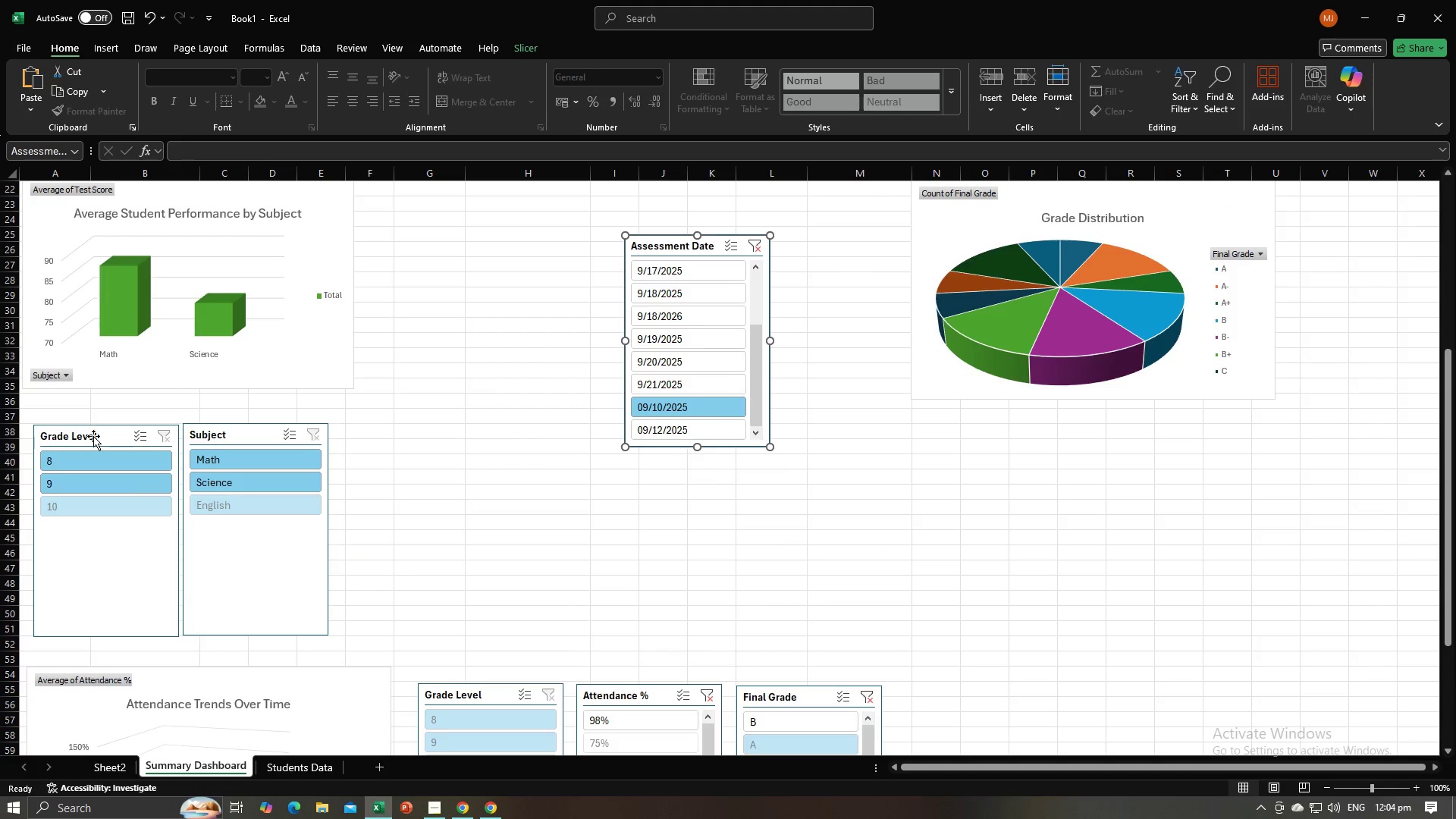 
left_click_drag(start_coordinate=[93, 436], to_coordinate=[482, 224])
 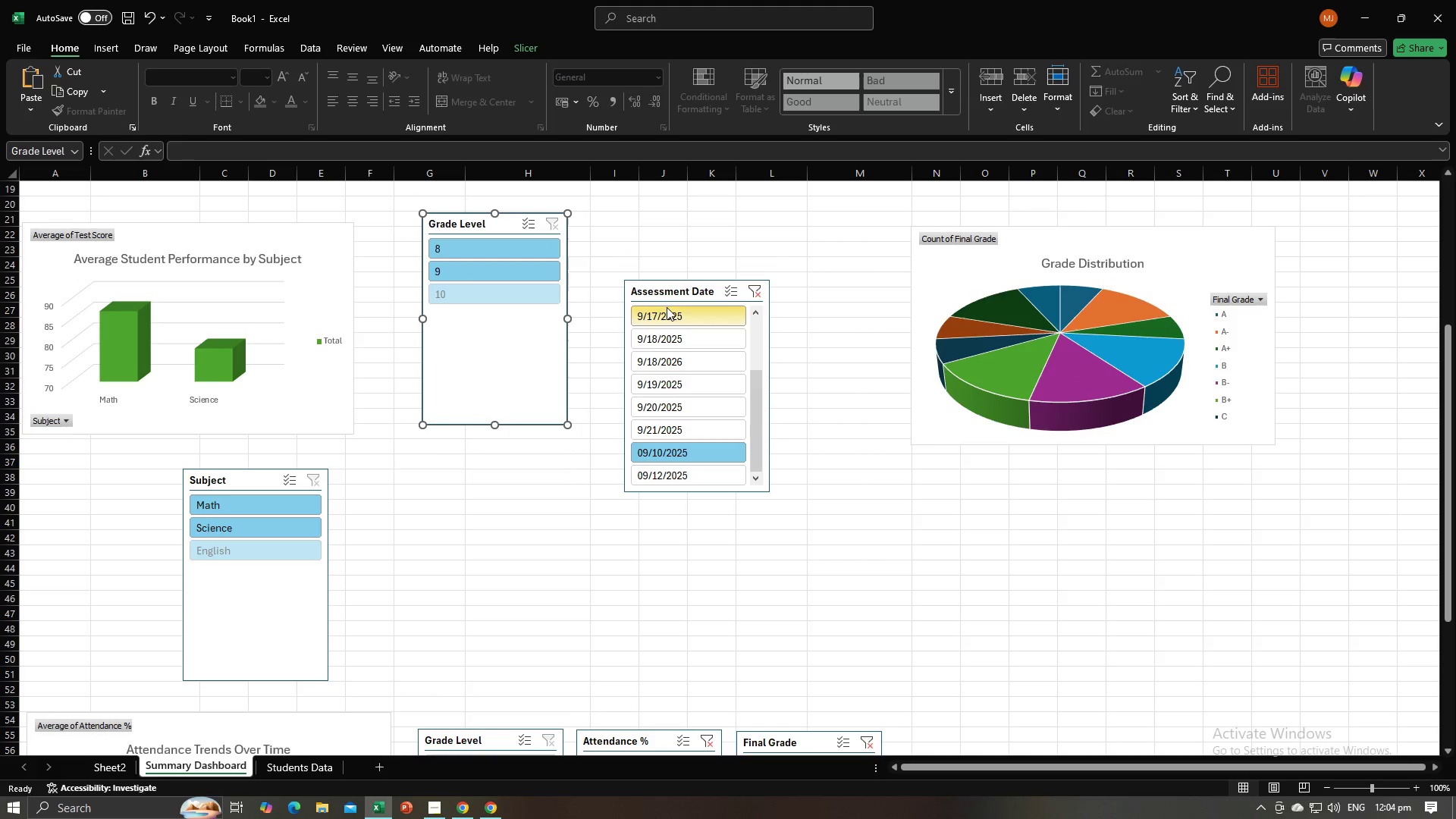 
left_click_drag(start_coordinate=[662, 294], to_coordinate=[792, 294])
 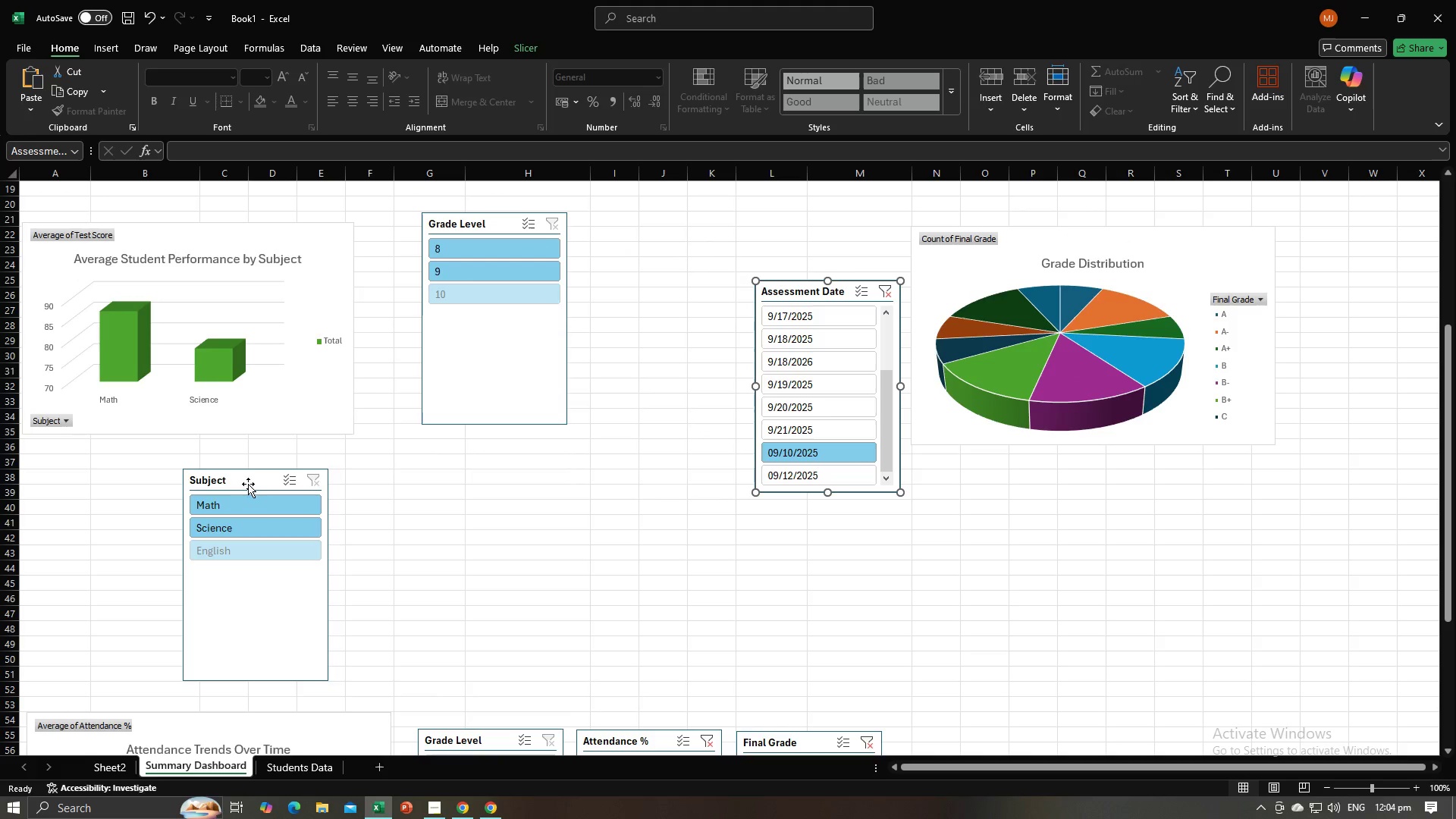 
left_click_drag(start_coordinate=[247, 488], to_coordinate=[644, 231])
 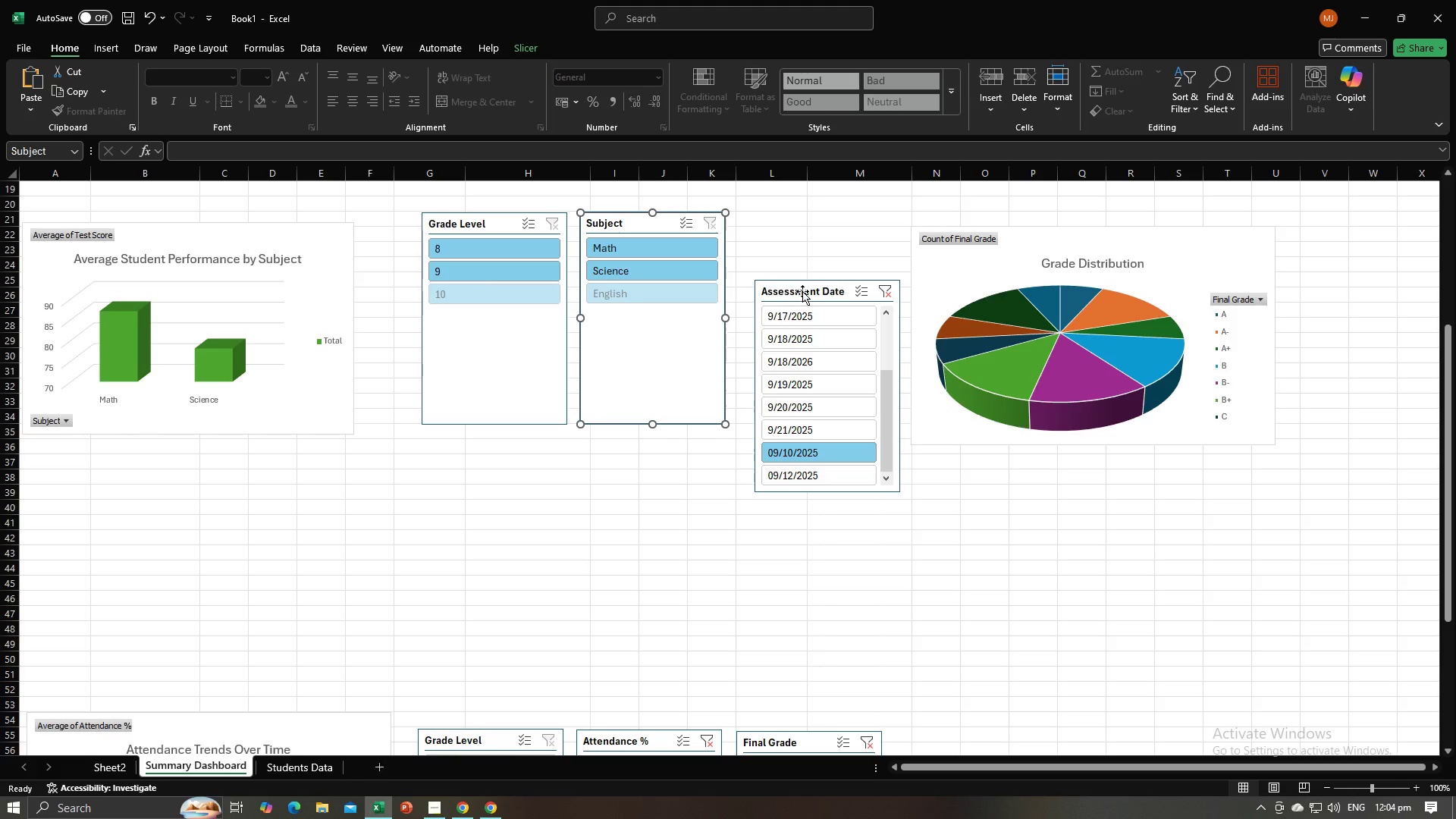 
left_click_drag(start_coordinate=[802, 292], to_coordinate=[783, 224])
 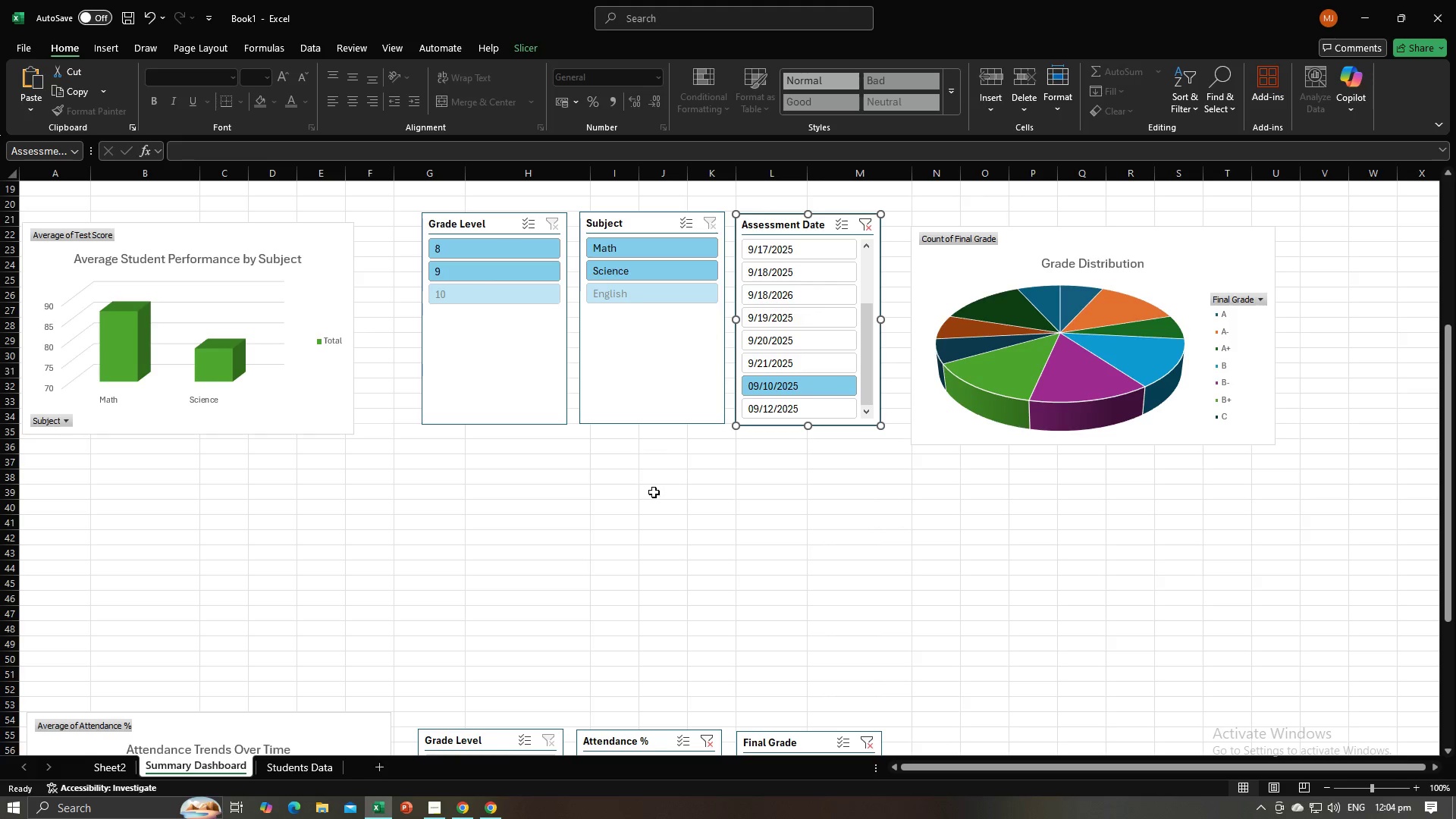 
scroll: coordinate [1025, 578], scroll_direction: down, amount: 12.0
 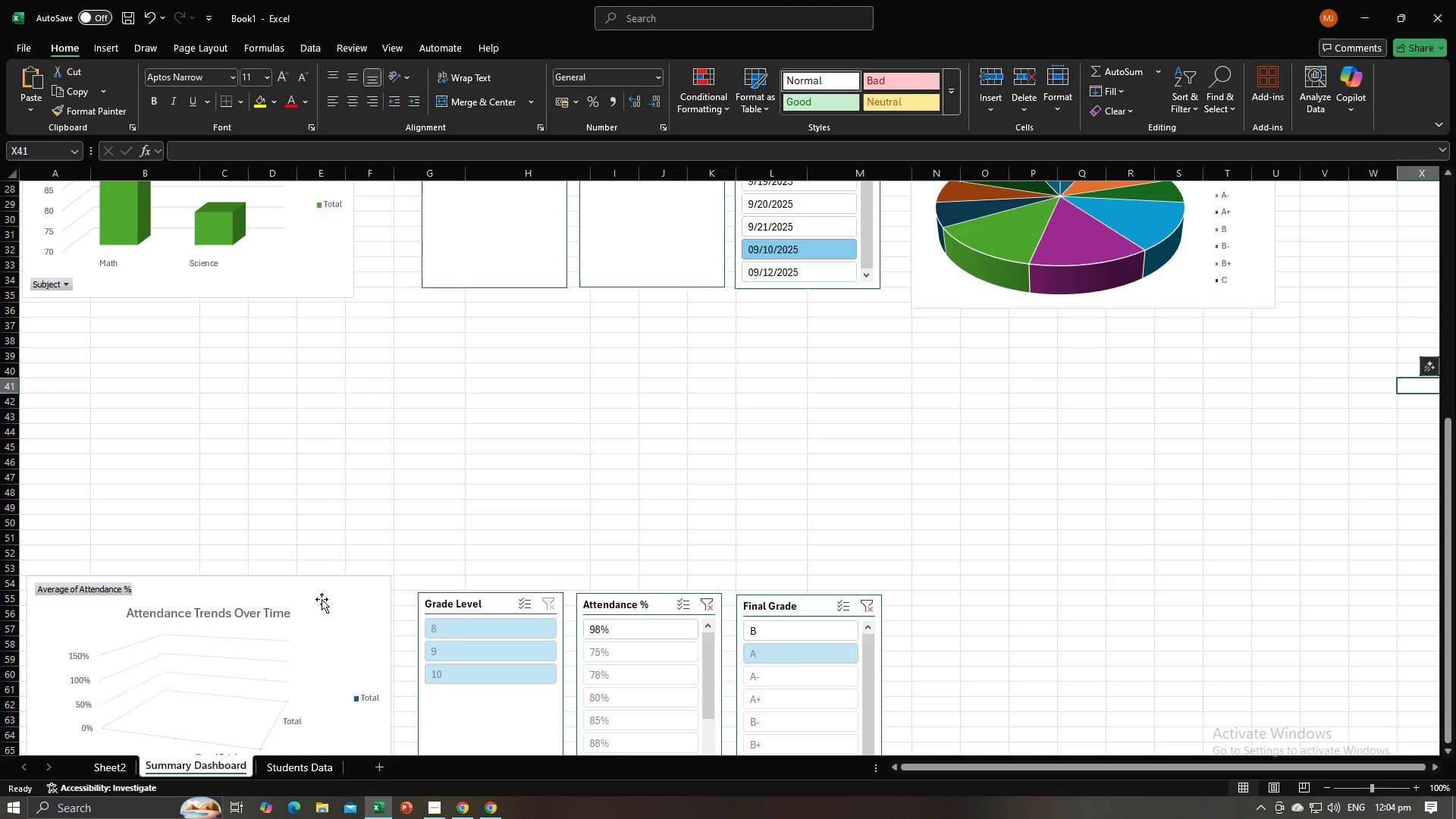 
left_click([345, 607])
 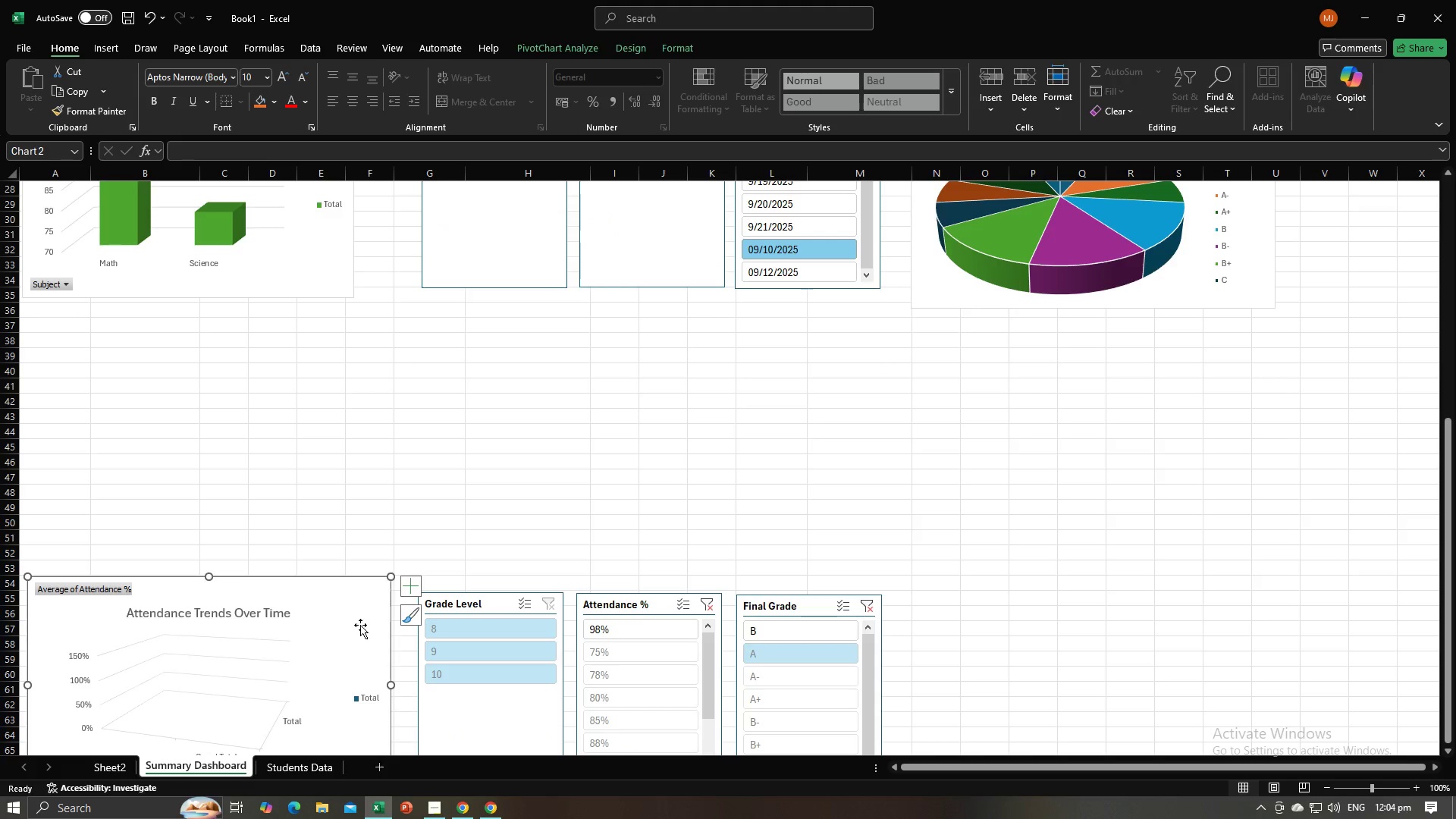 
left_click_drag(start_coordinate=[360, 626], to_coordinate=[356, 389])
 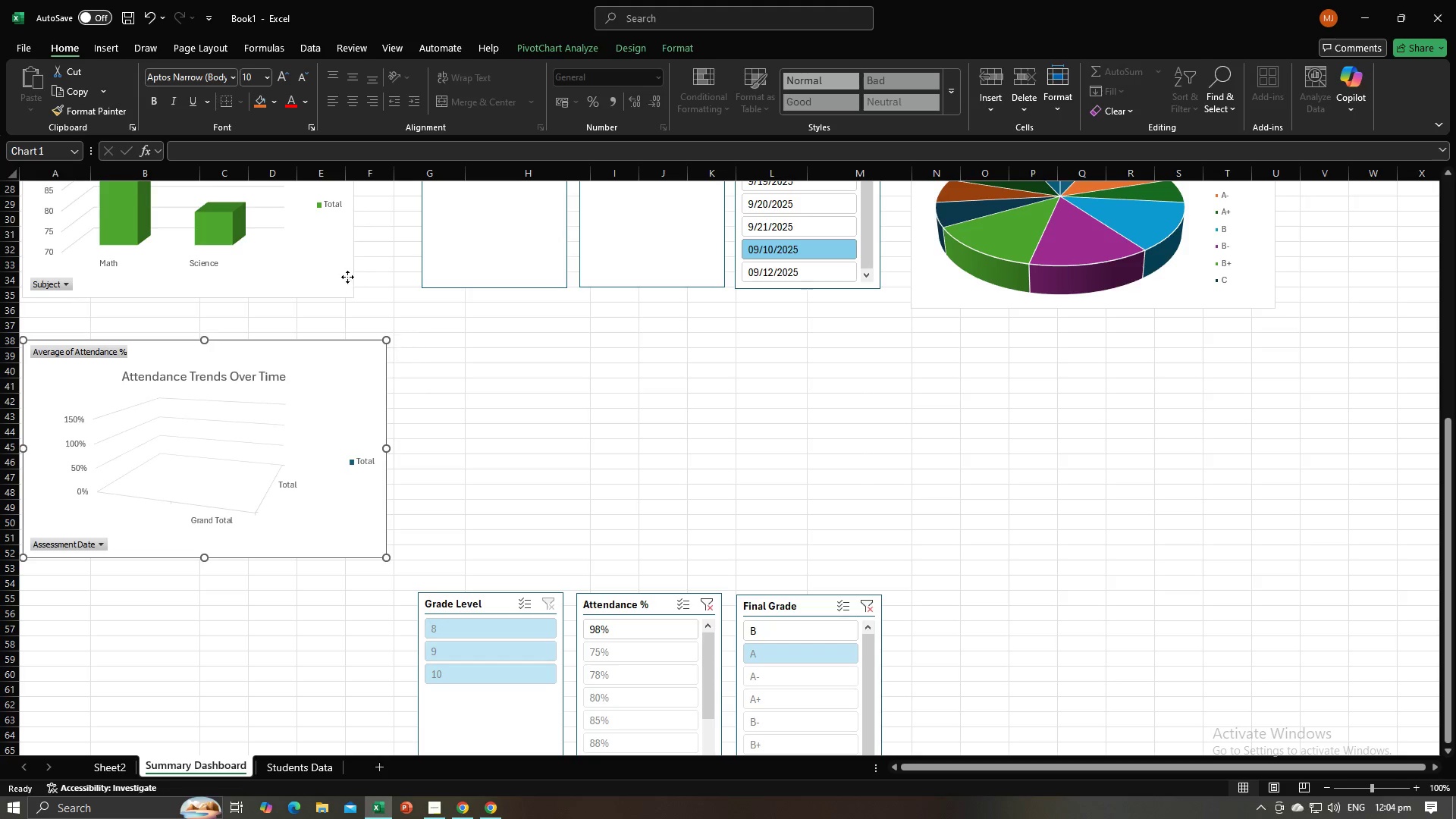 
left_click([347, 277])
 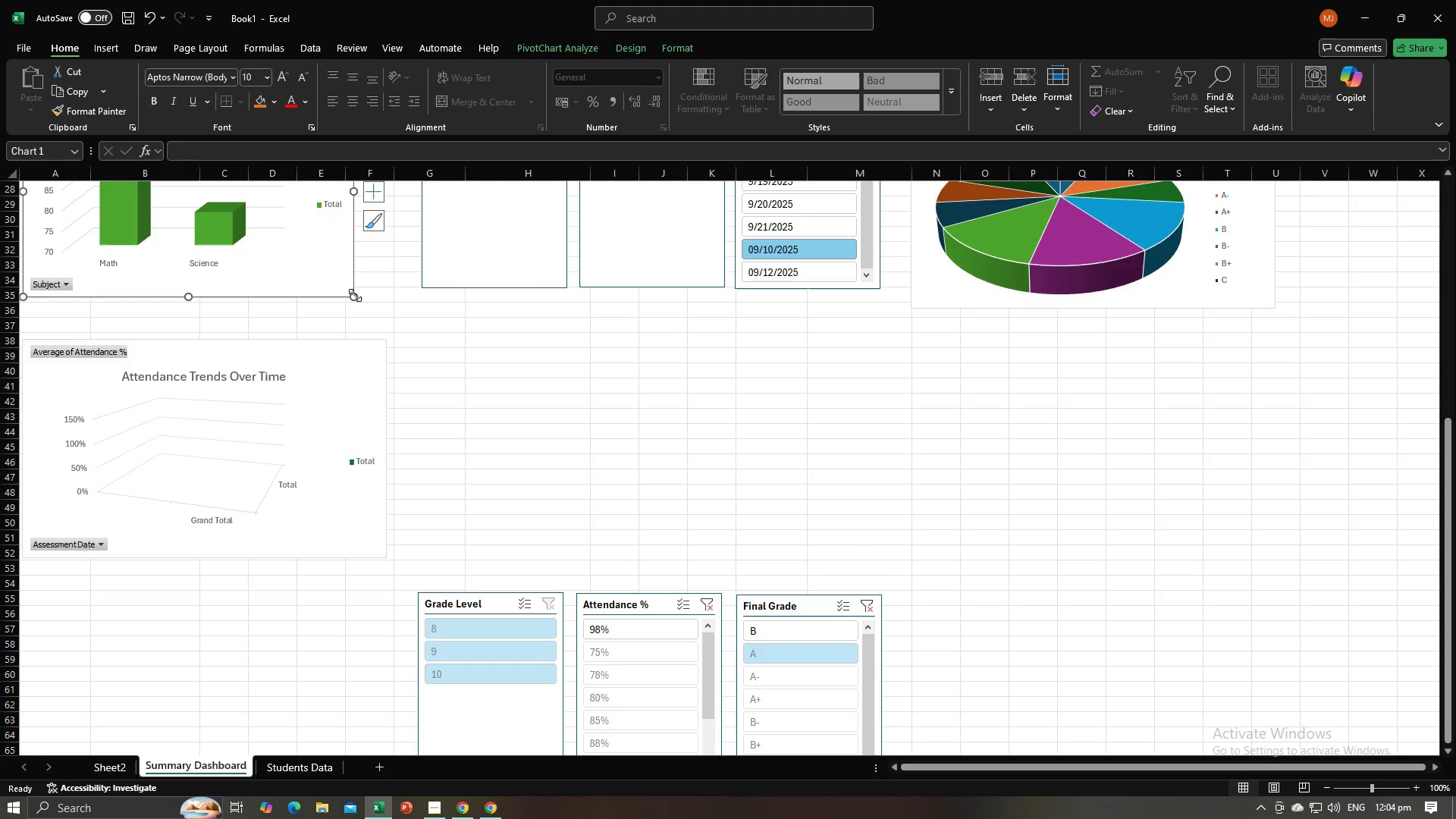 
left_click_drag(start_coordinate=[355, 296], to_coordinate=[381, 303])
 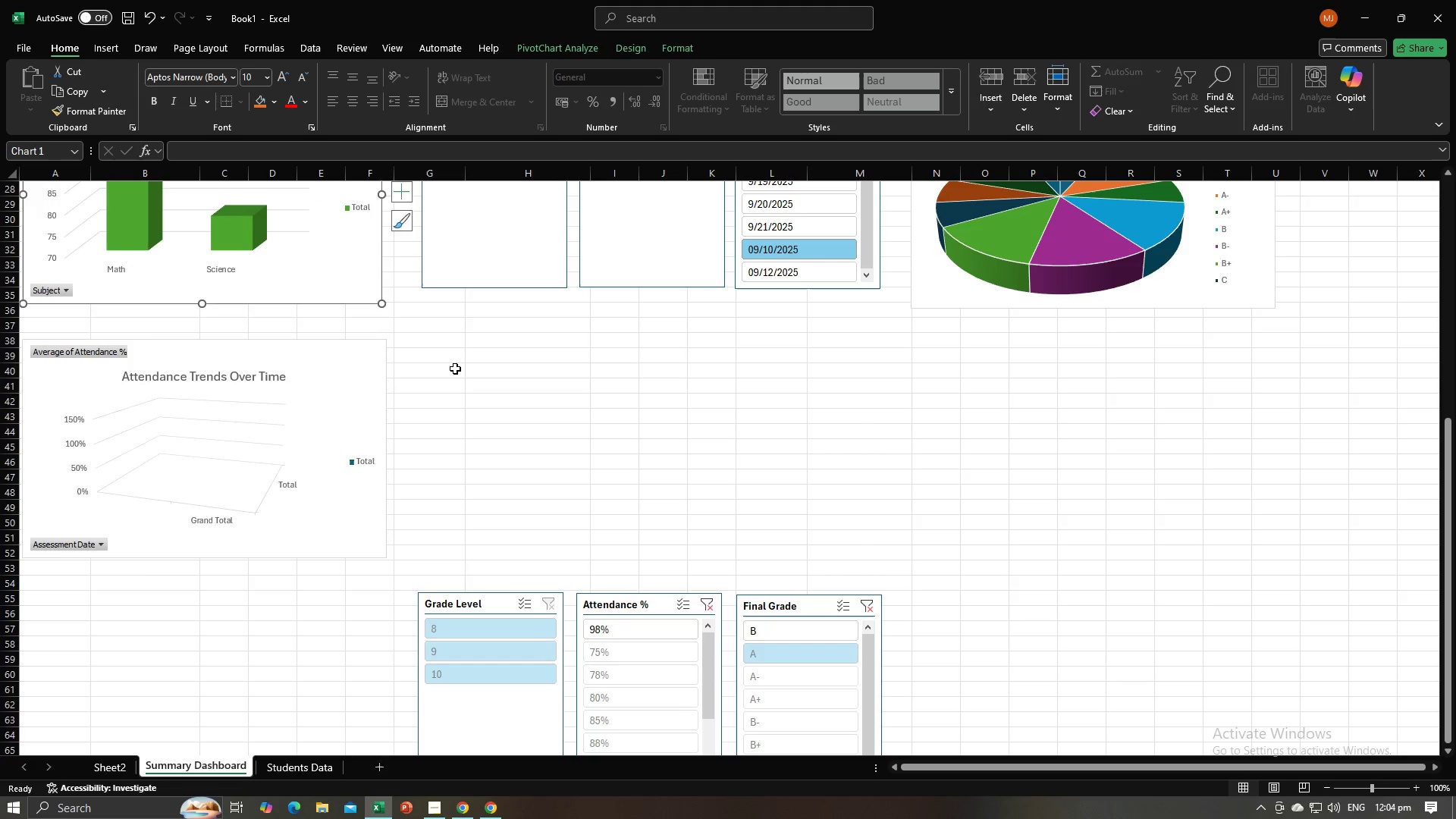 
left_click([455, 369])
 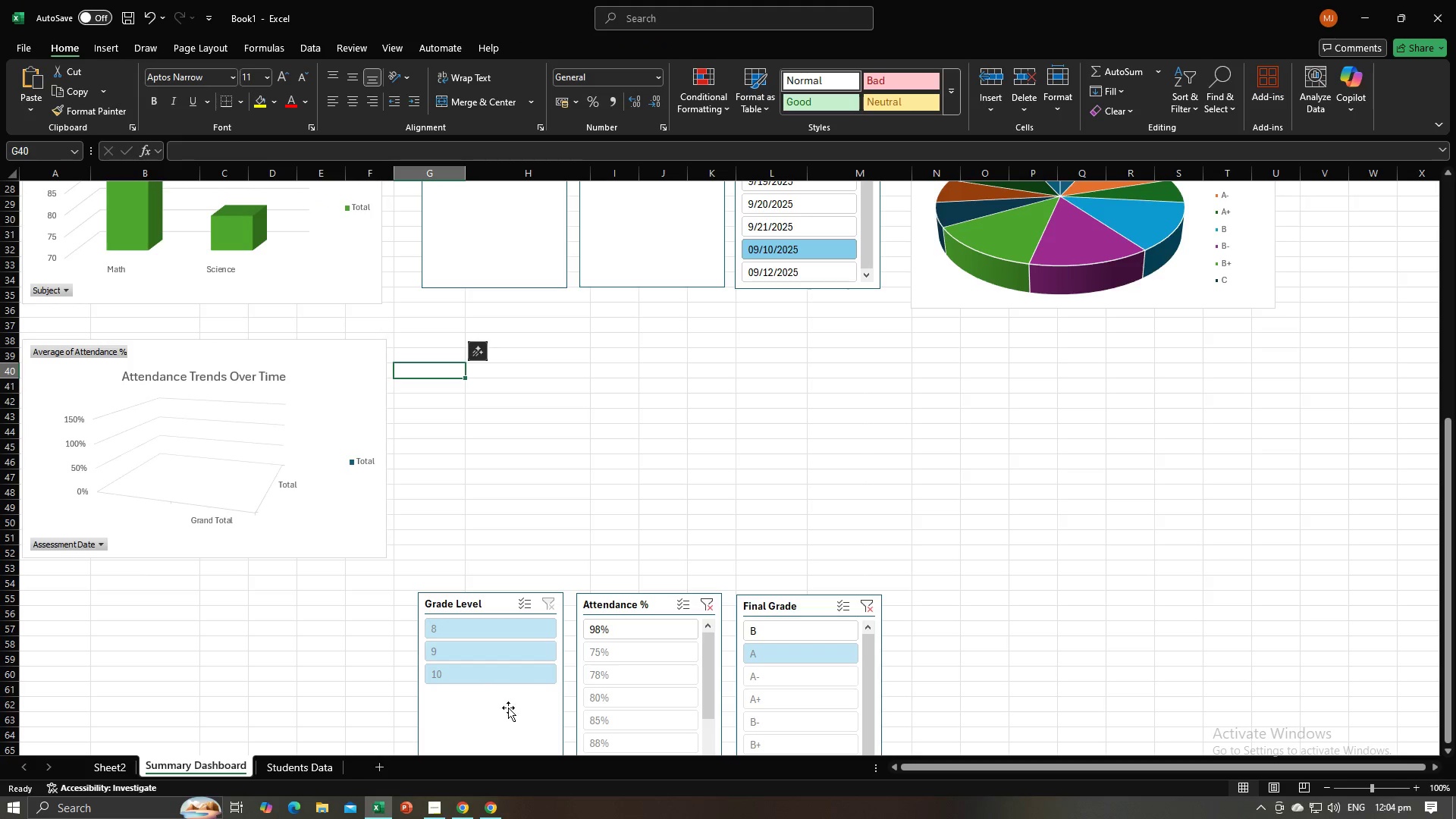 
left_click([509, 713])
 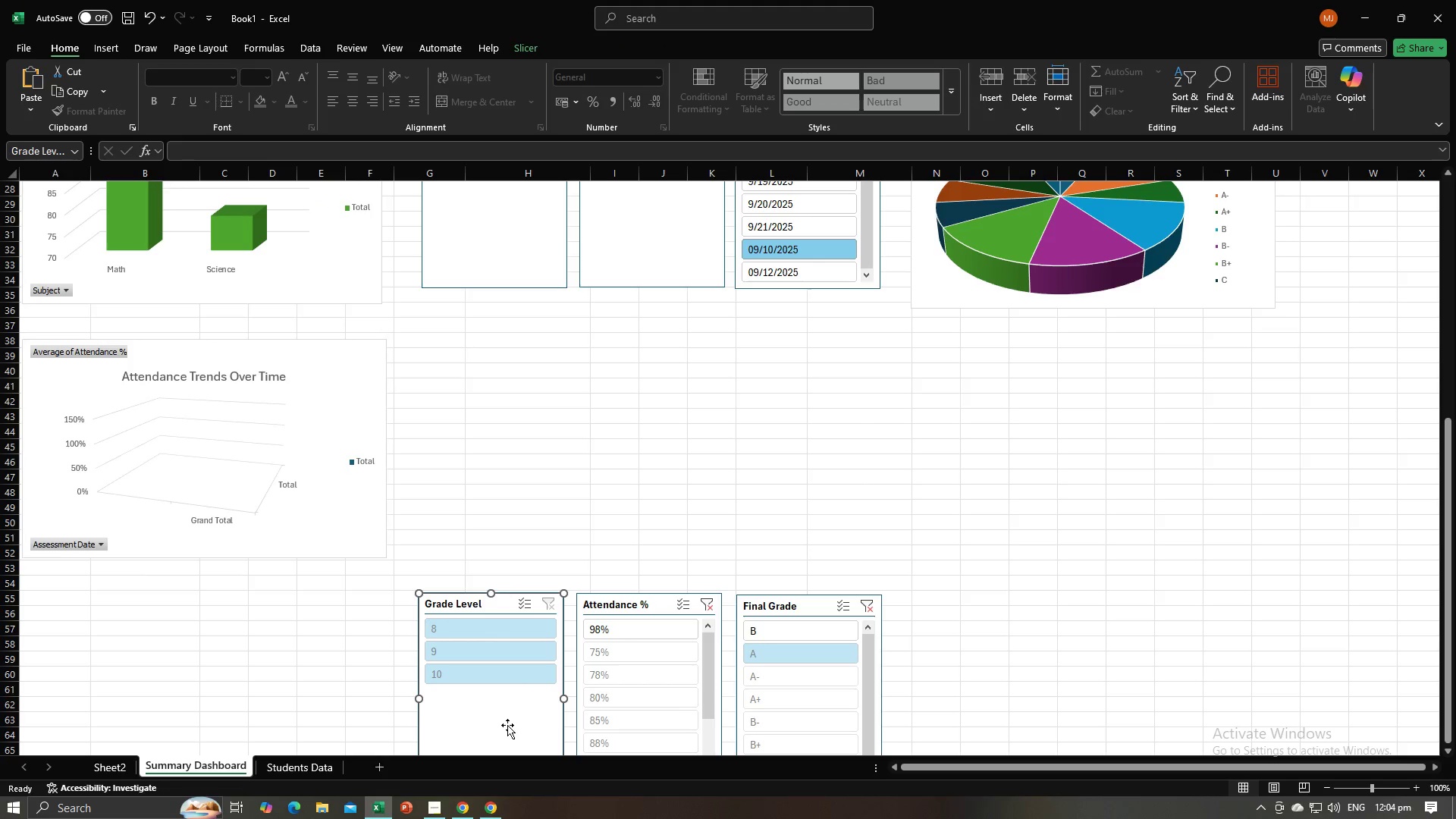 
left_click_drag(start_coordinate=[507, 727], to_coordinate=[510, 491])
 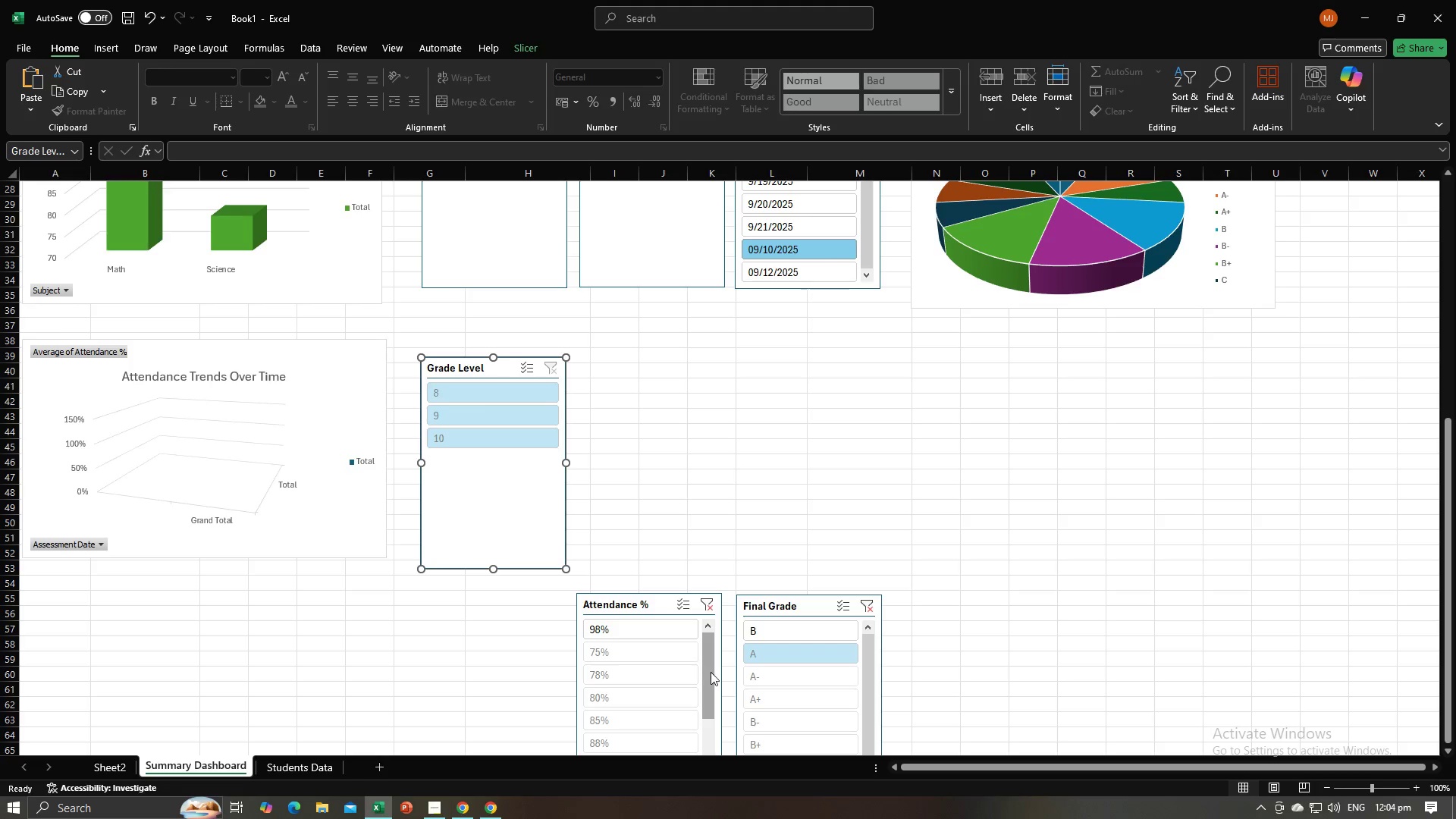 
left_click([715, 682])
 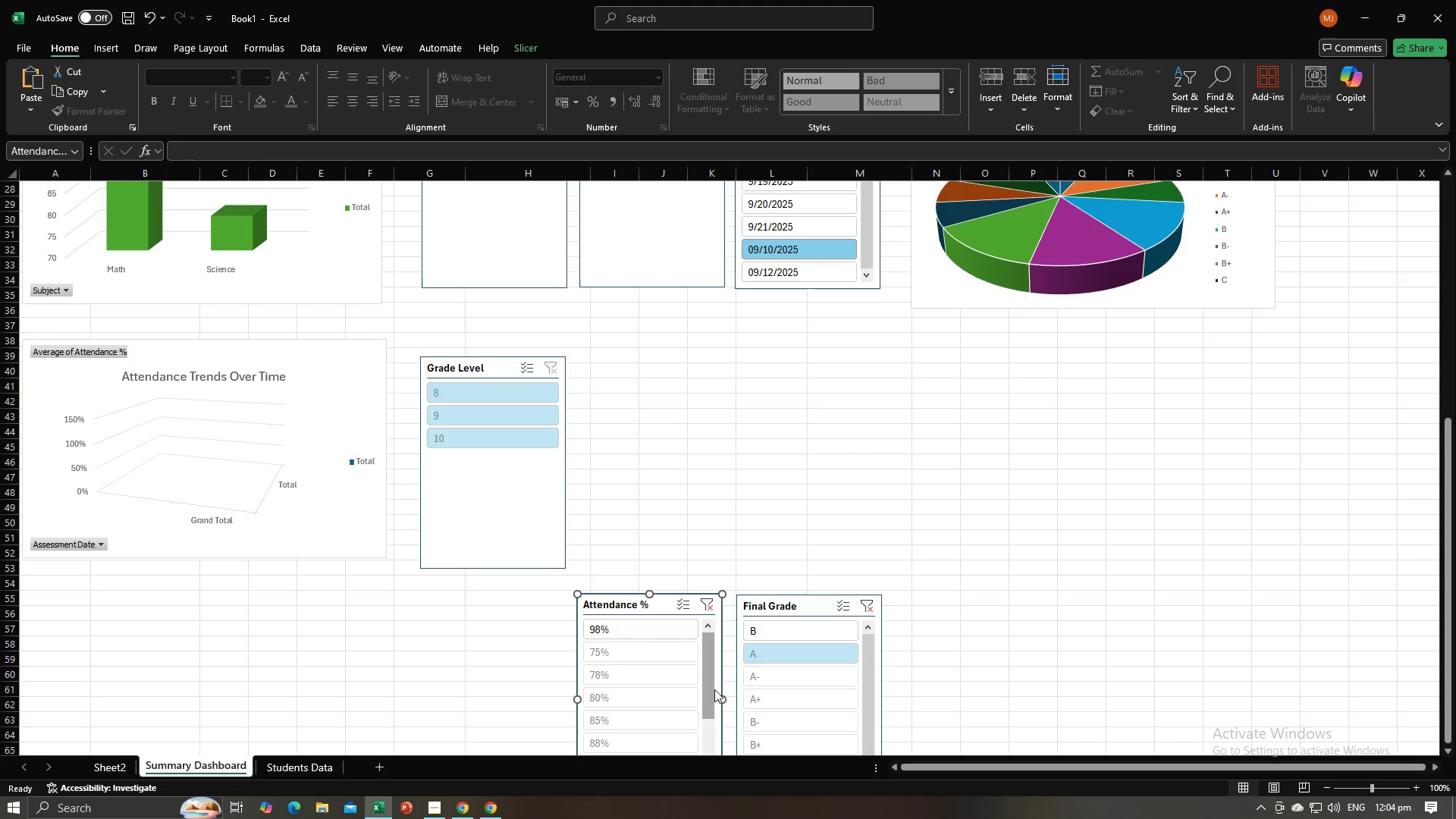 
left_click_drag(start_coordinate=[714, 689], to_coordinate=[714, 657])
 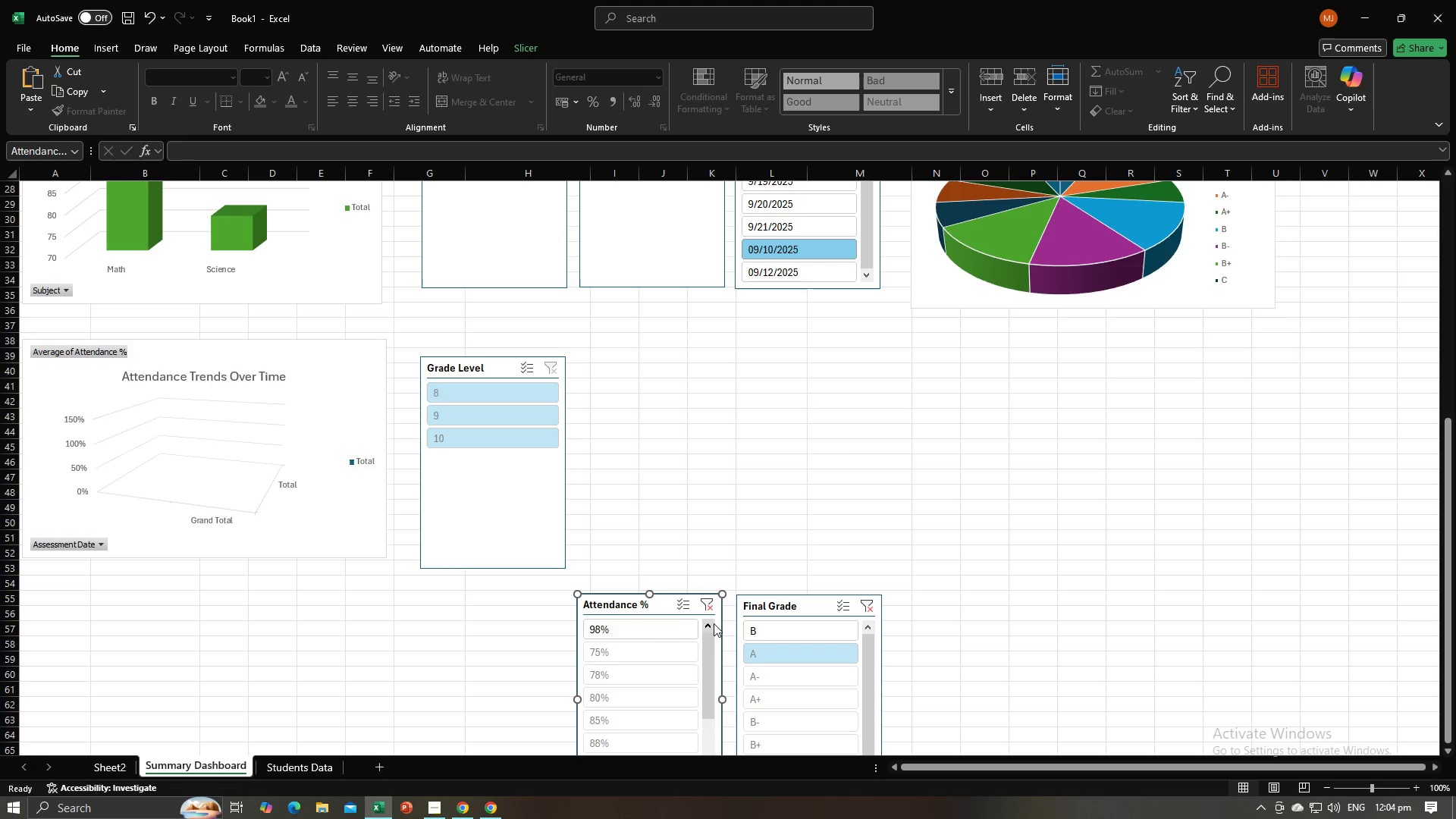 
left_click_drag(start_coordinate=[715, 623], to_coordinate=[723, 387])
 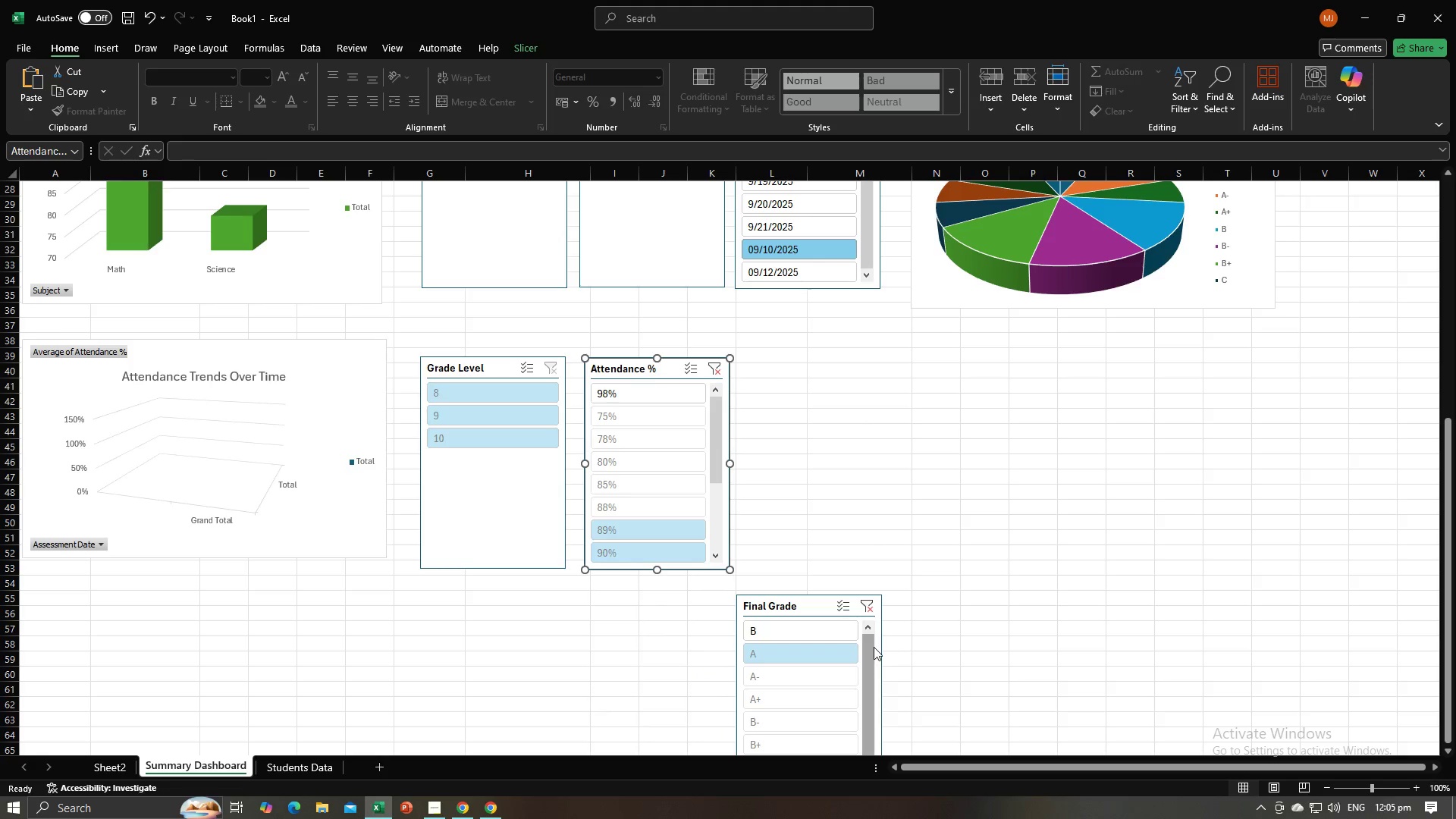 
left_click([873, 648])
 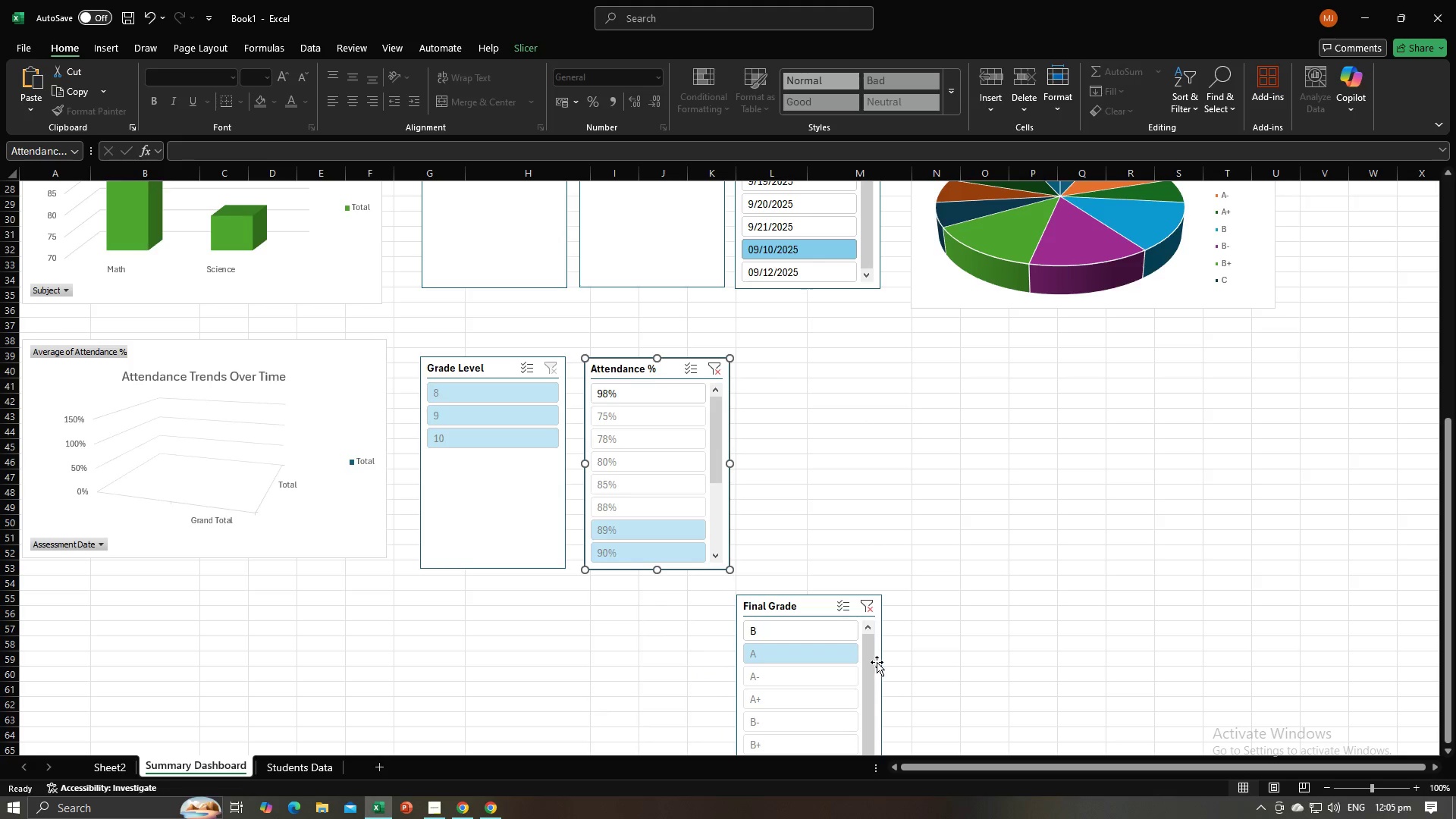 
left_click([877, 662])
 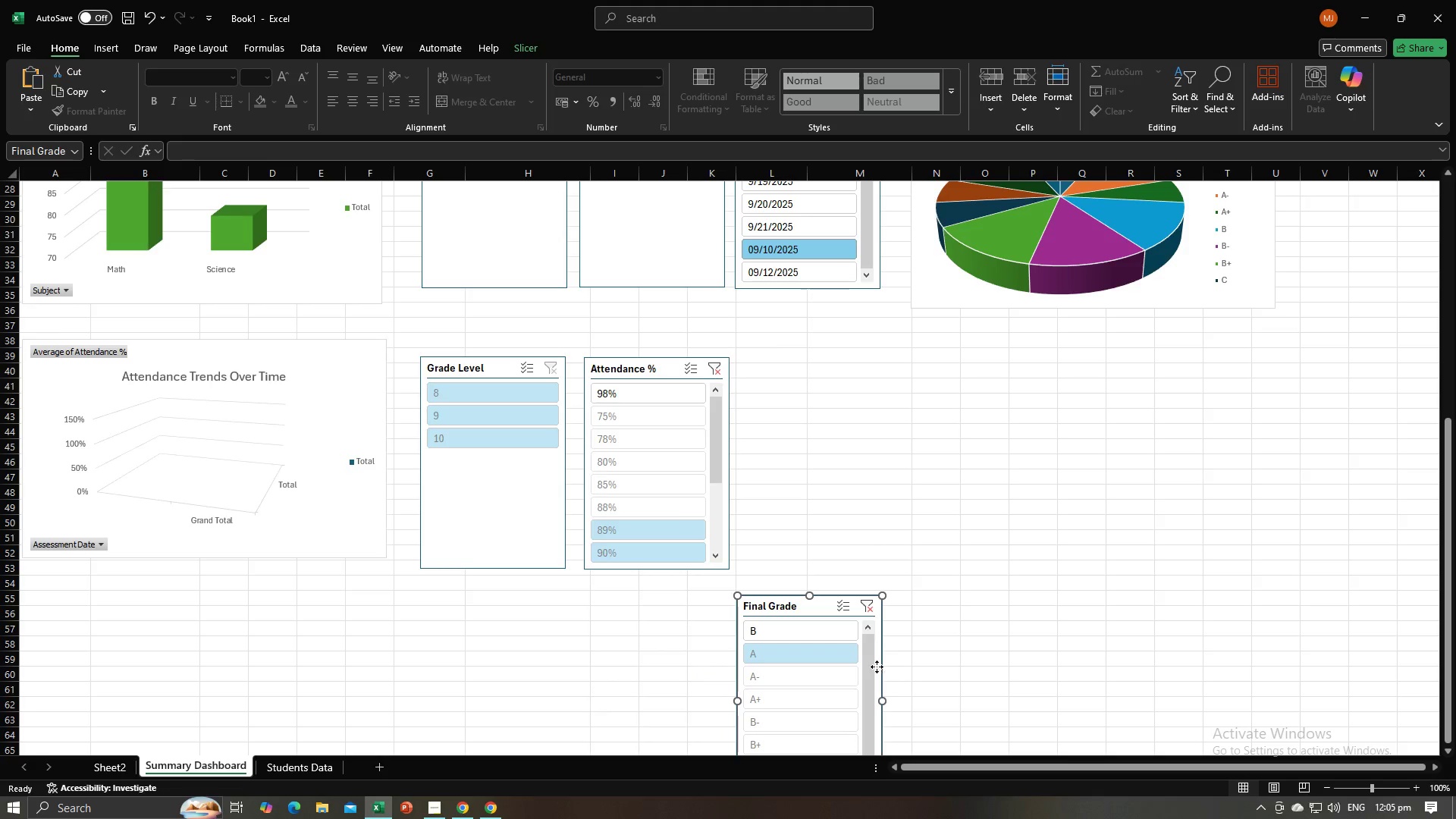 
left_click_drag(start_coordinate=[877, 667], to_coordinate=[880, 429])
 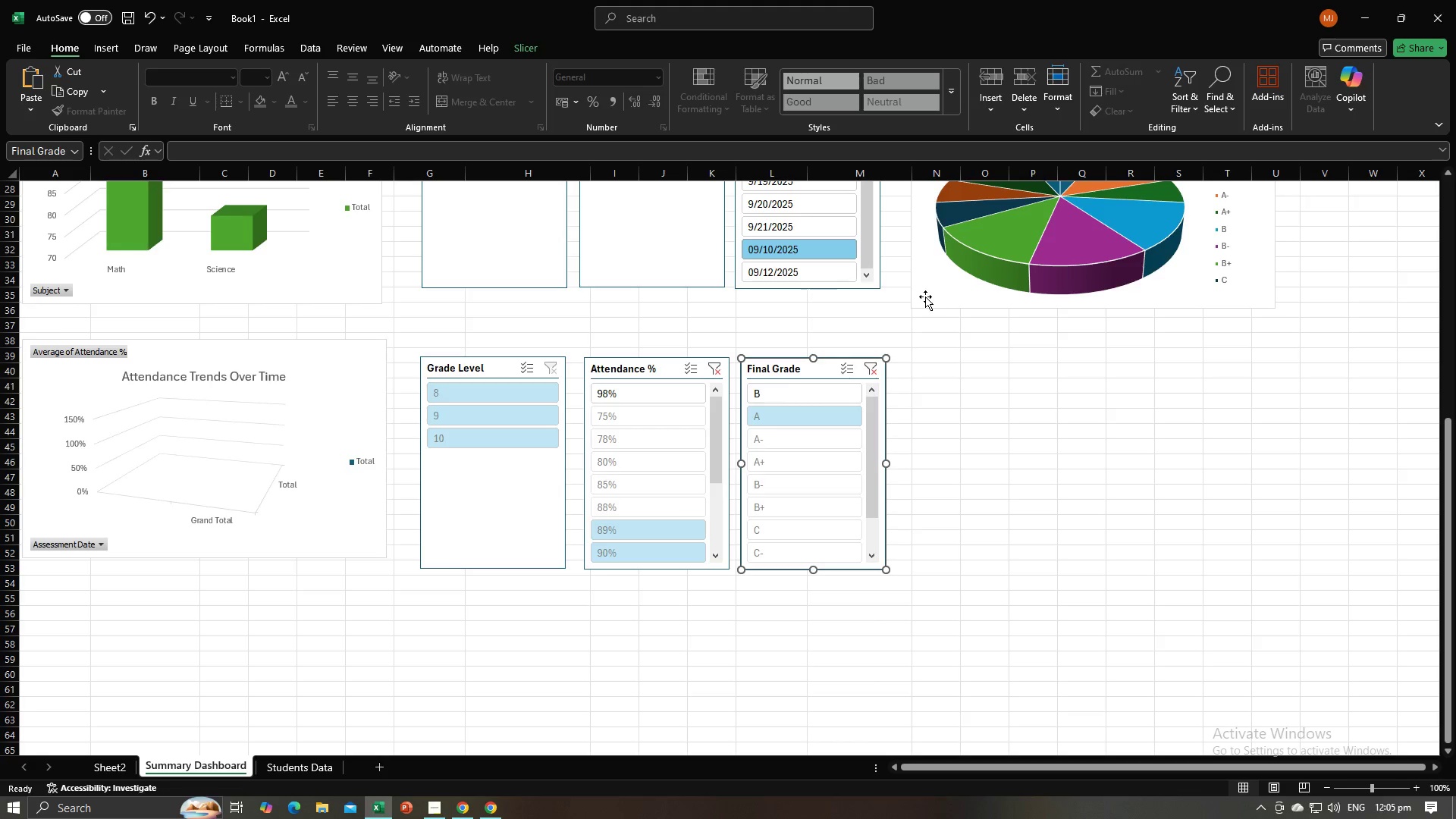 
left_click([925, 297])
 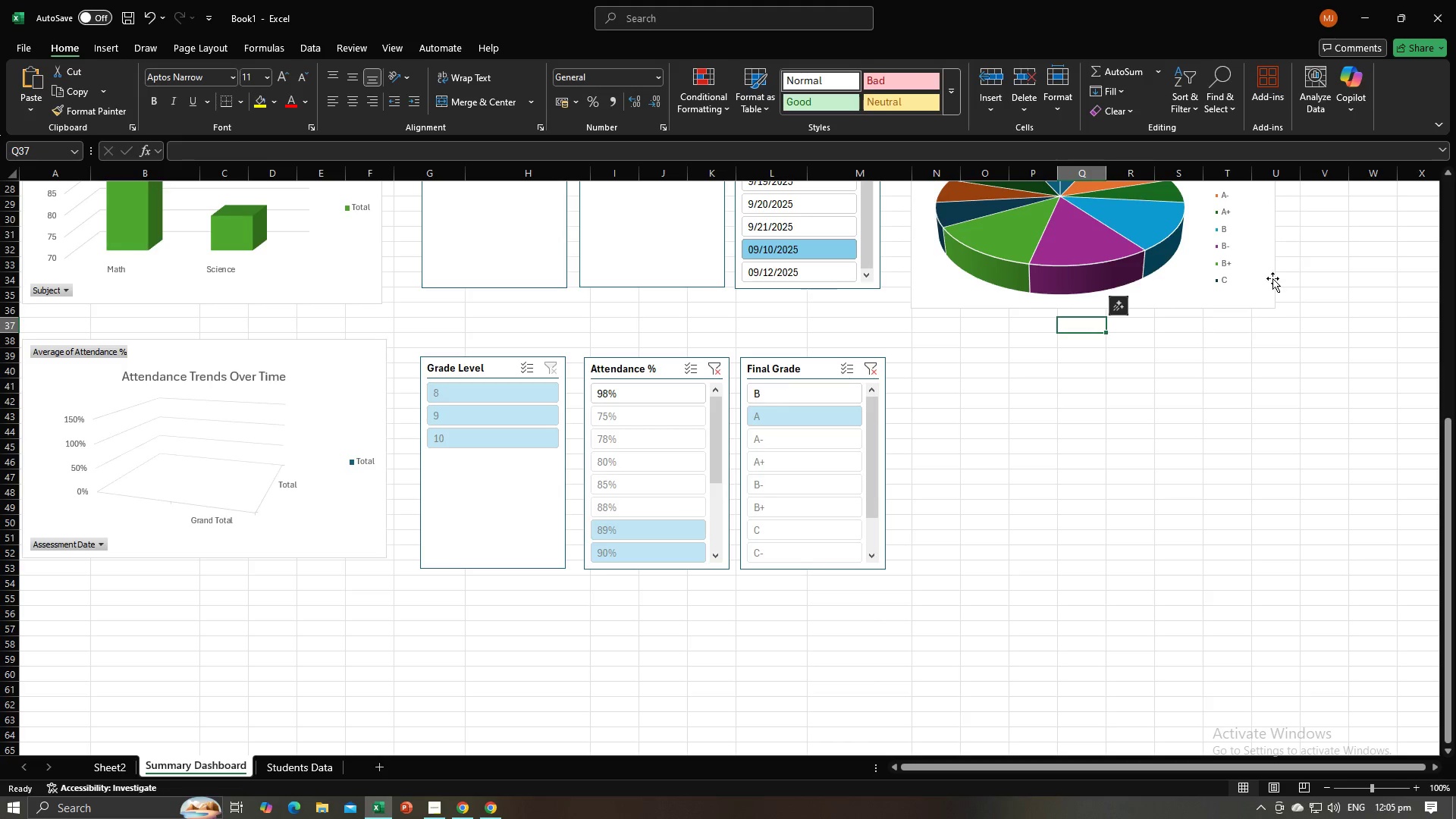 
double_click([1254, 284])
 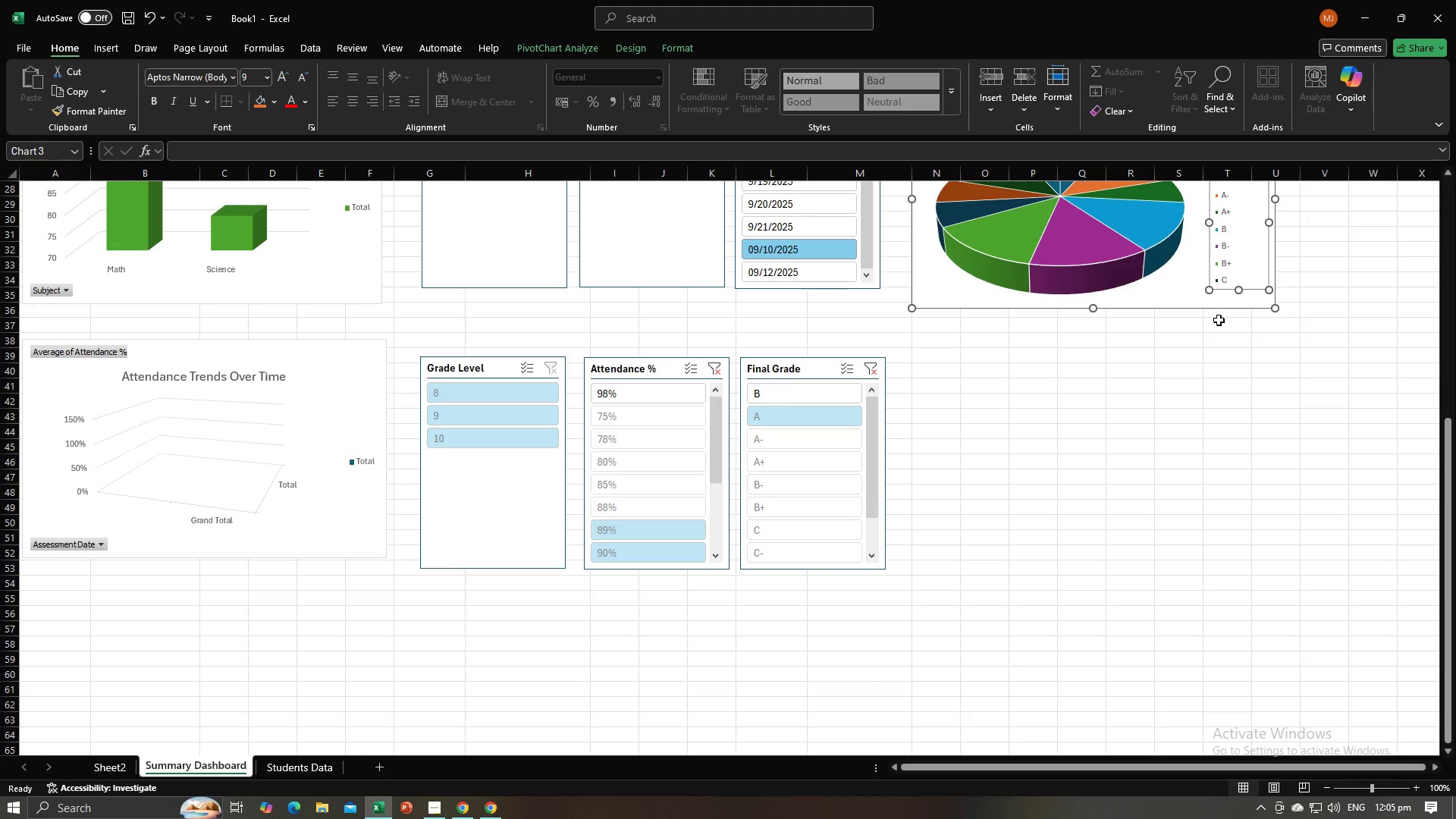 
left_click([1219, 320])
 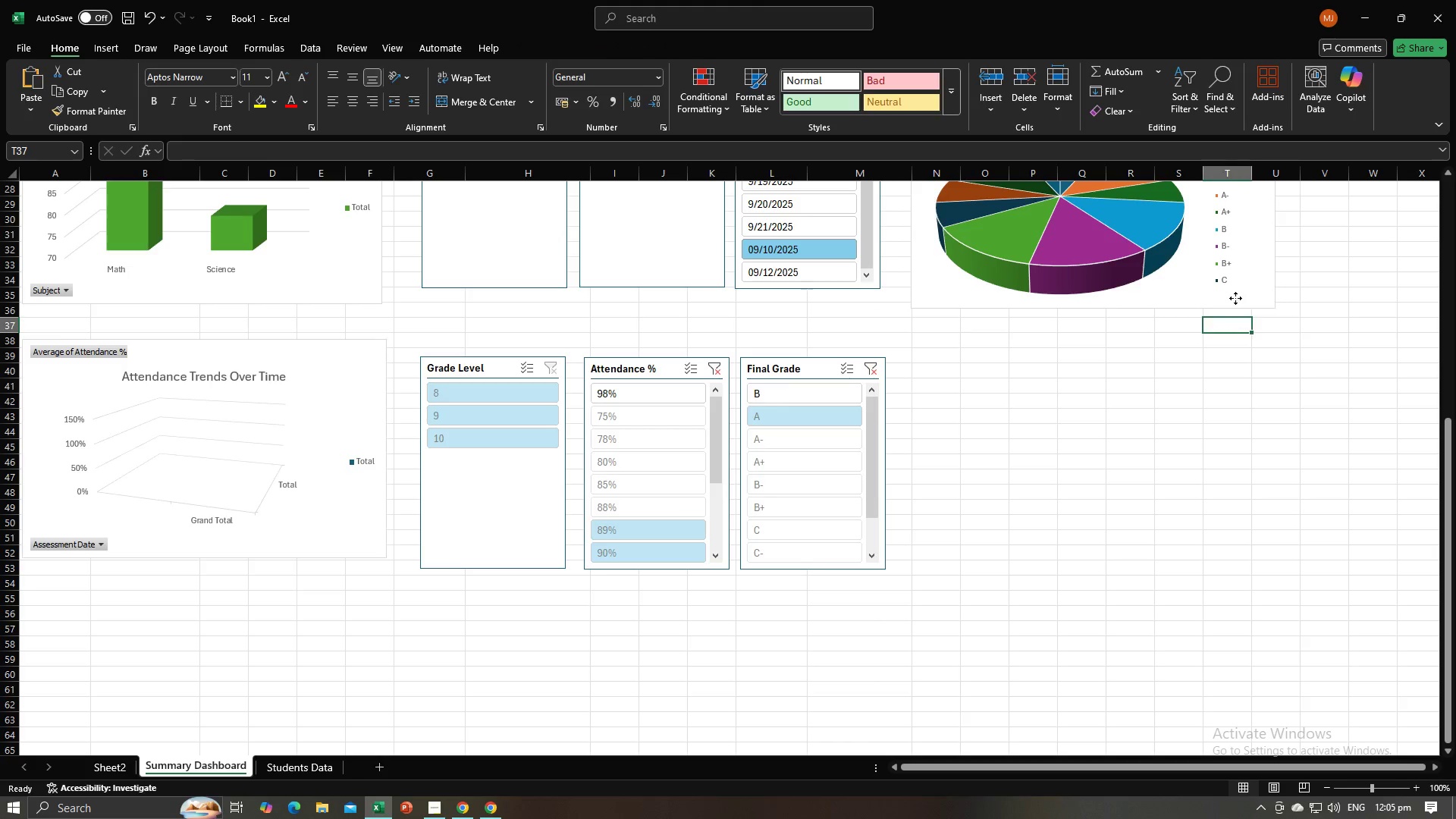 
left_click([1235, 298])
 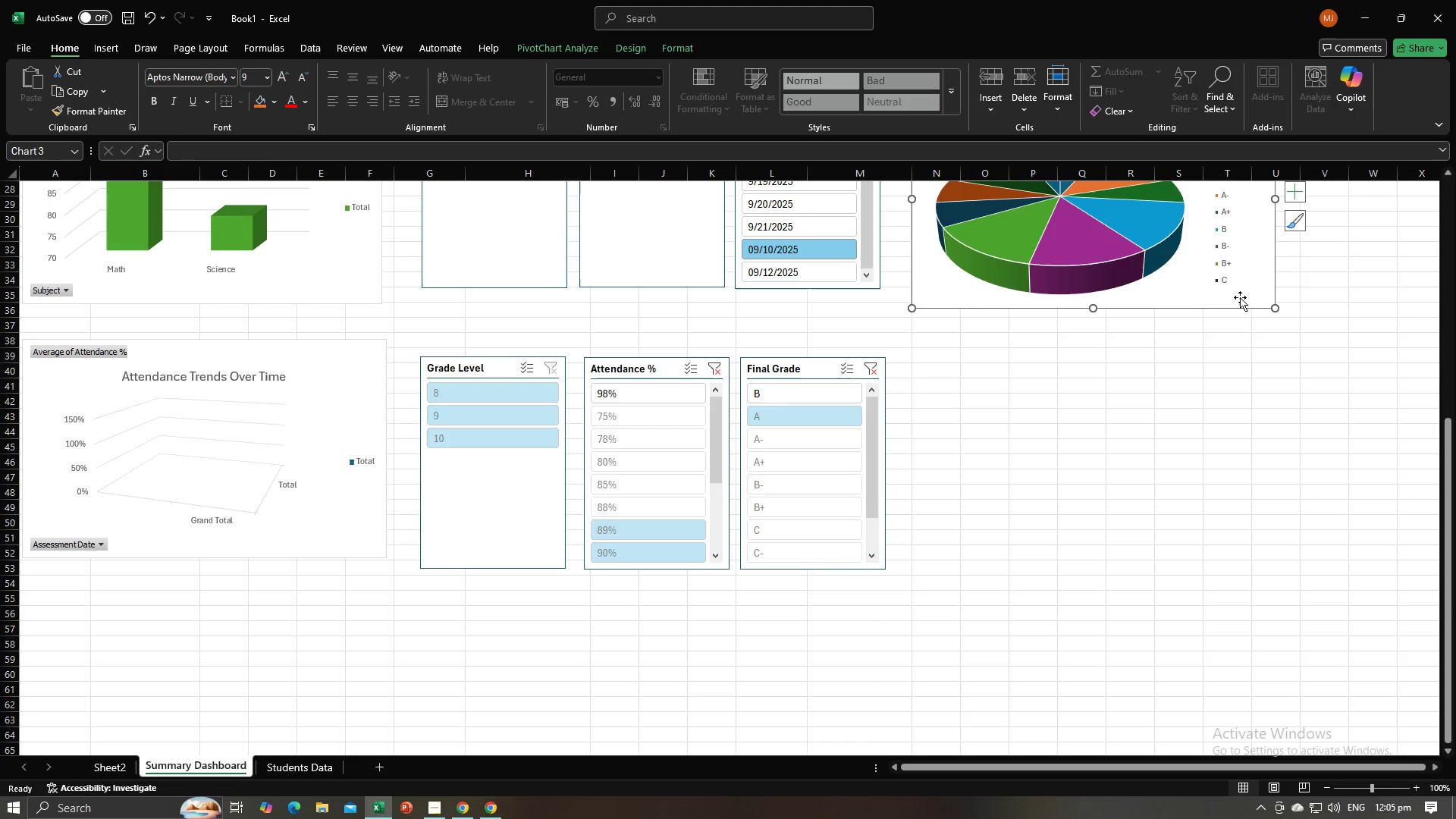 
left_click_drag(start_coordinate=[1240, 297], to_coordinate=[536, 751])
 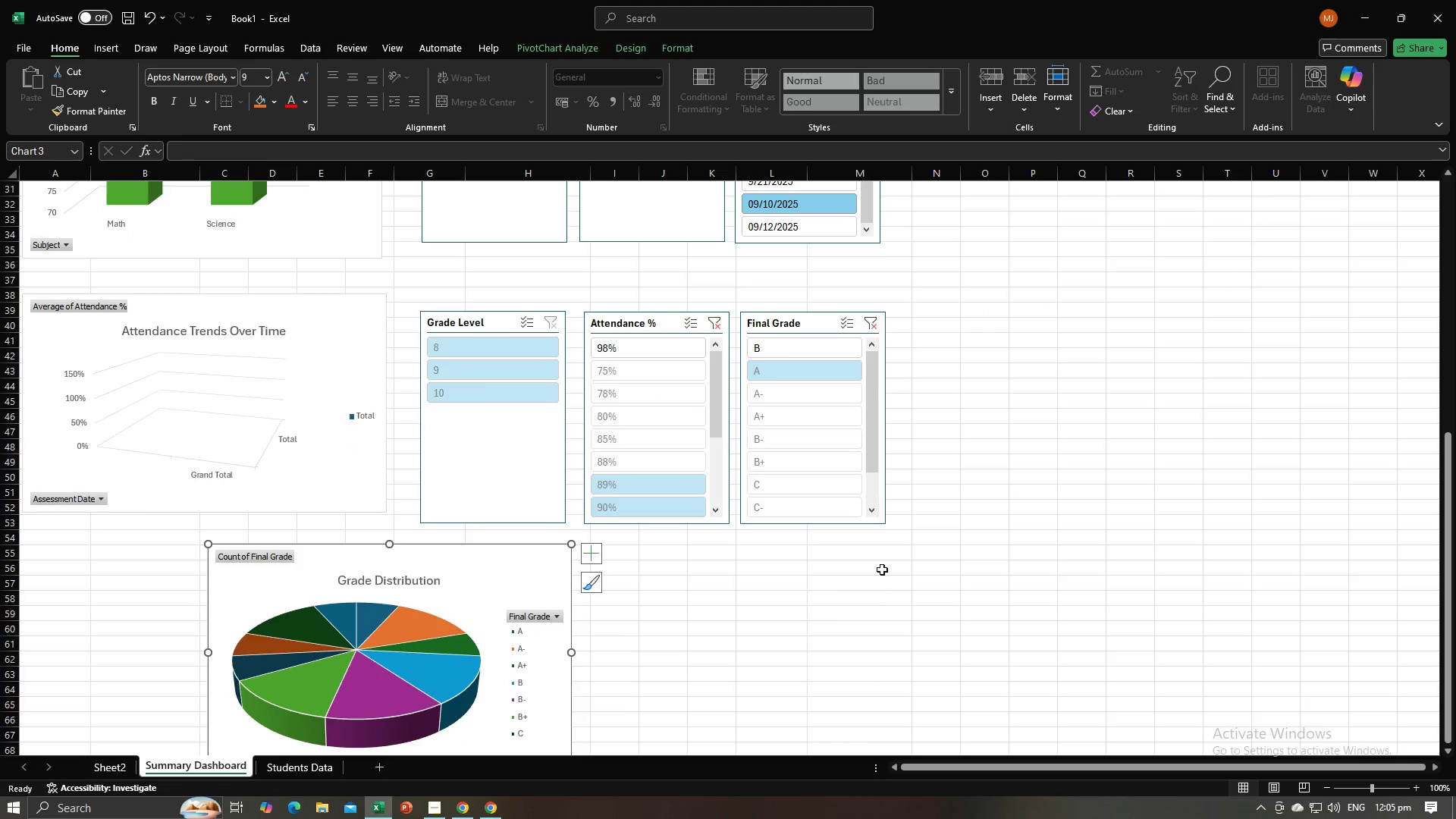 
scroll: coordinate [883, 568], scroll_direction: down, amount: 2.0
 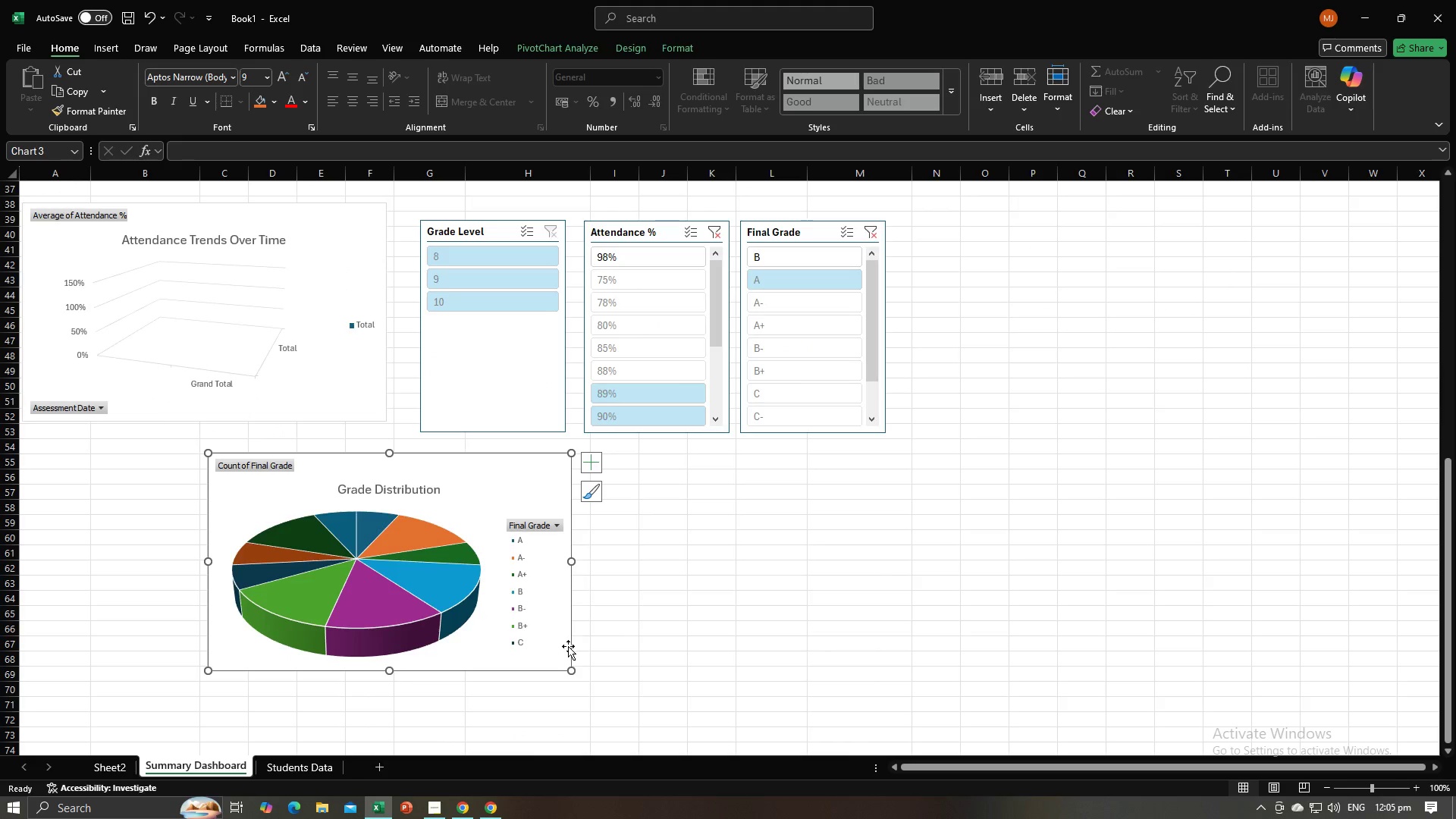 
left_click_drag(start_coordinate=[558, 649], to_coordinate=[425, 663])
 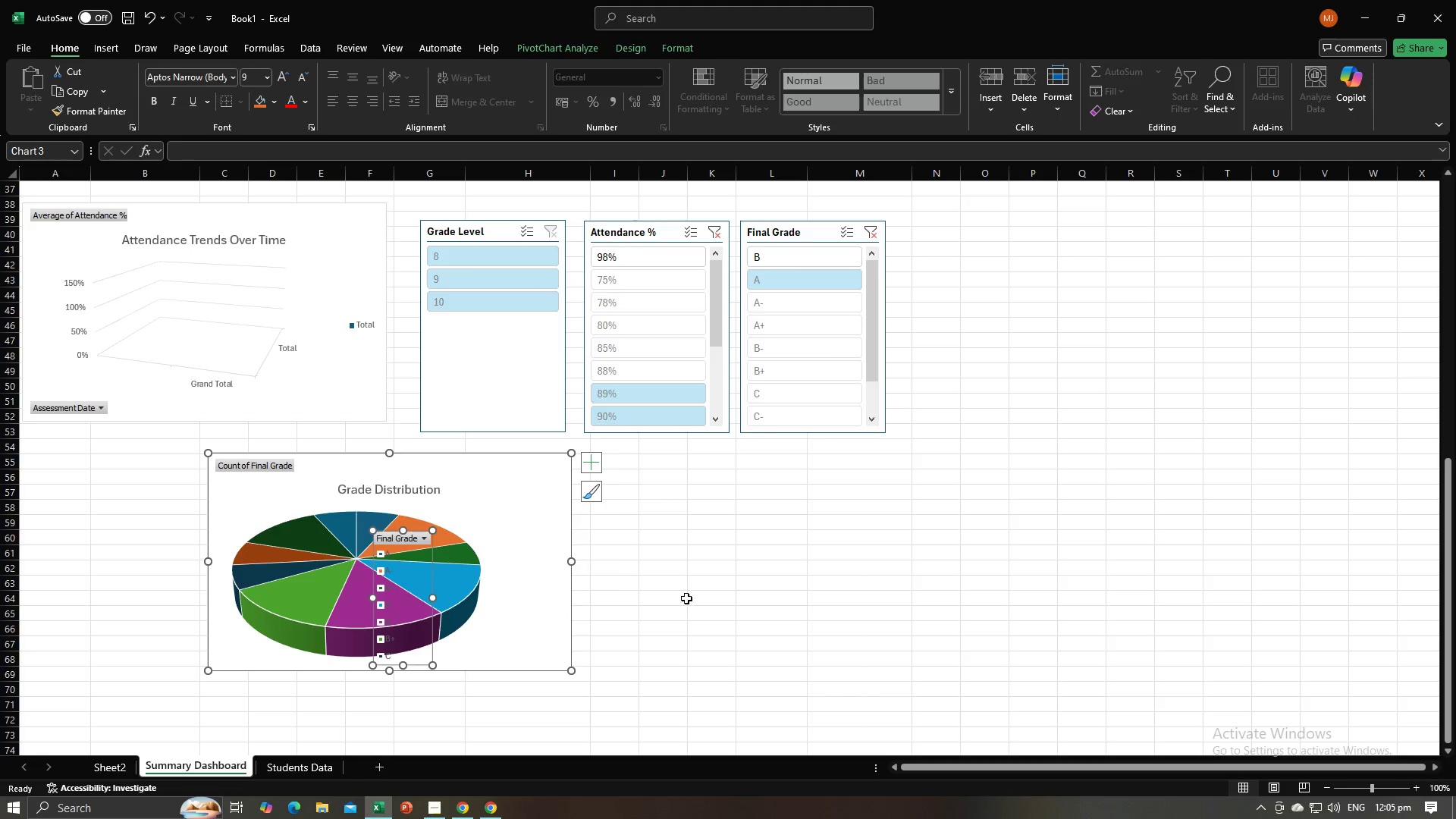 
key(Control+ControlLeft)
 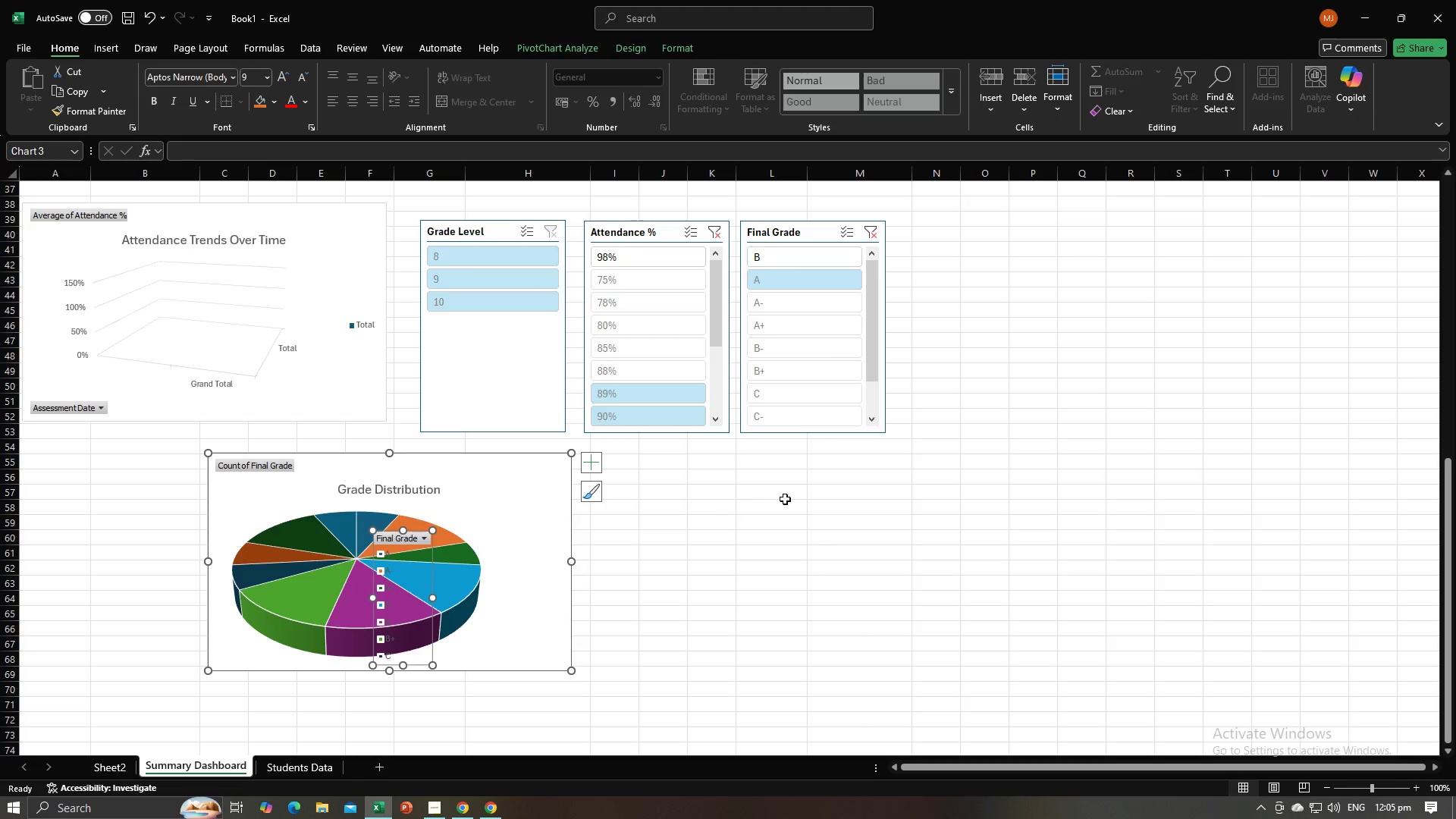 
key(Control+Z)
 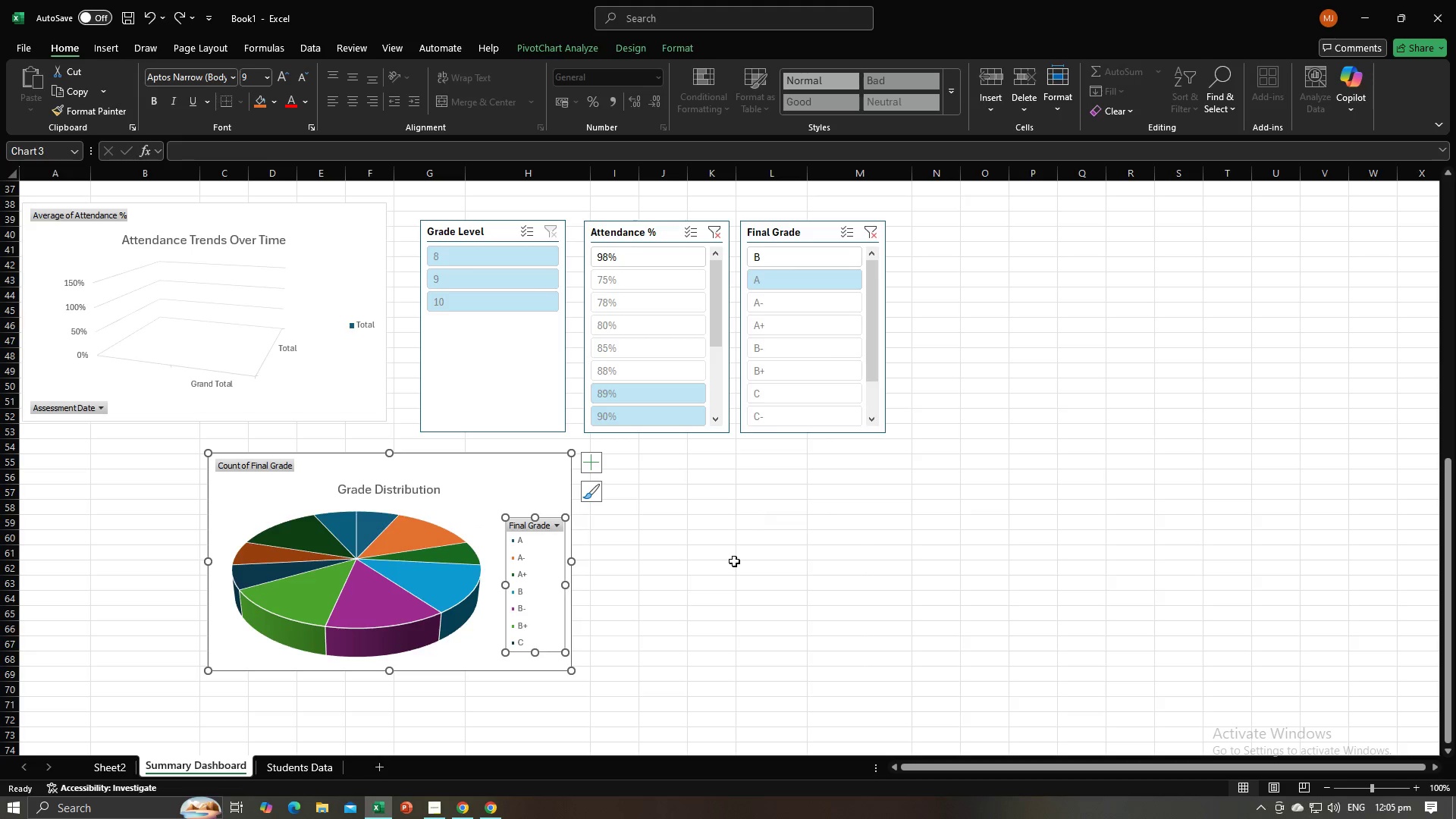 
left_click_drag(start_coordinate=[730, 592], to_coordinate=[730, 596])
 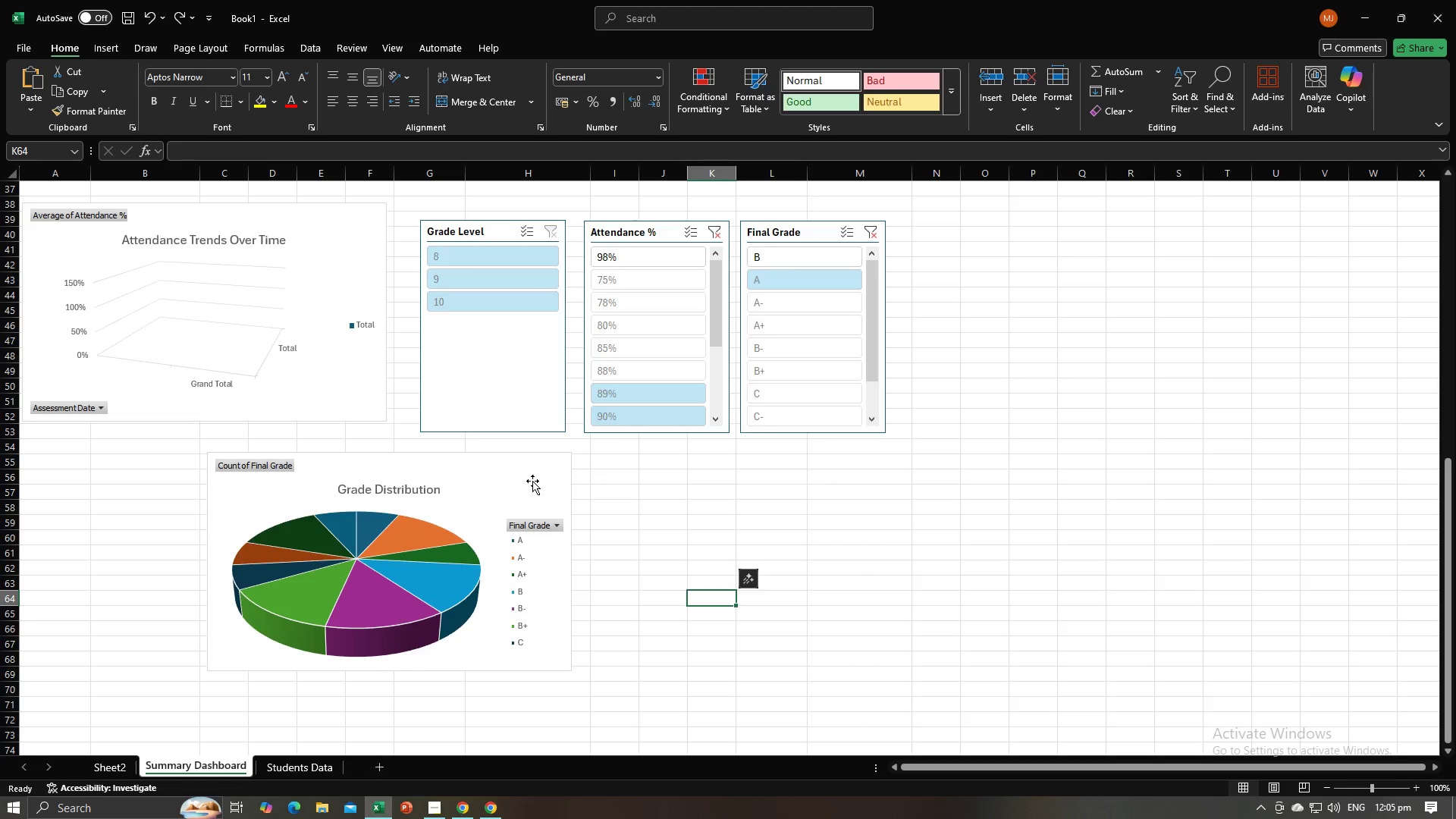 
left_click([533, 481])
 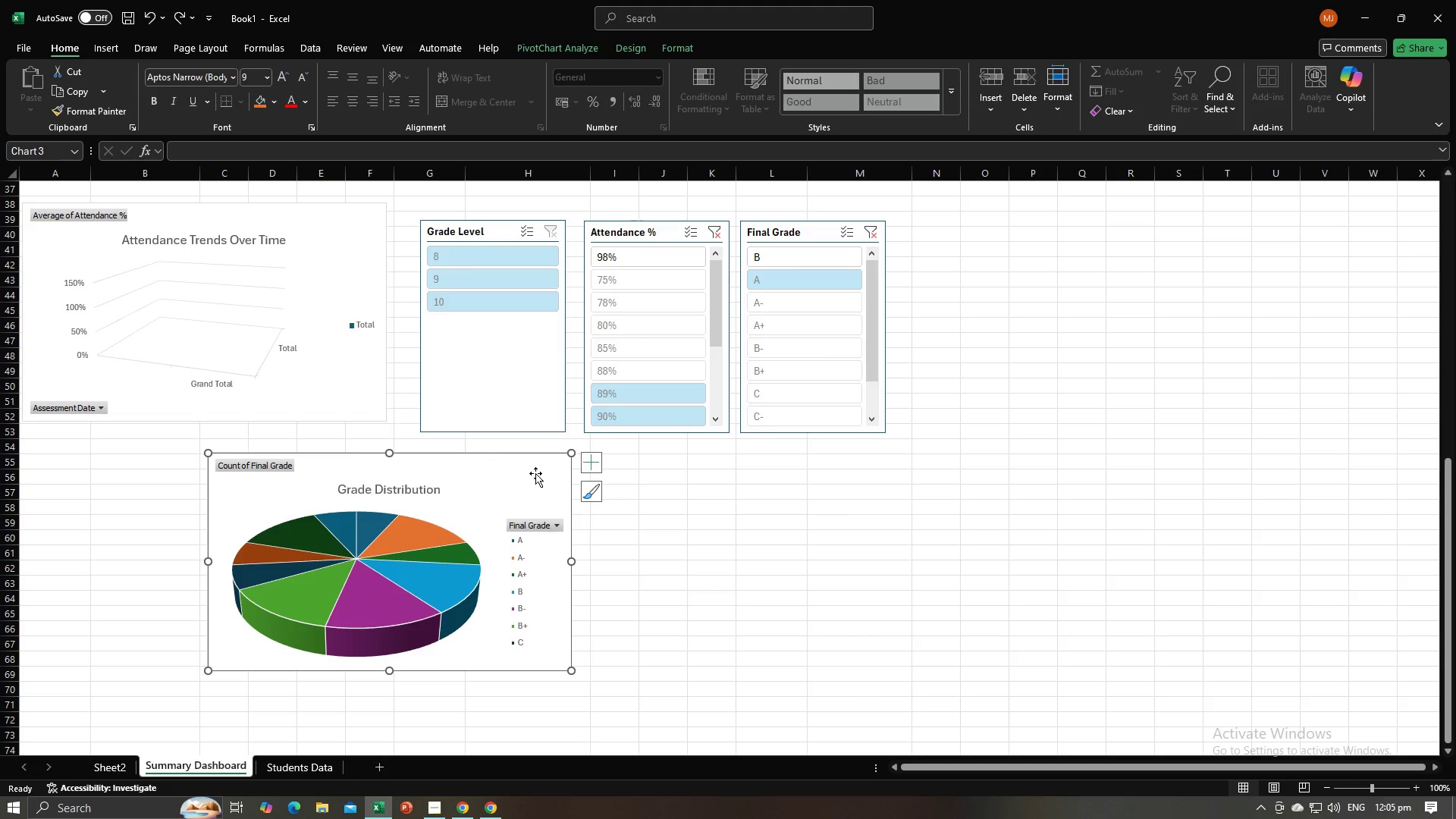 
left_click_drag(start_coordinate=[533, 474], to_coordinate=[347, 524])
 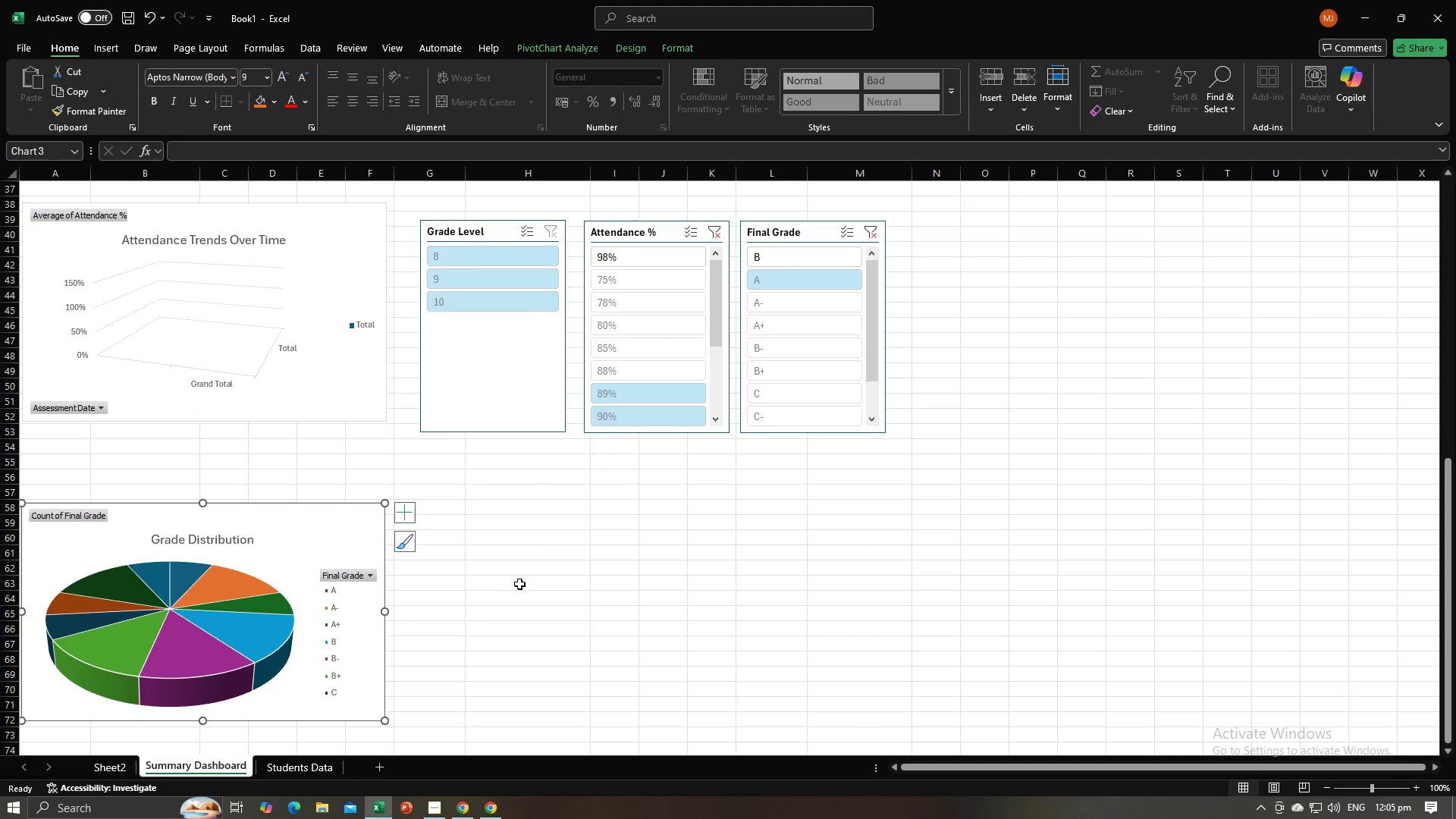 
left_click([519, 584])
 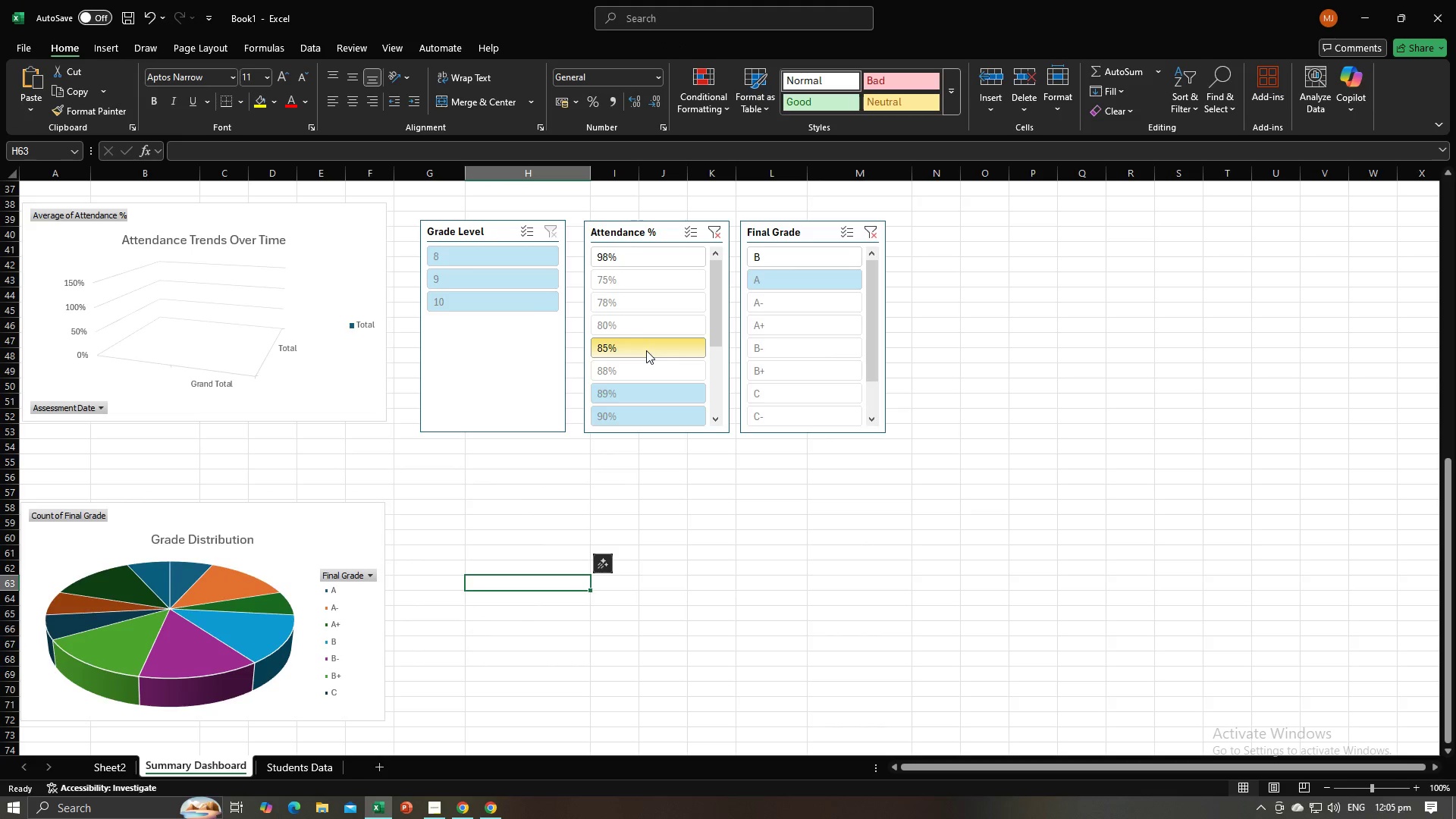 
left_click([646, 350])
 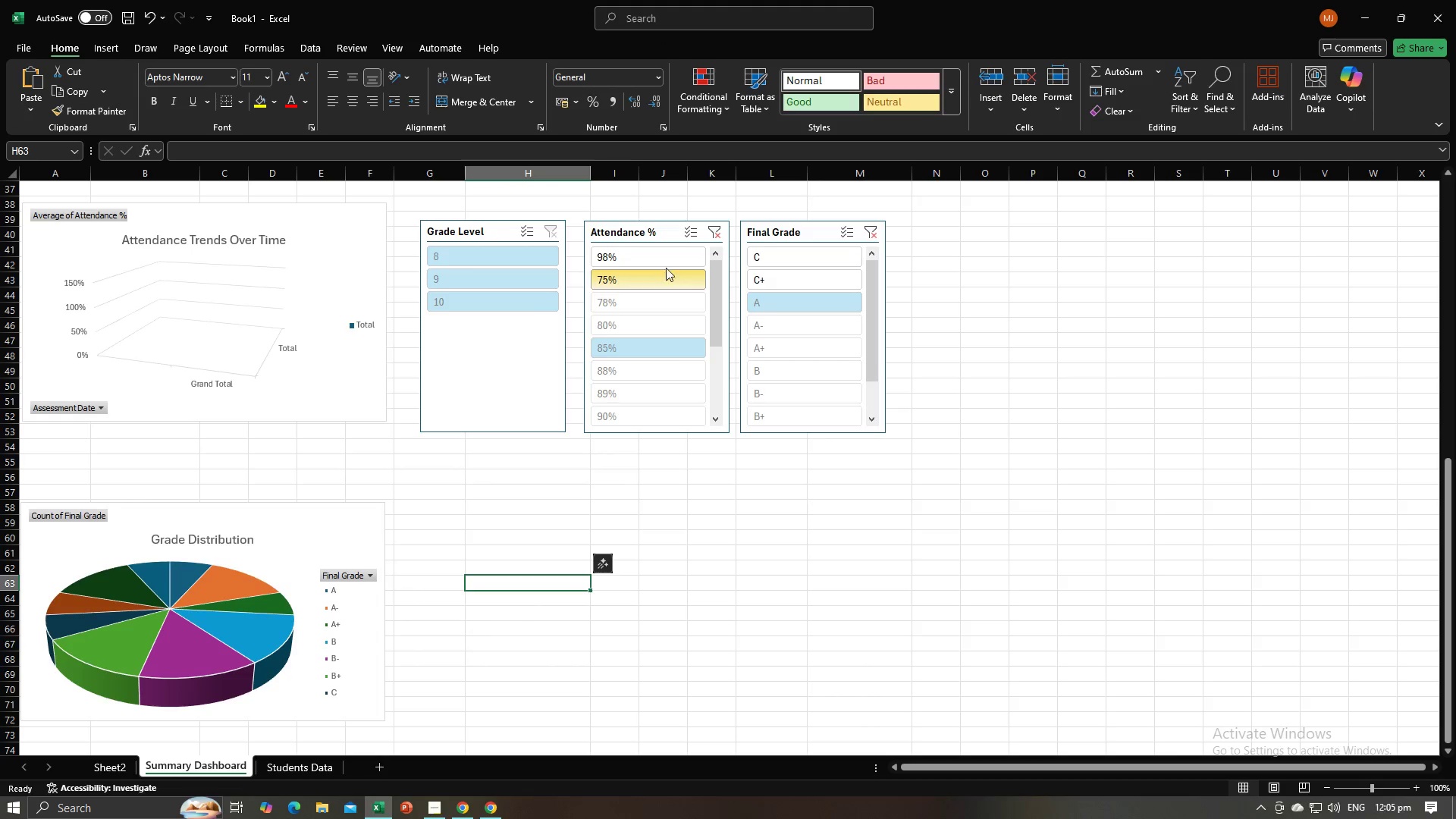 
left_click([663, 261])
 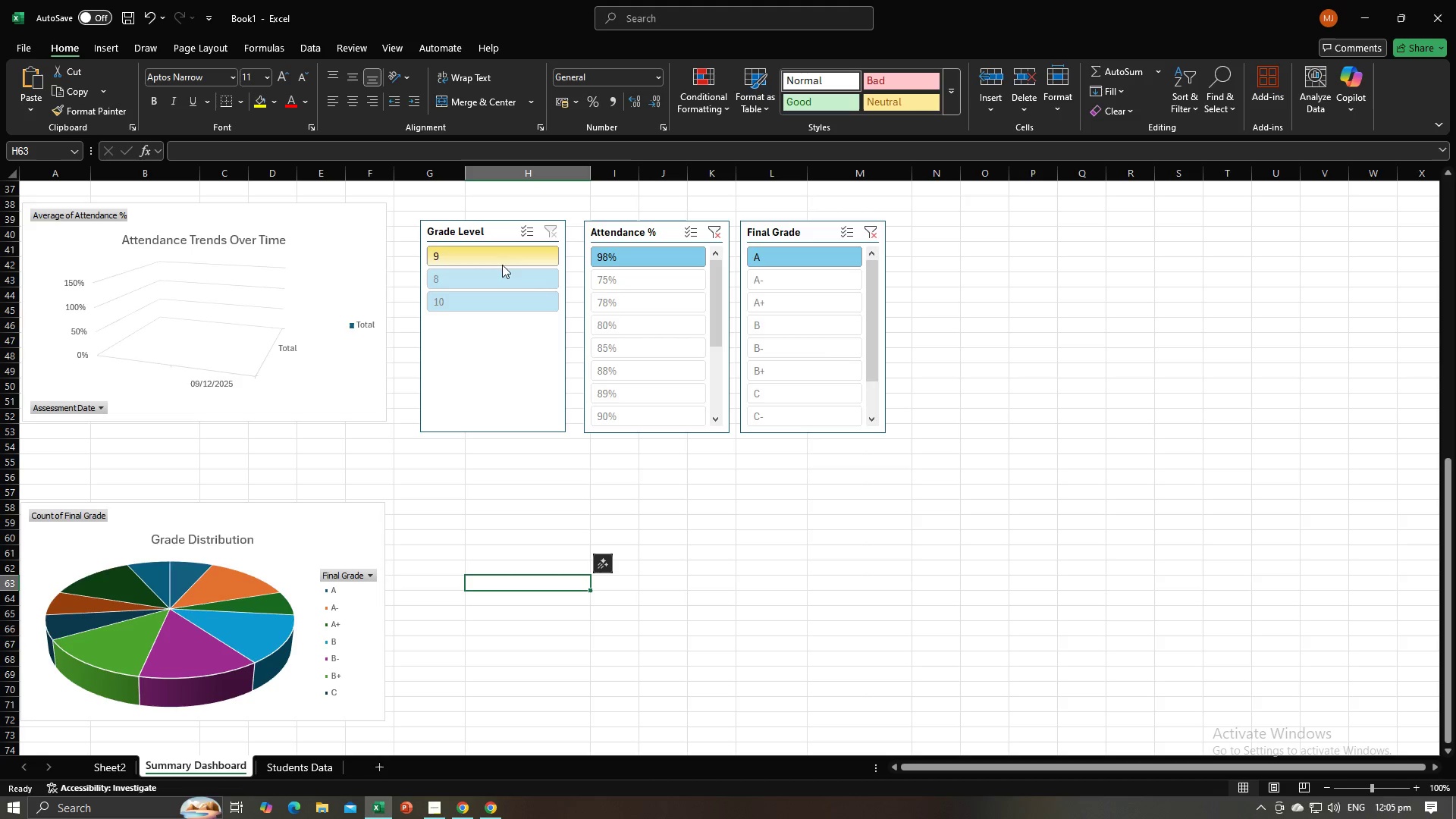 
left_click([498, 262])
 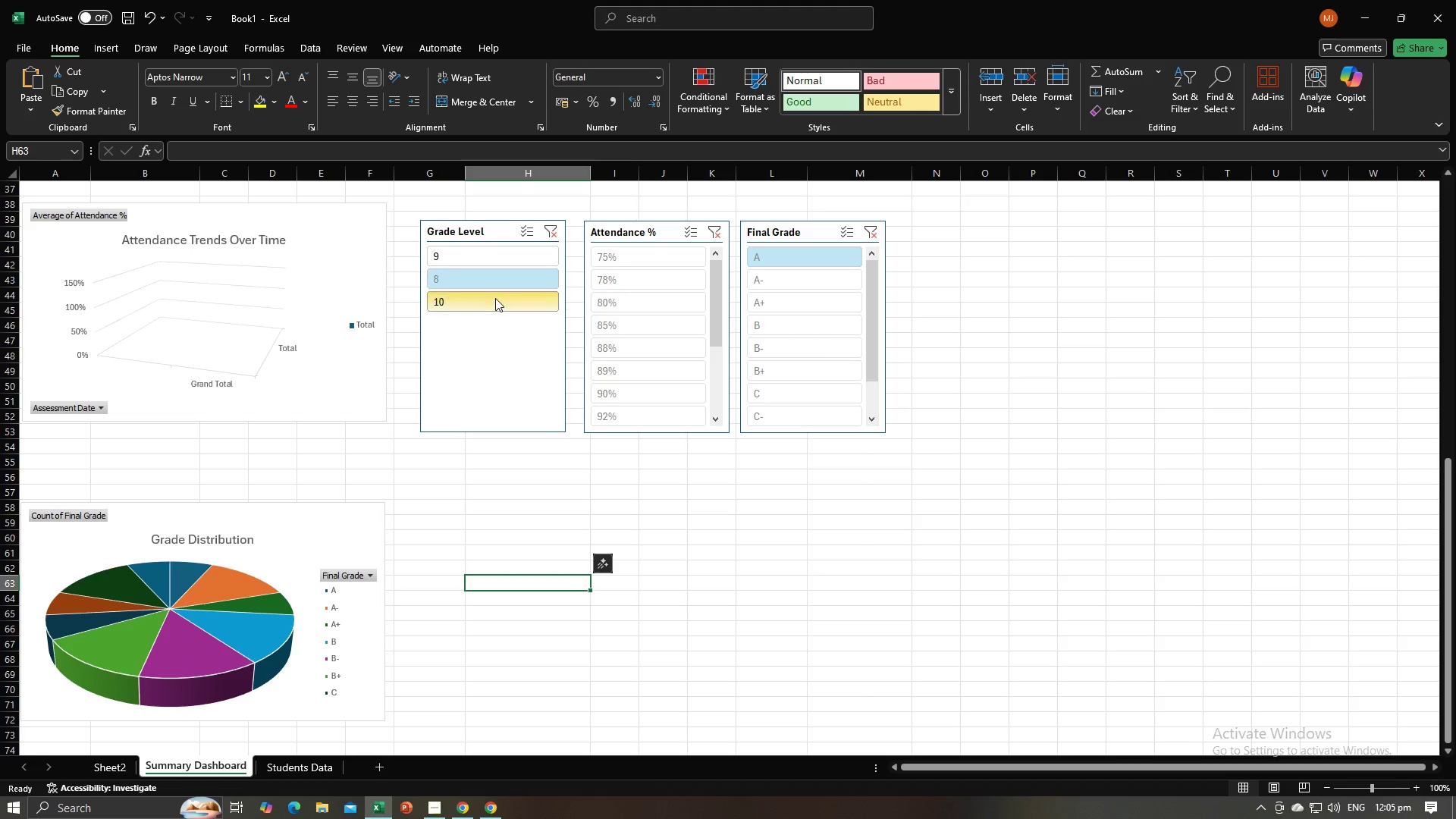 
left_click([495, 298])
 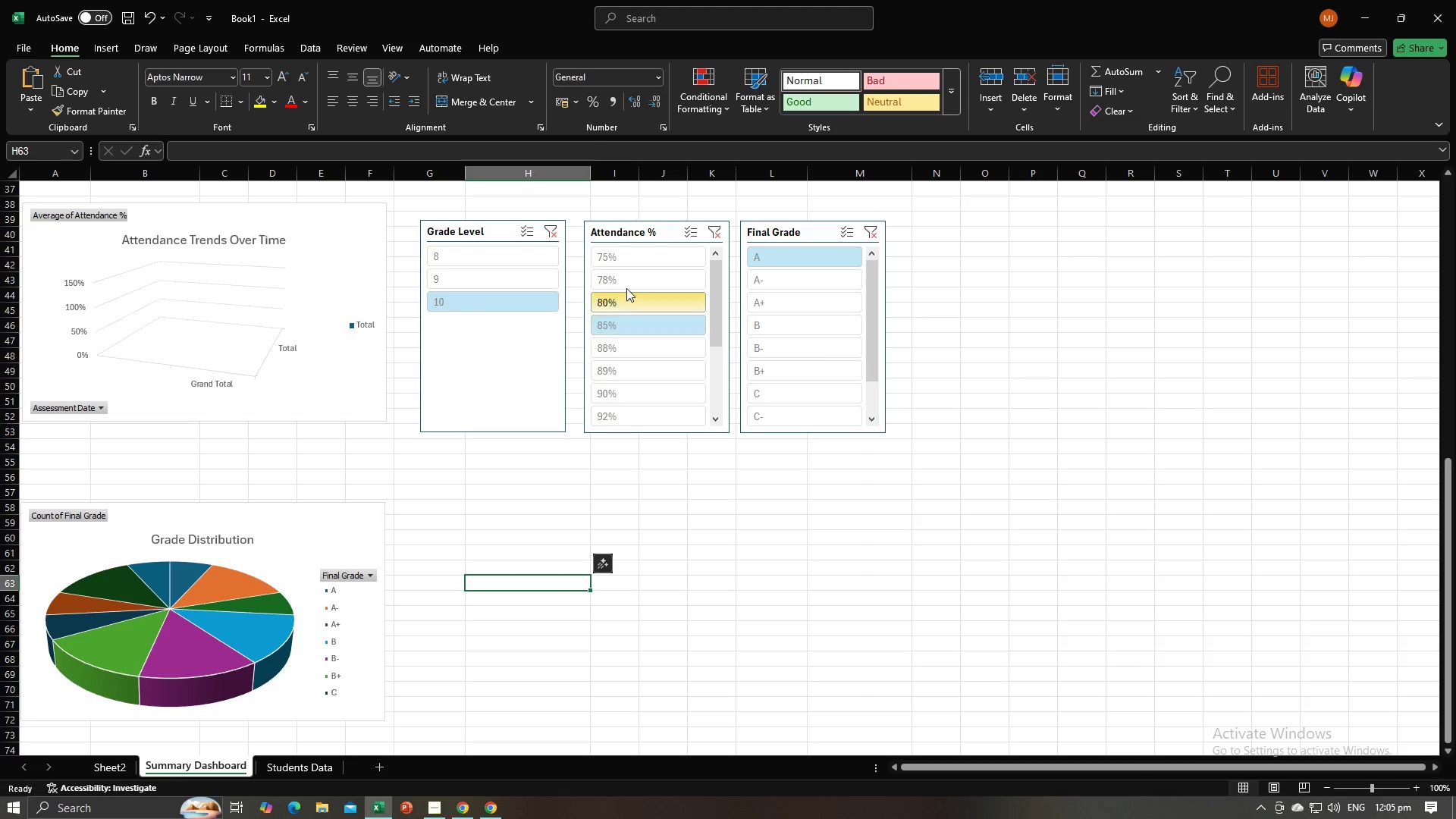 
double_click([626, 288])
 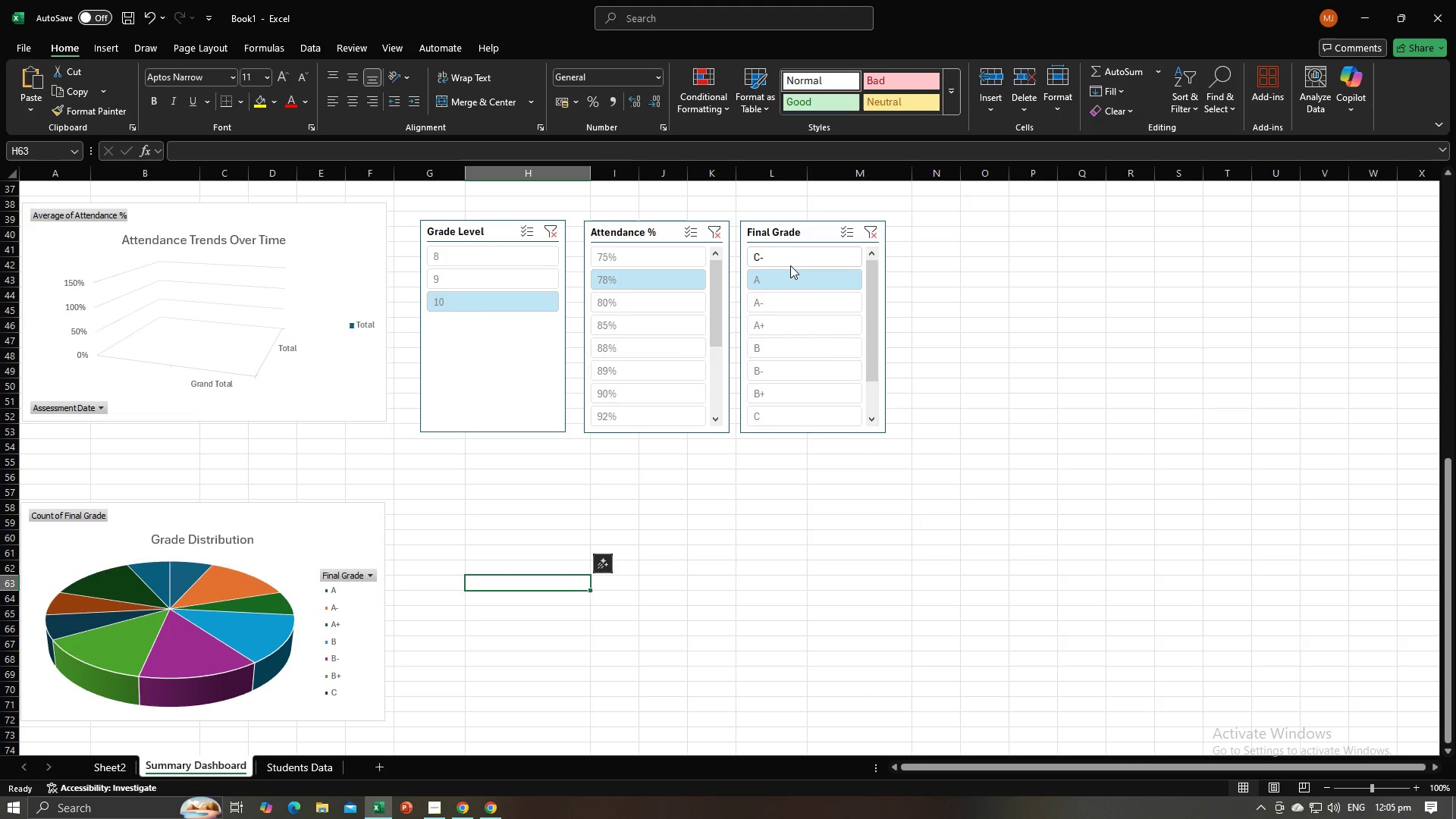 
left_click([790, 262])
 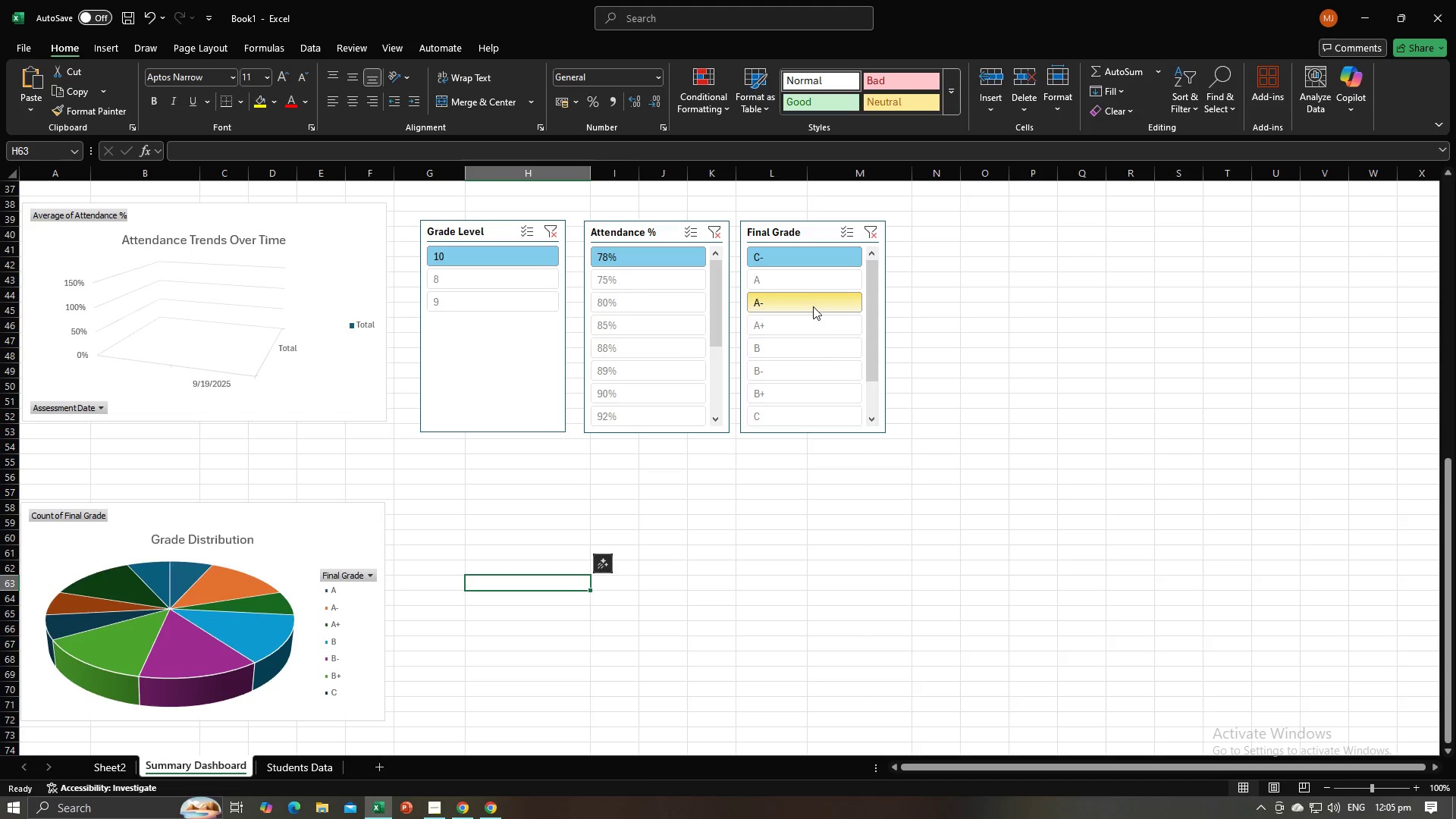 
left_click([813, 306])
 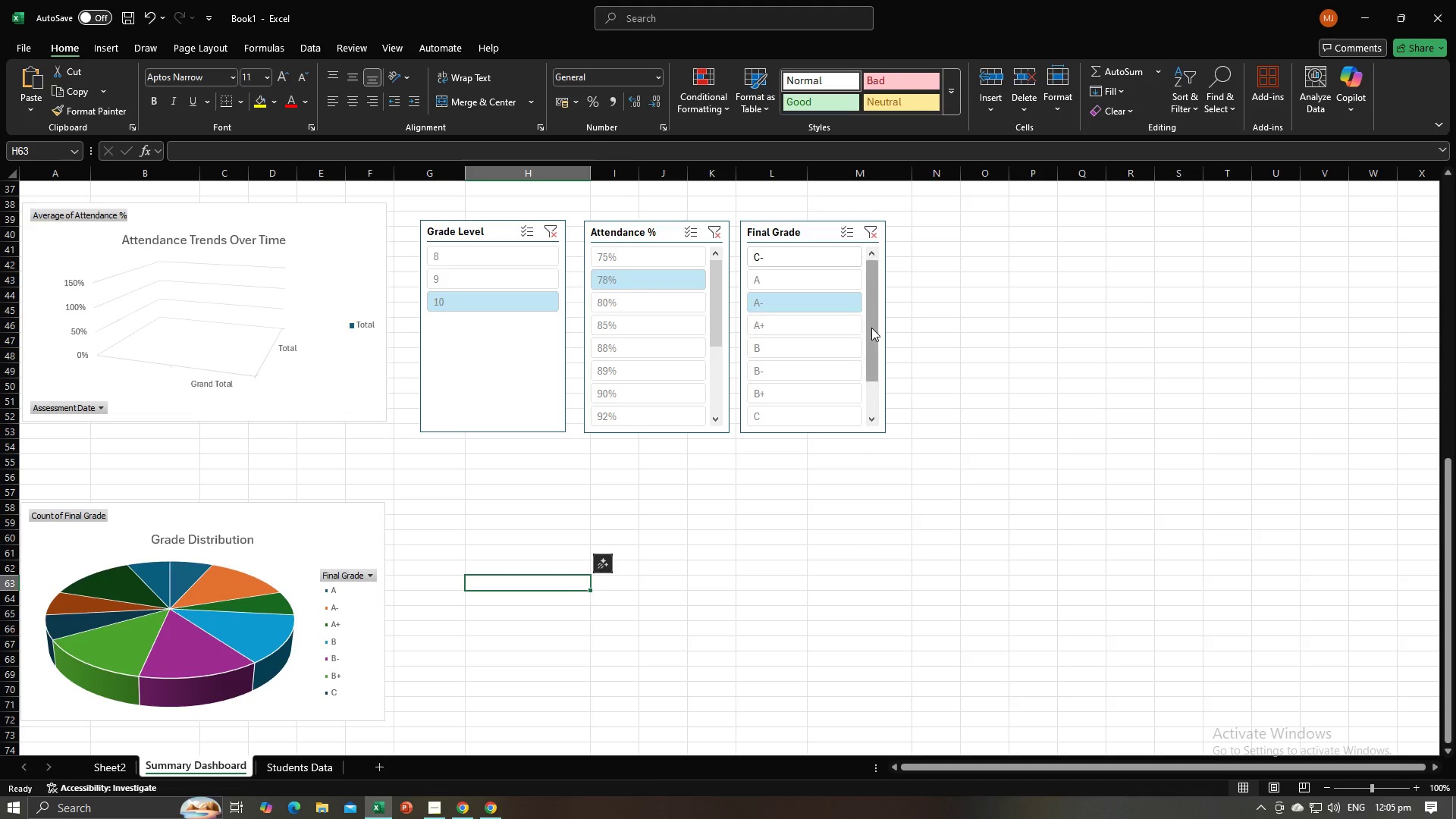 
left_click_drag(start_coordinate=[871, 328], to_coordinate=[880, 431])
 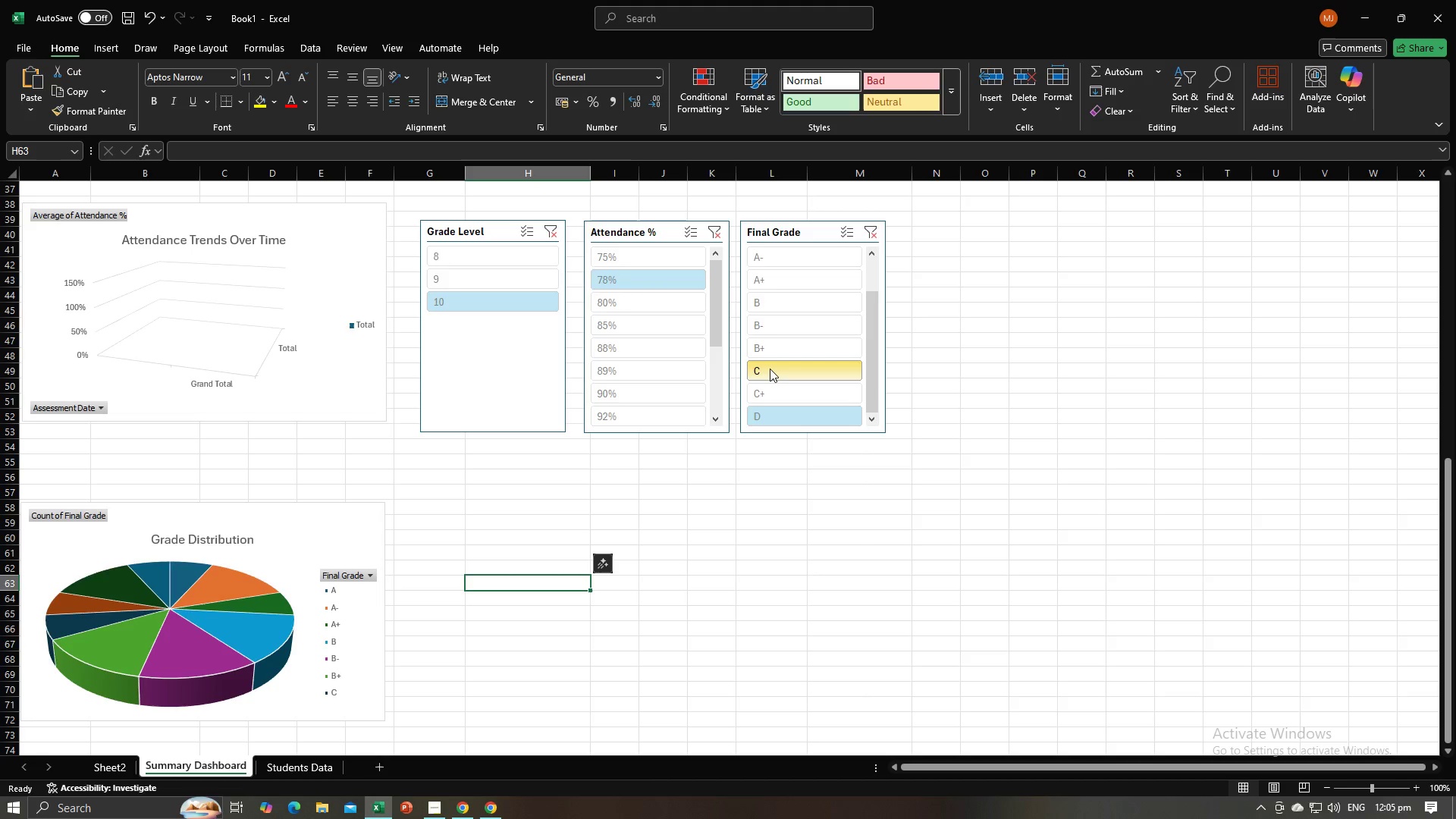 
double_click([770, 369])
 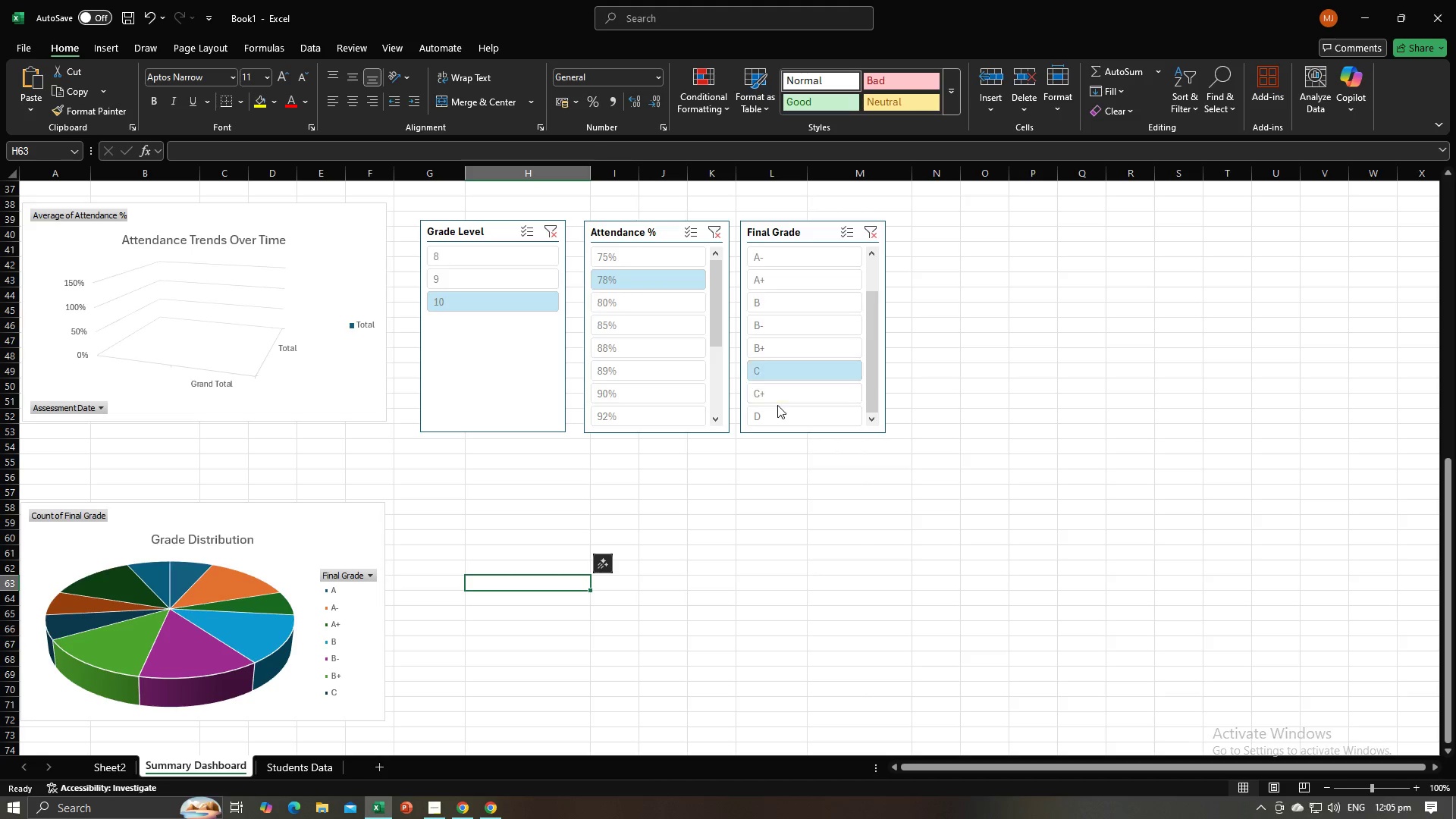 
triple_click([777, 405])
 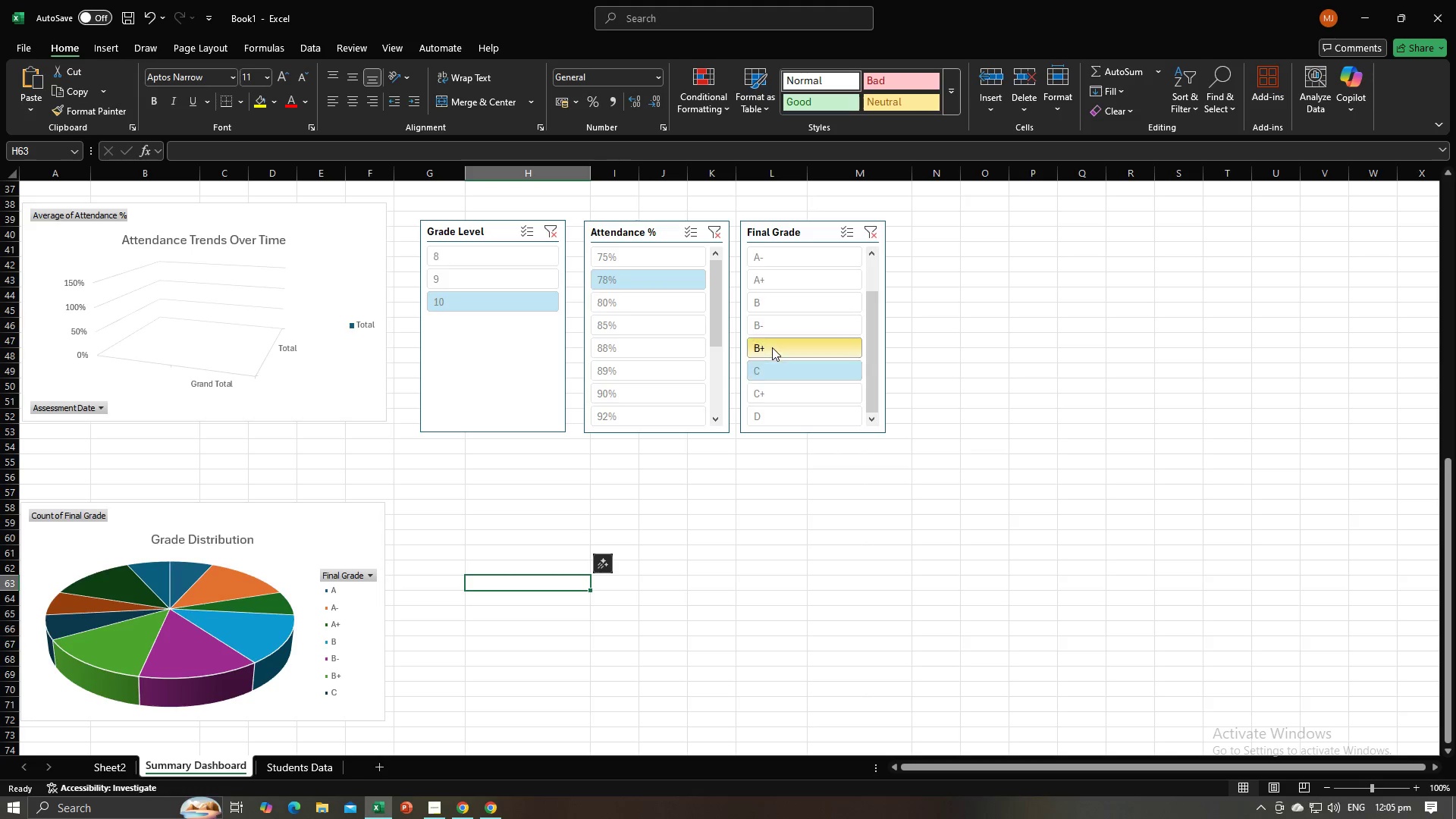 
triple_click([772, 347])
 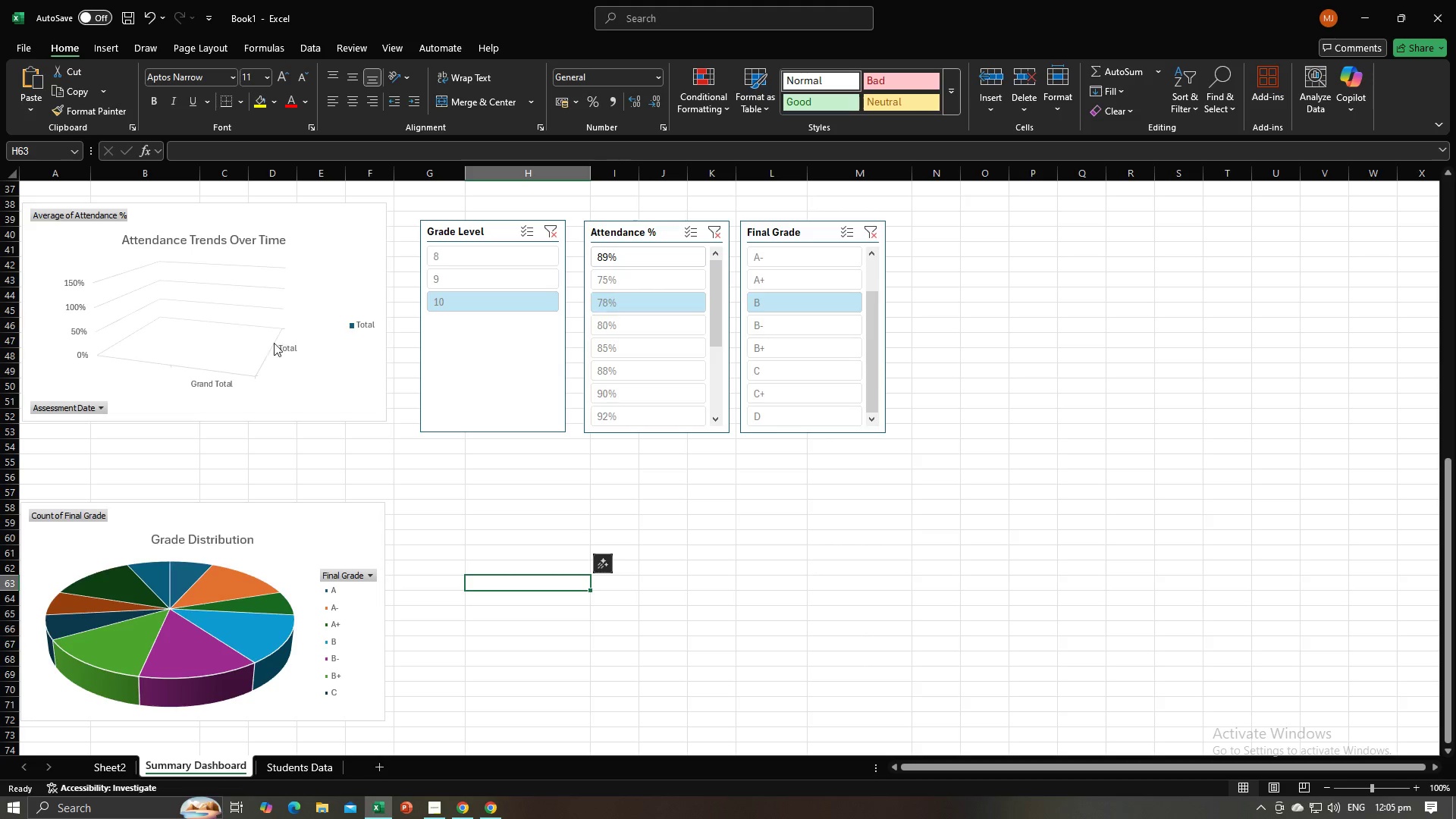 
left_click([262, 345])
 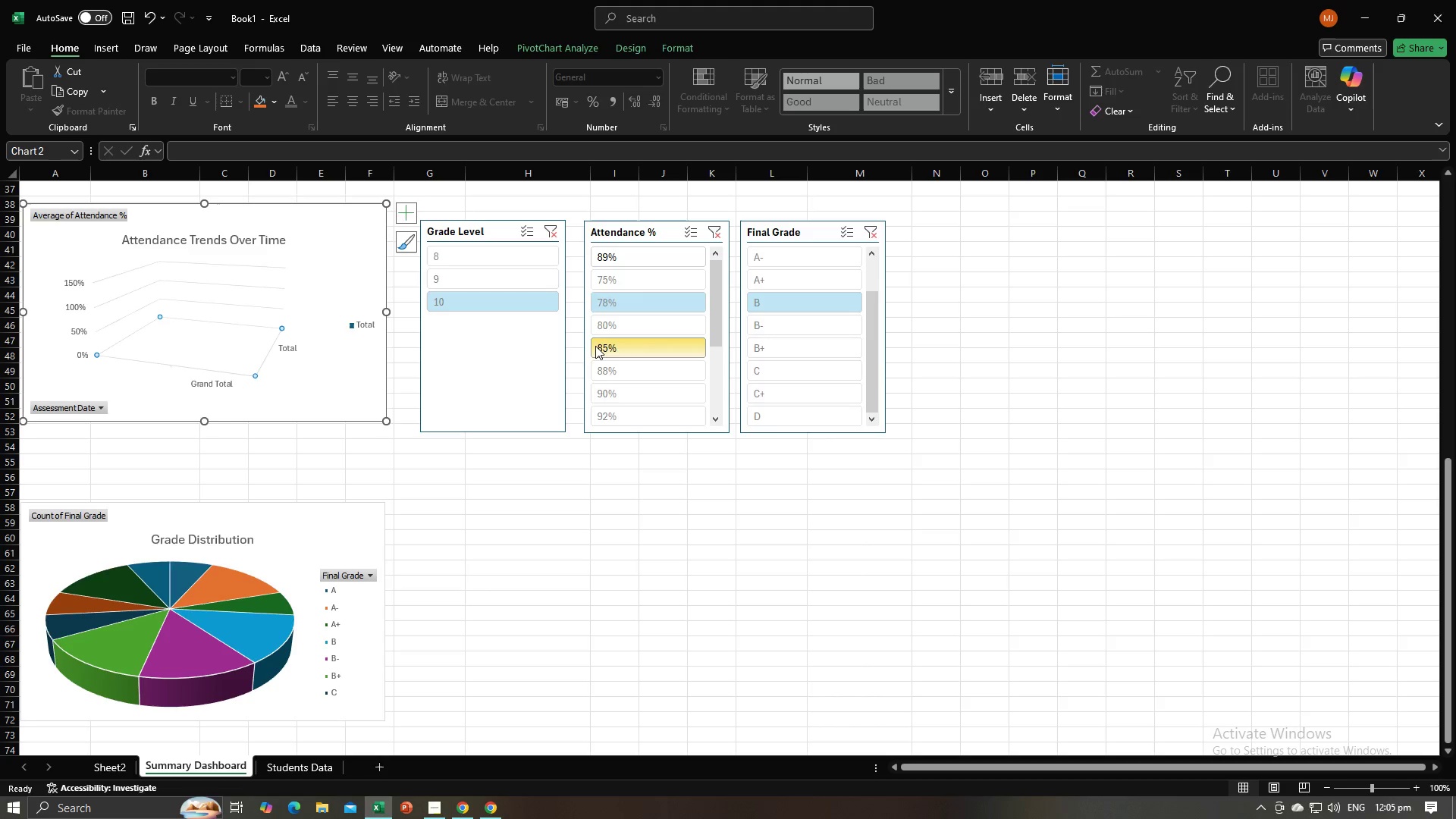 
left_click([596, 346])
 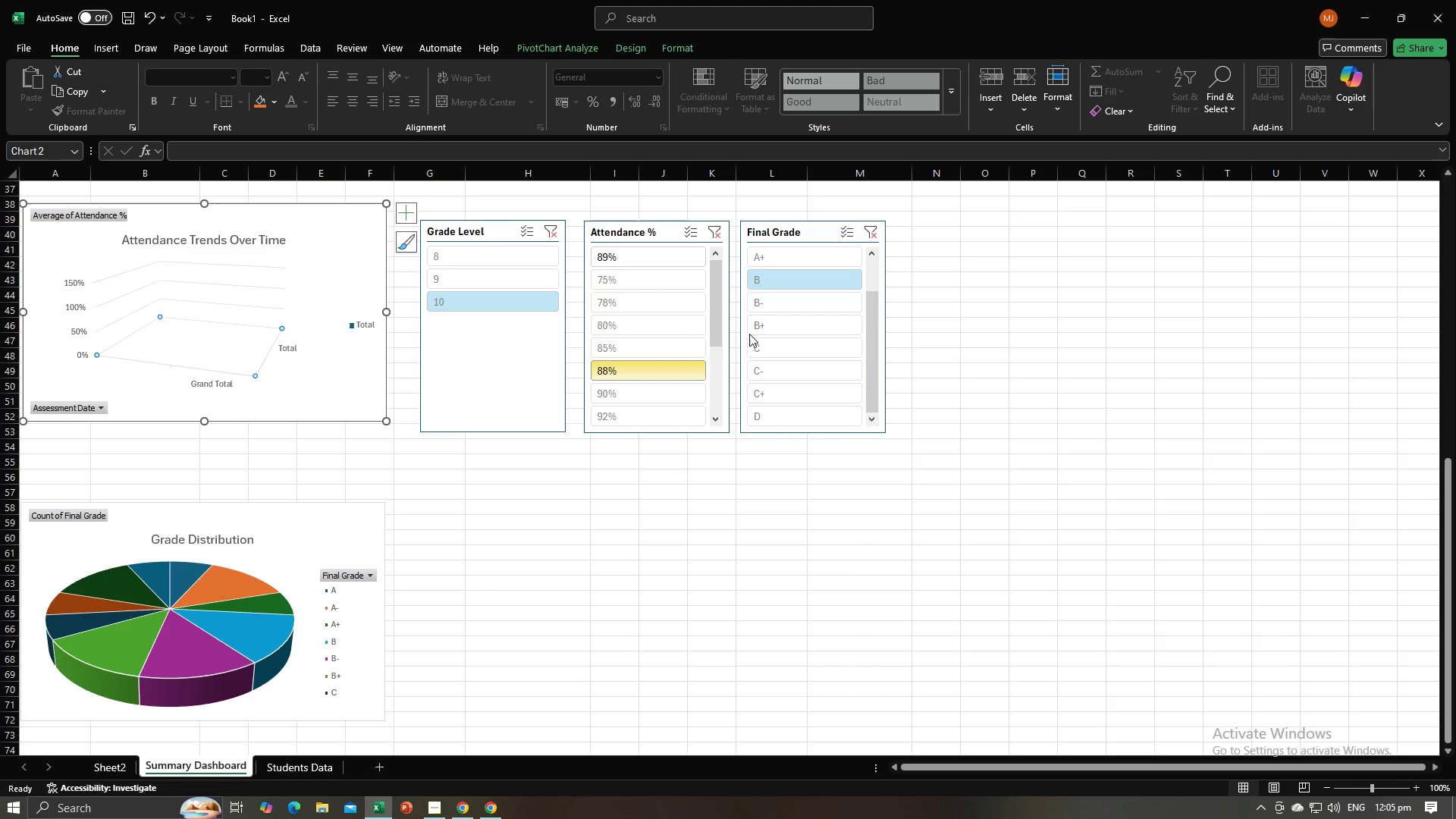 
double_click([769, 326])
 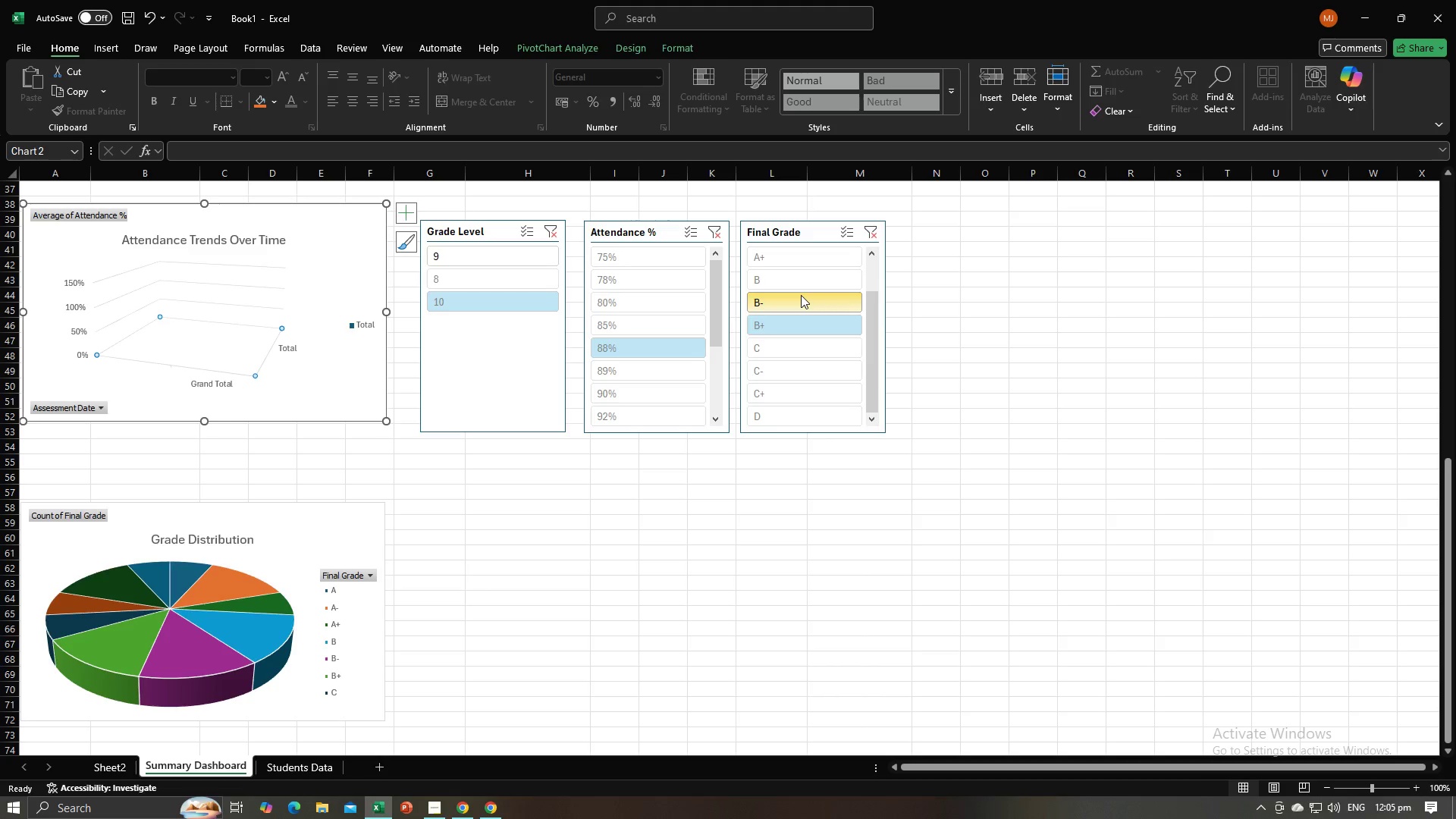 
triple_click([801, 295])
 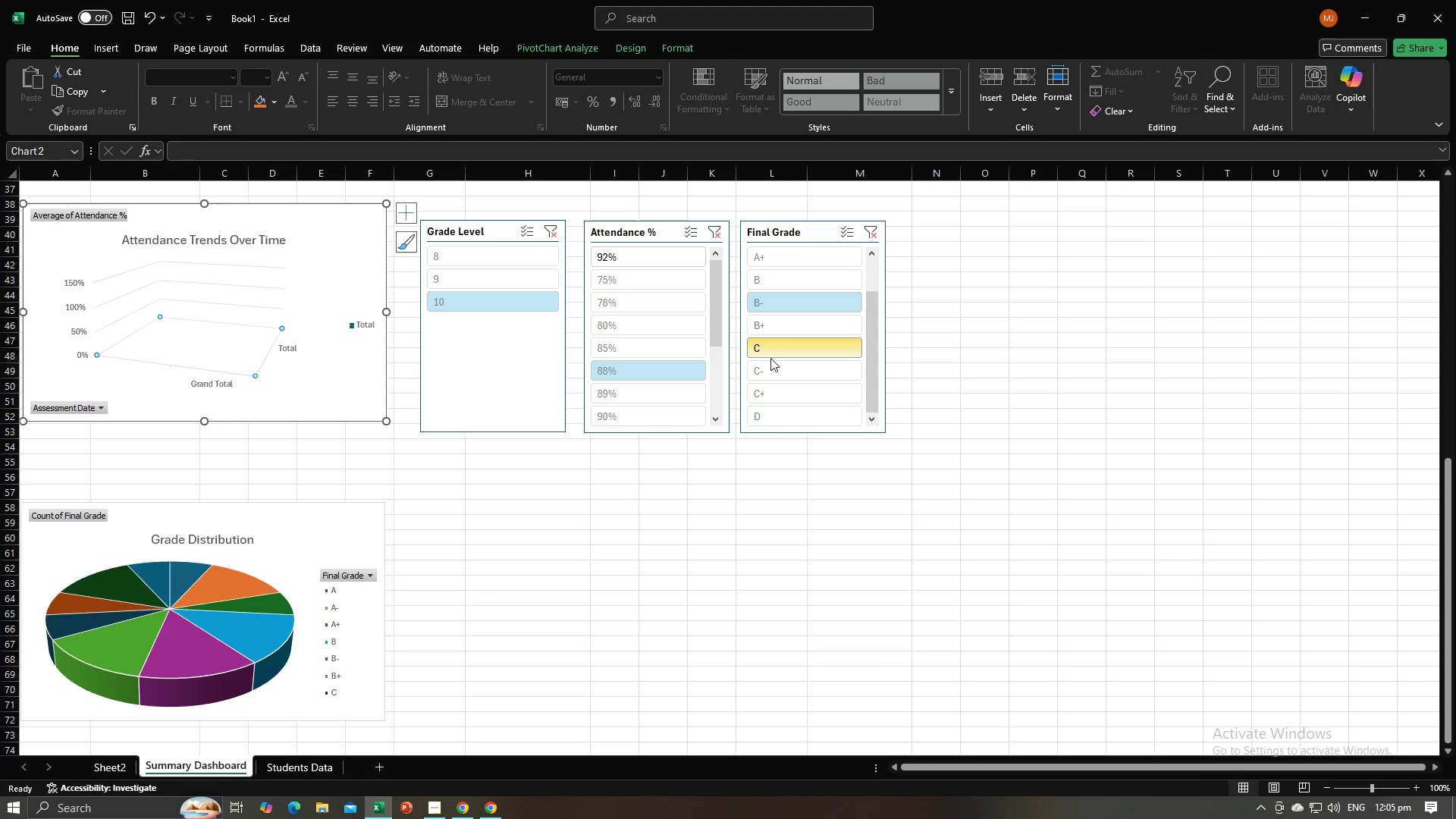 
triple_click([770, 358])
 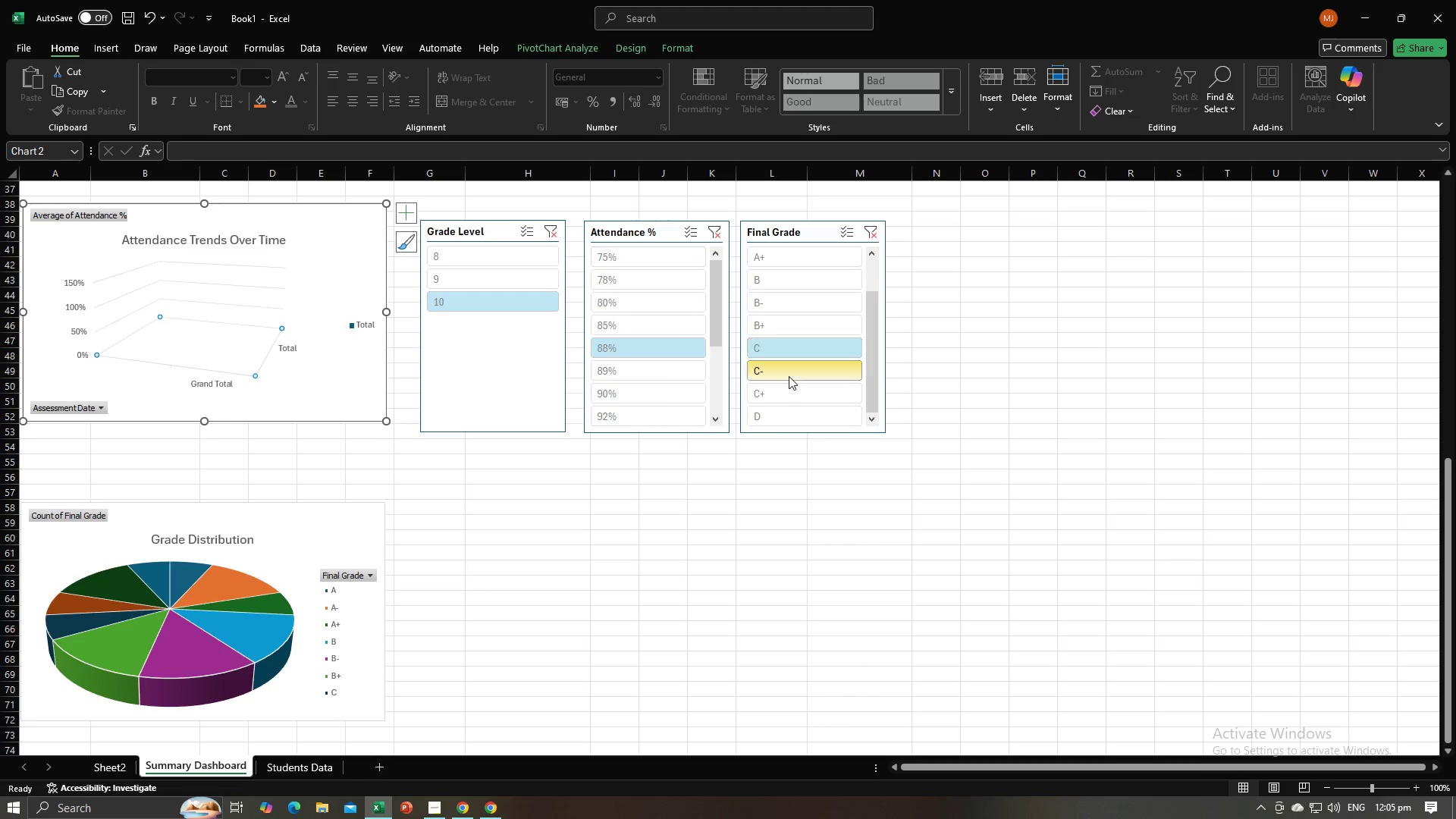 
triple_click([789, 376])
 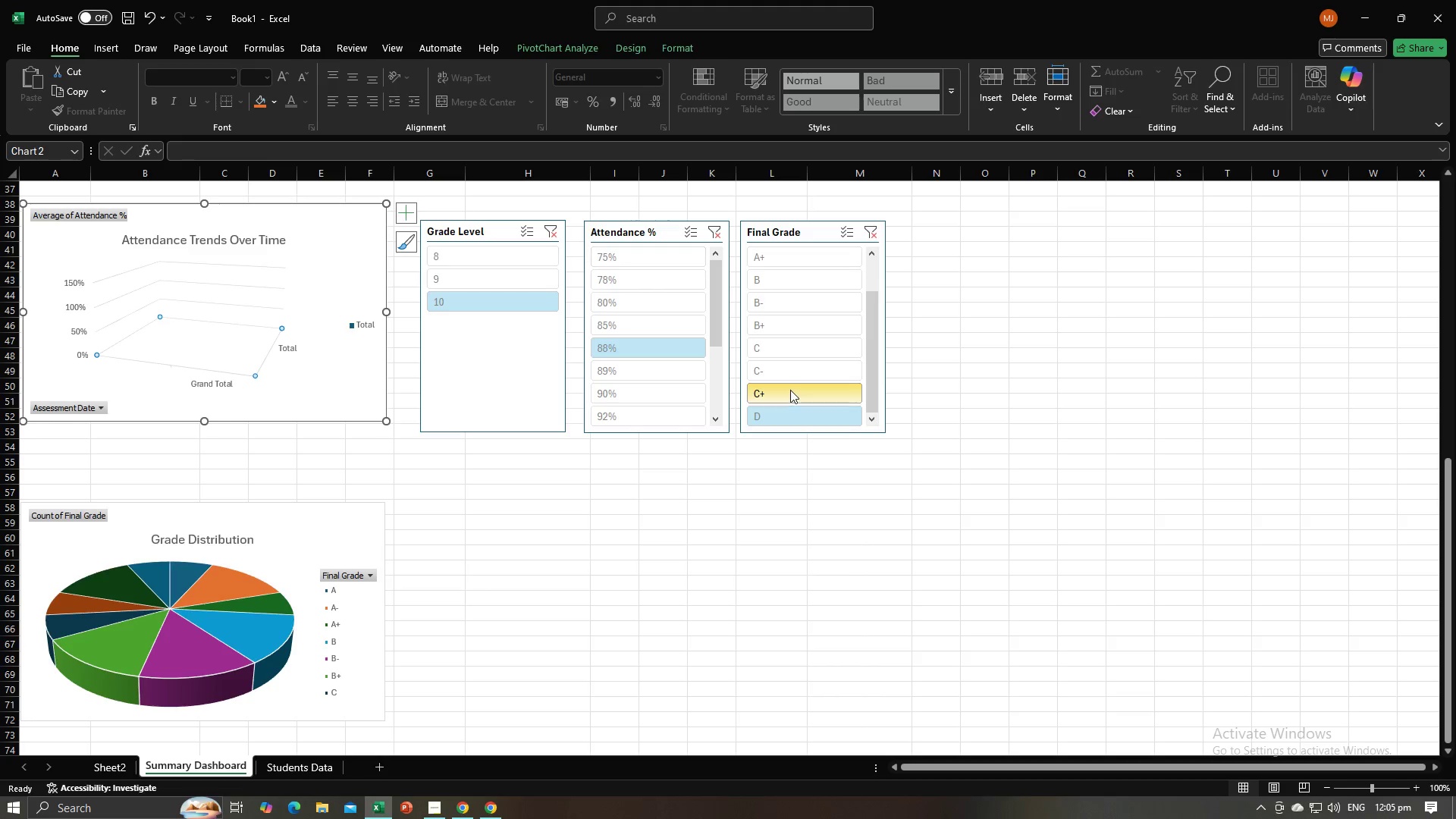 
left_click_drag(start_coordinate=[787, 375], to_coordinate=[786, 371])
 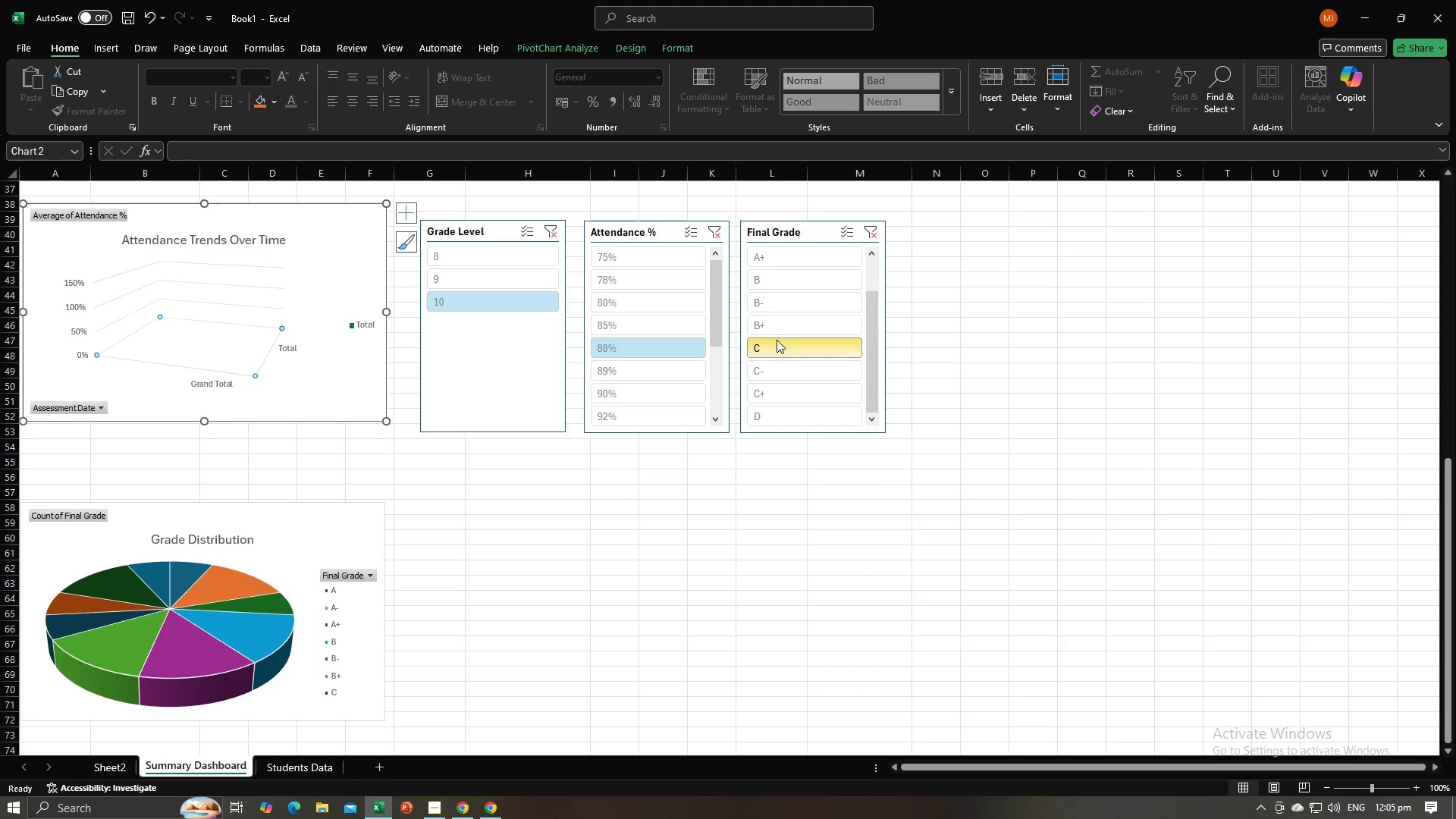 
left_click_drag(start_coordinate=[777, 340], to_coordinate=[774, 333])
 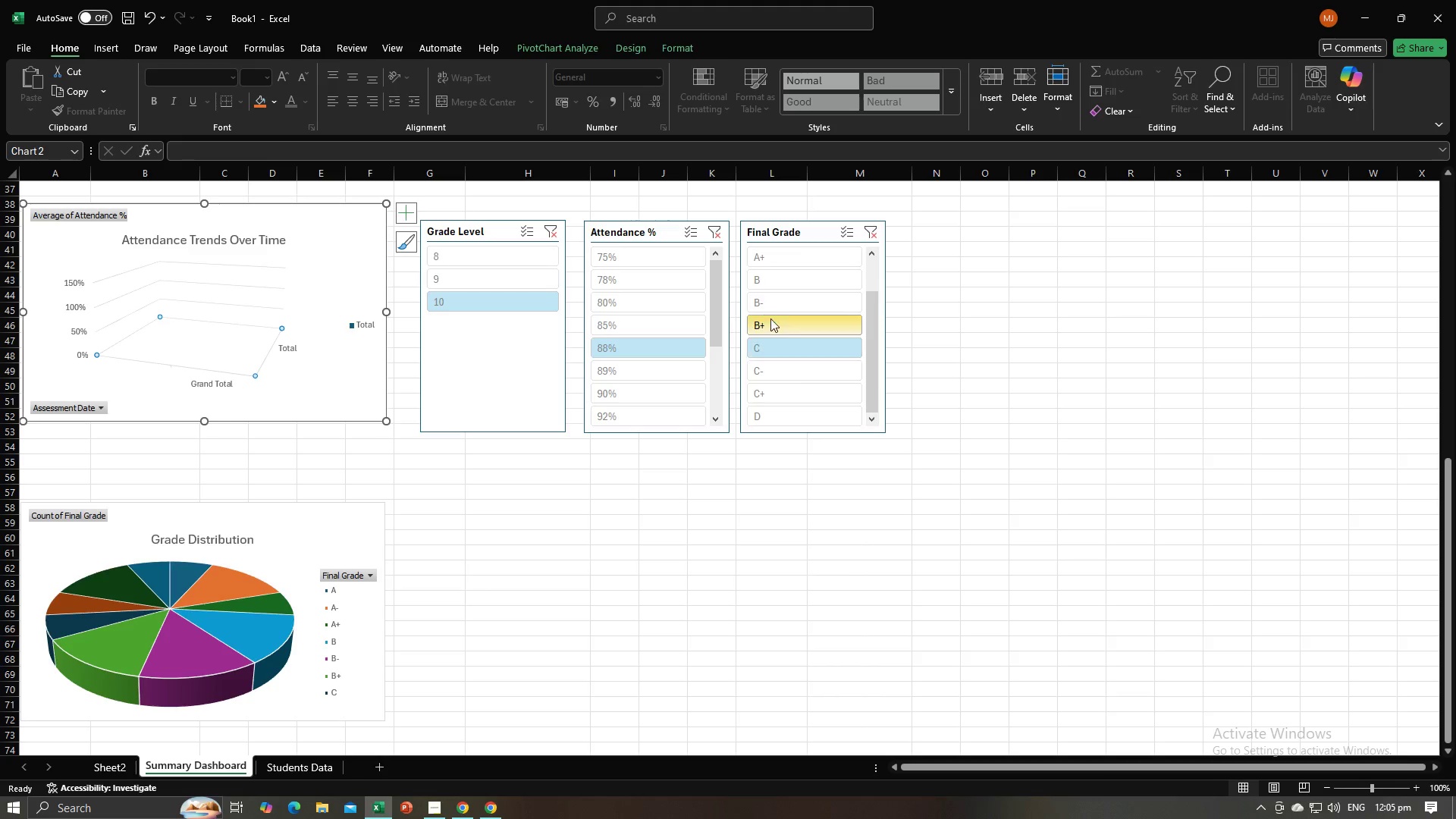 
left_click_drag(start_coordinate=[770, 318], to_coordinate=[769, 312])
 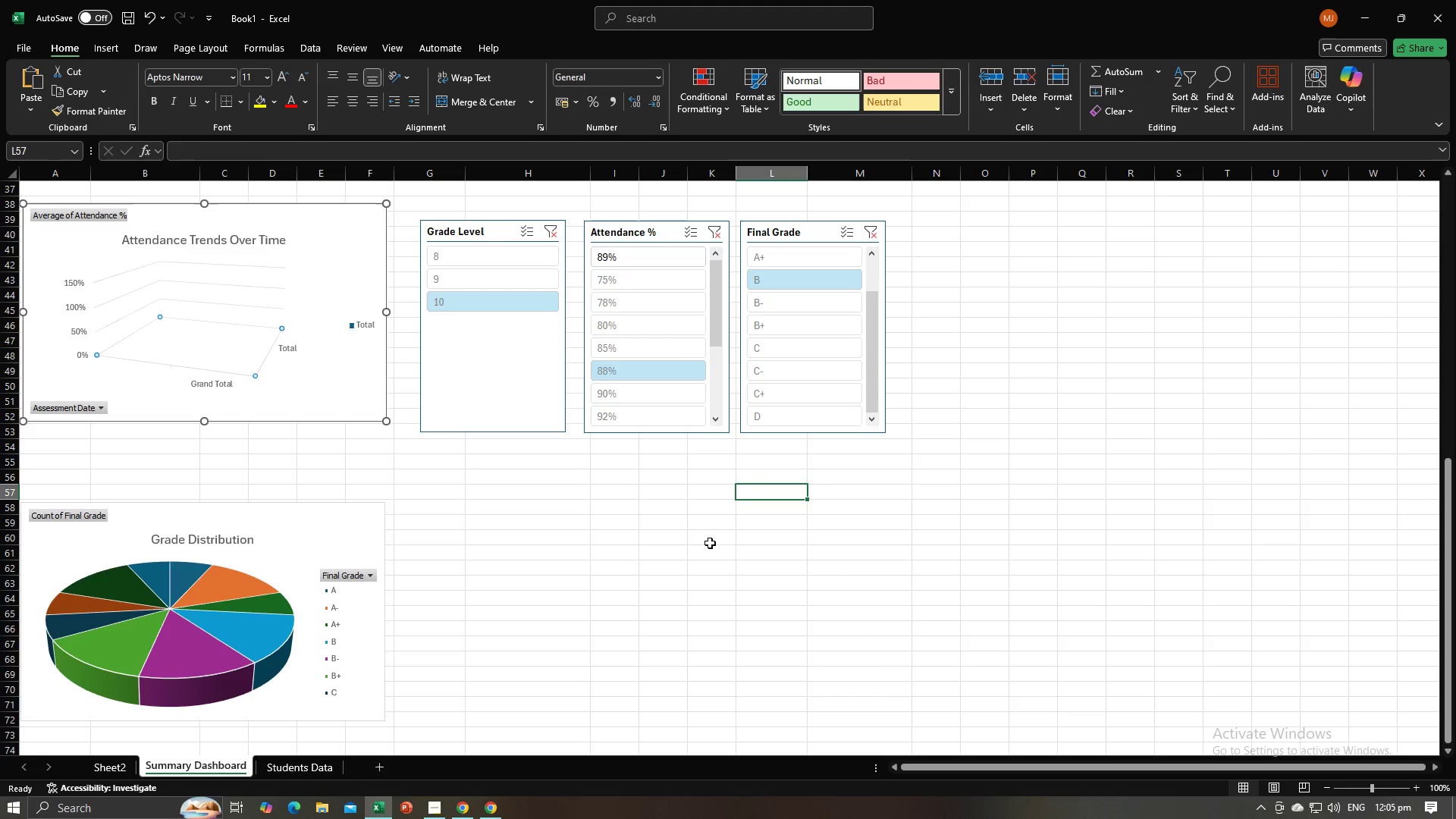 
double_click([561, 604])
 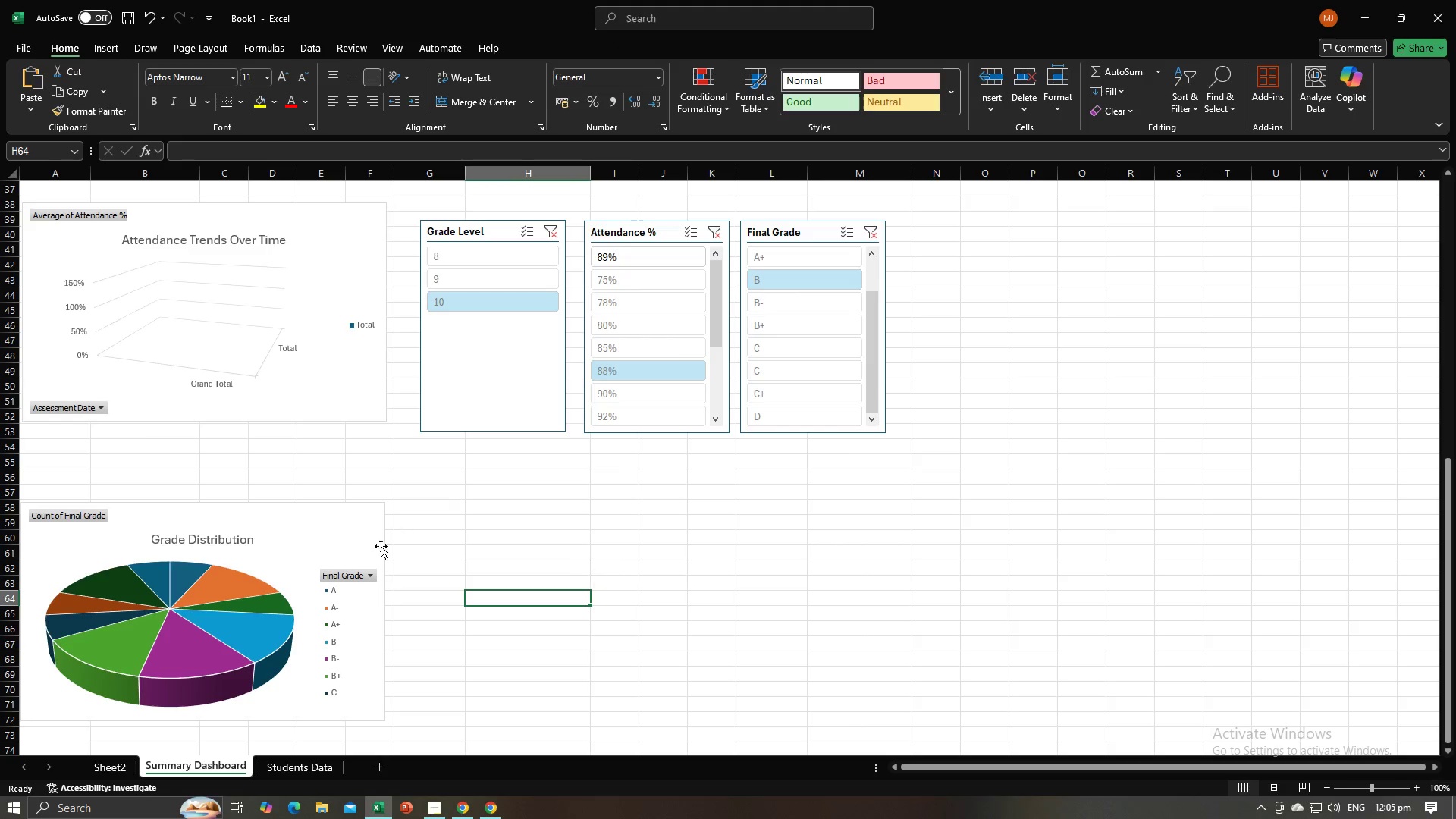 
left_click([350, 548])
 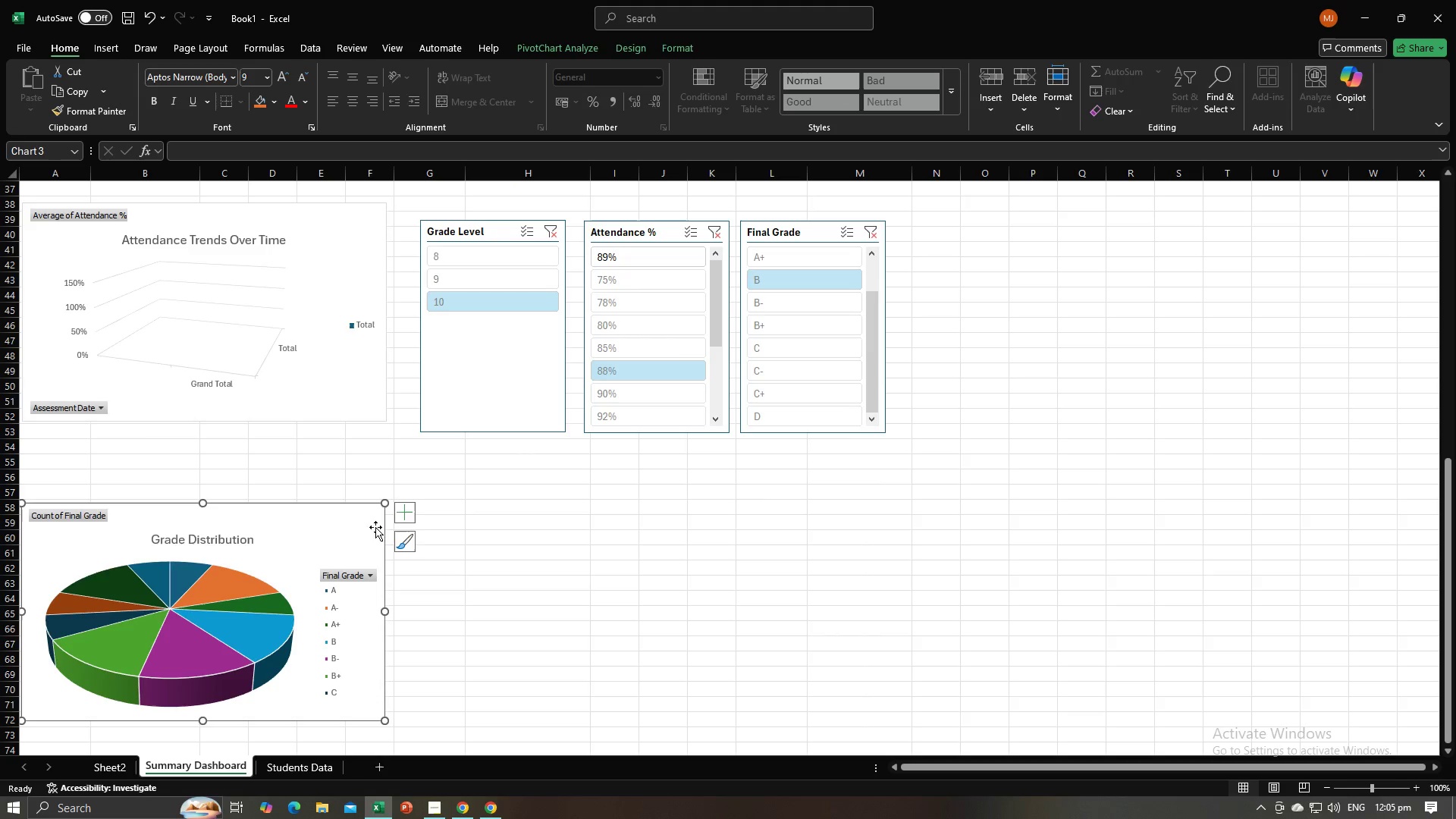 
left_click([367, 534])
 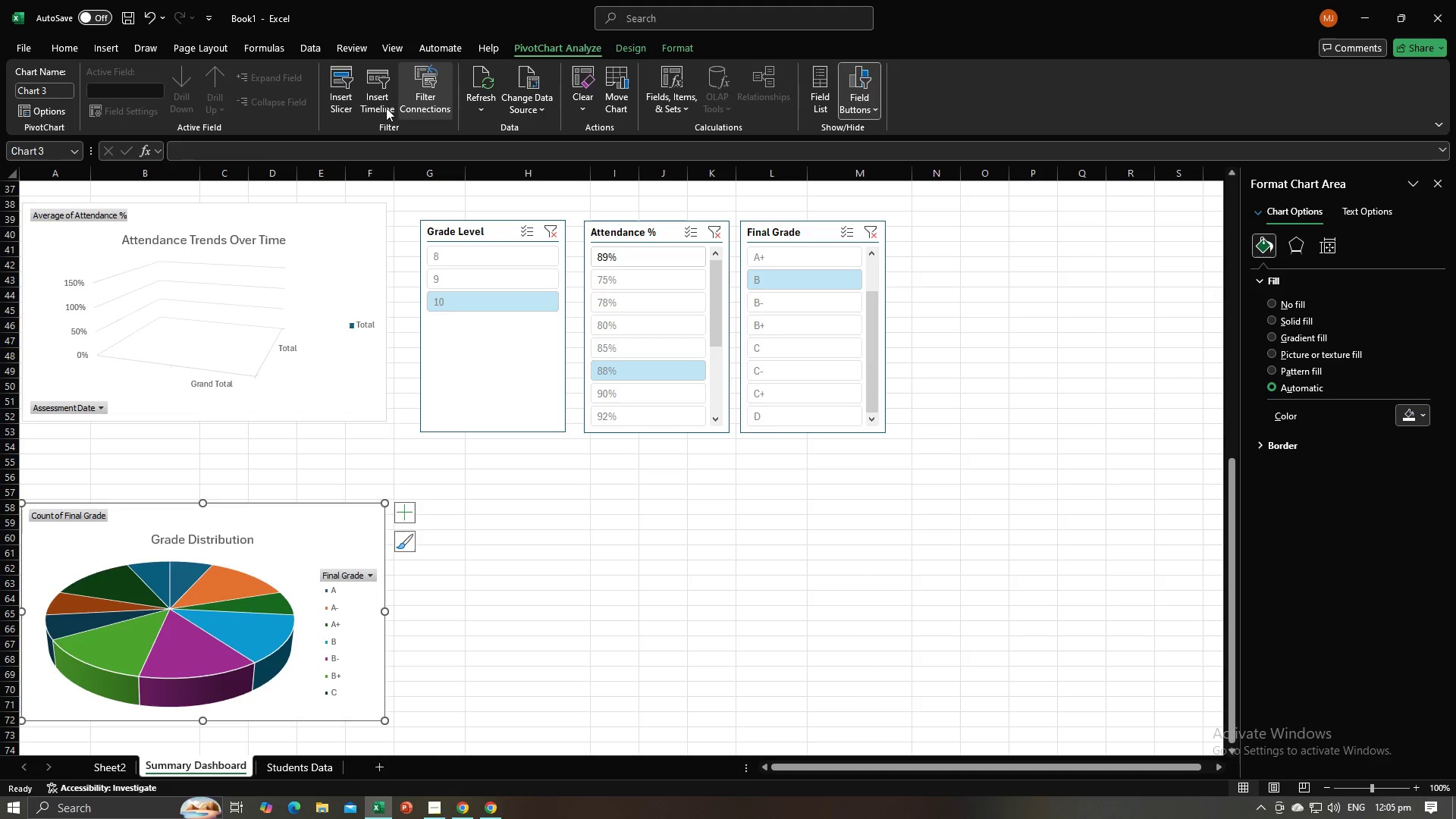 
left_click([353, 103])
 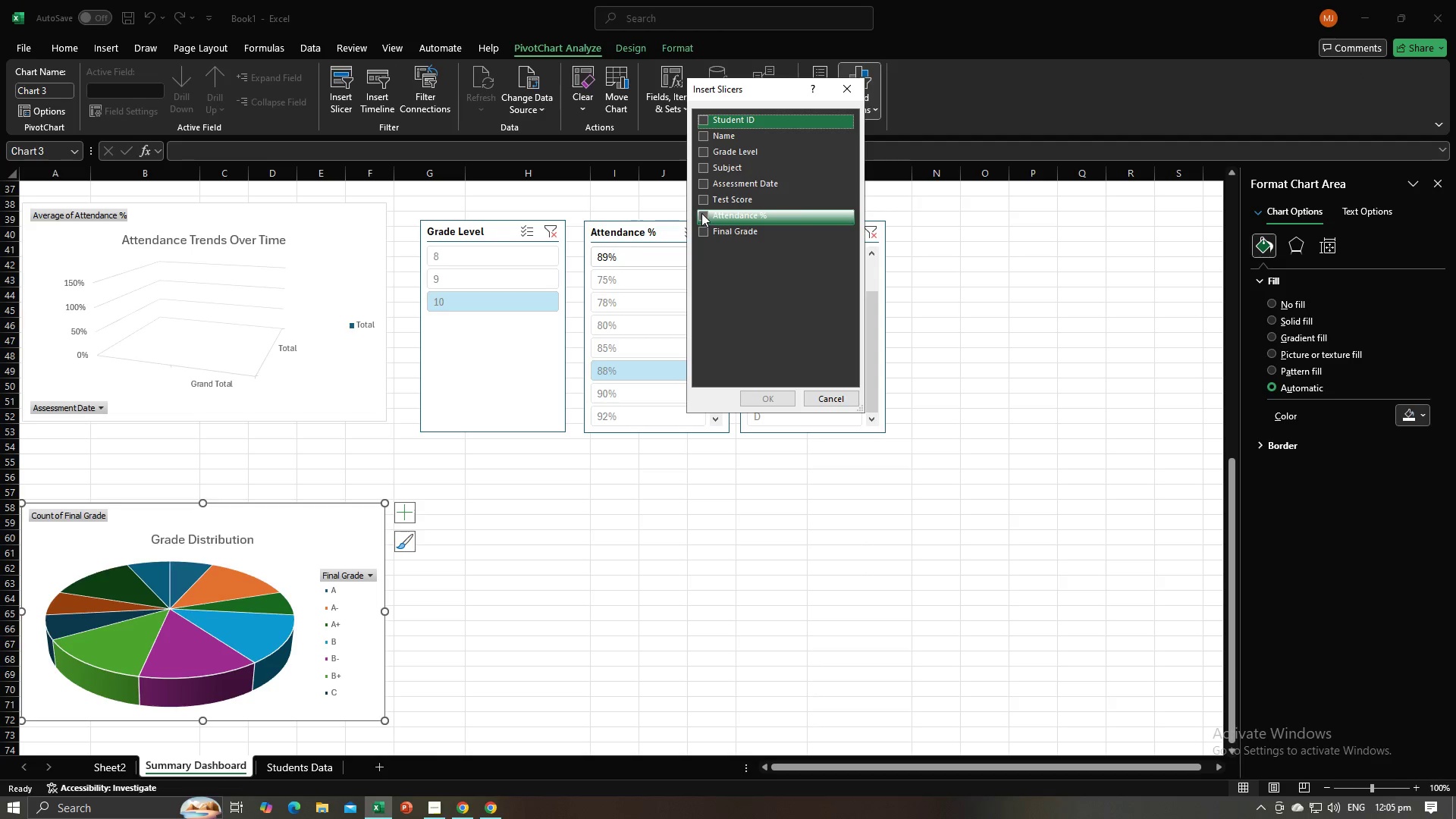 
wait(9.37)
 